 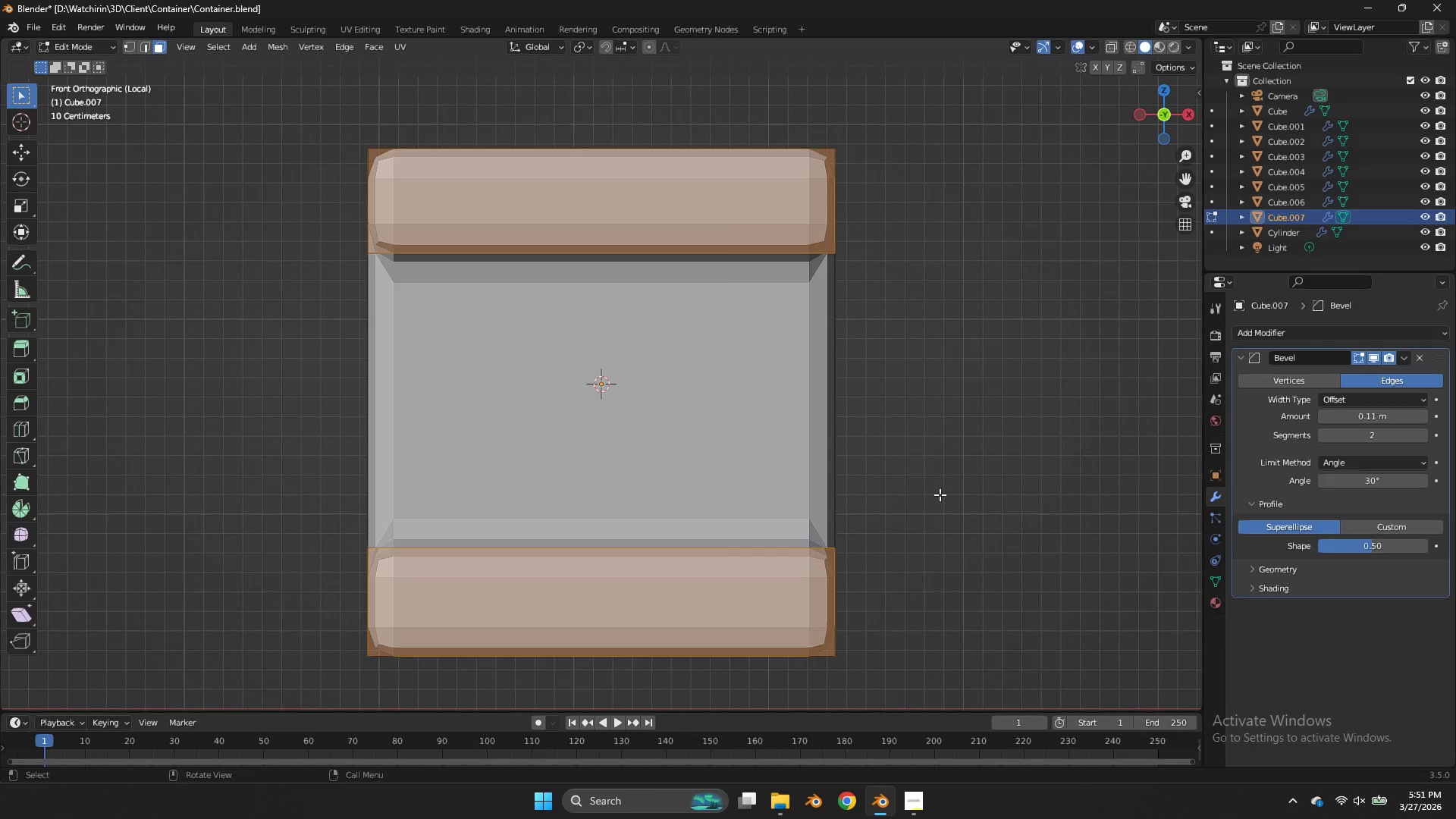 
key(Z)
 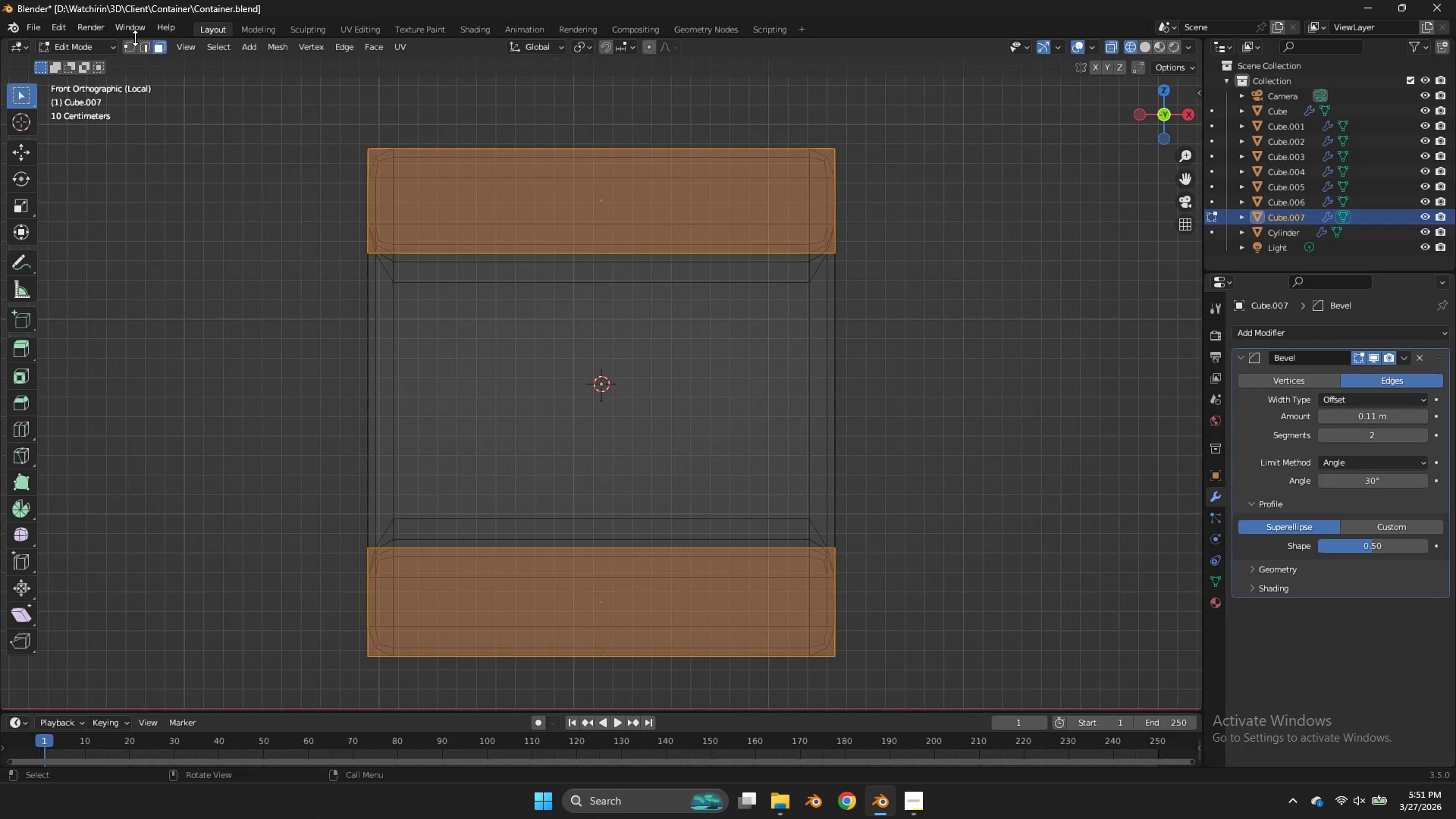 
left_click([132, 47])
 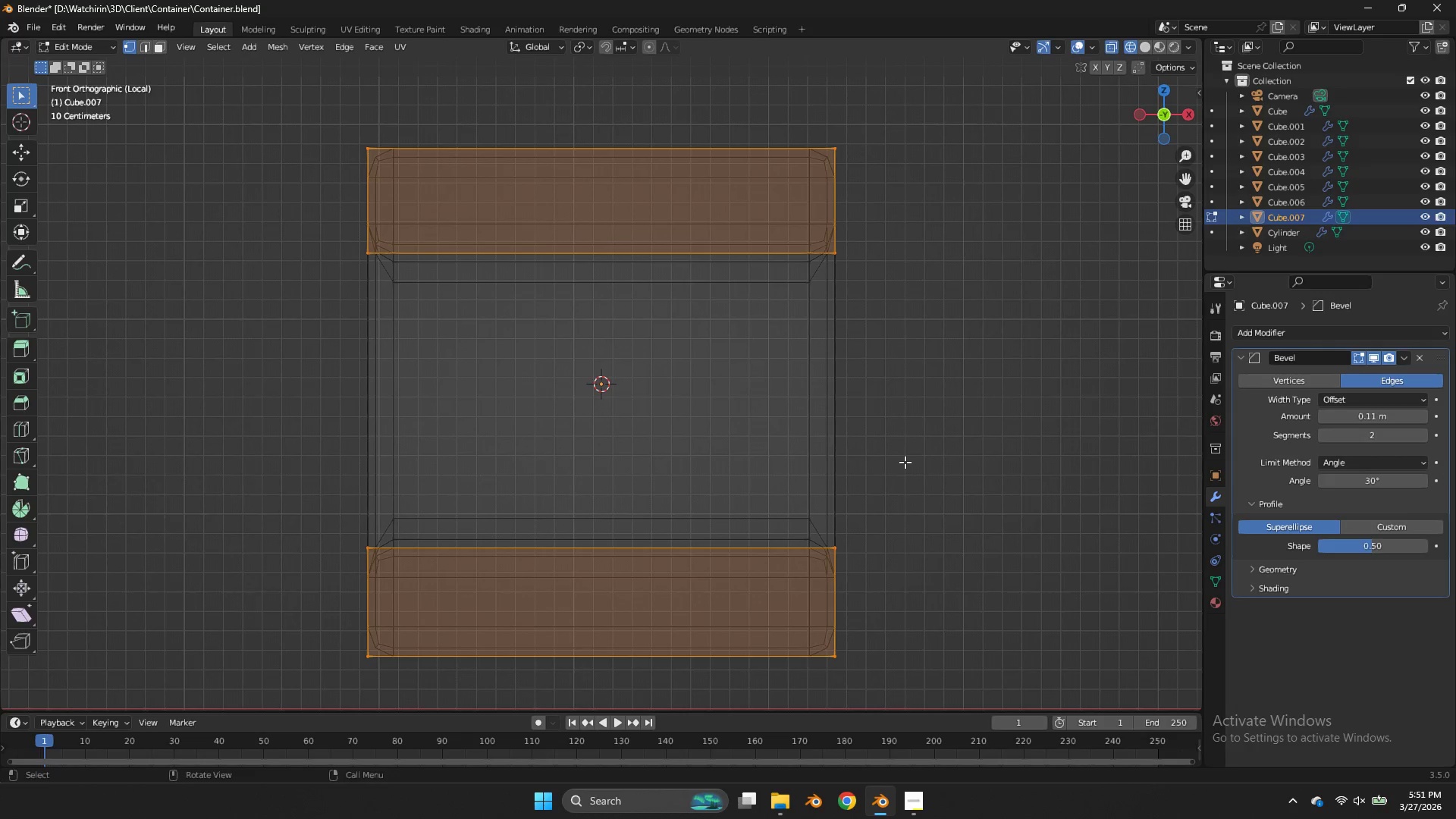 
left_click_drag(start_coordinate=[905, 462], to_coordinate=[282, 592])
 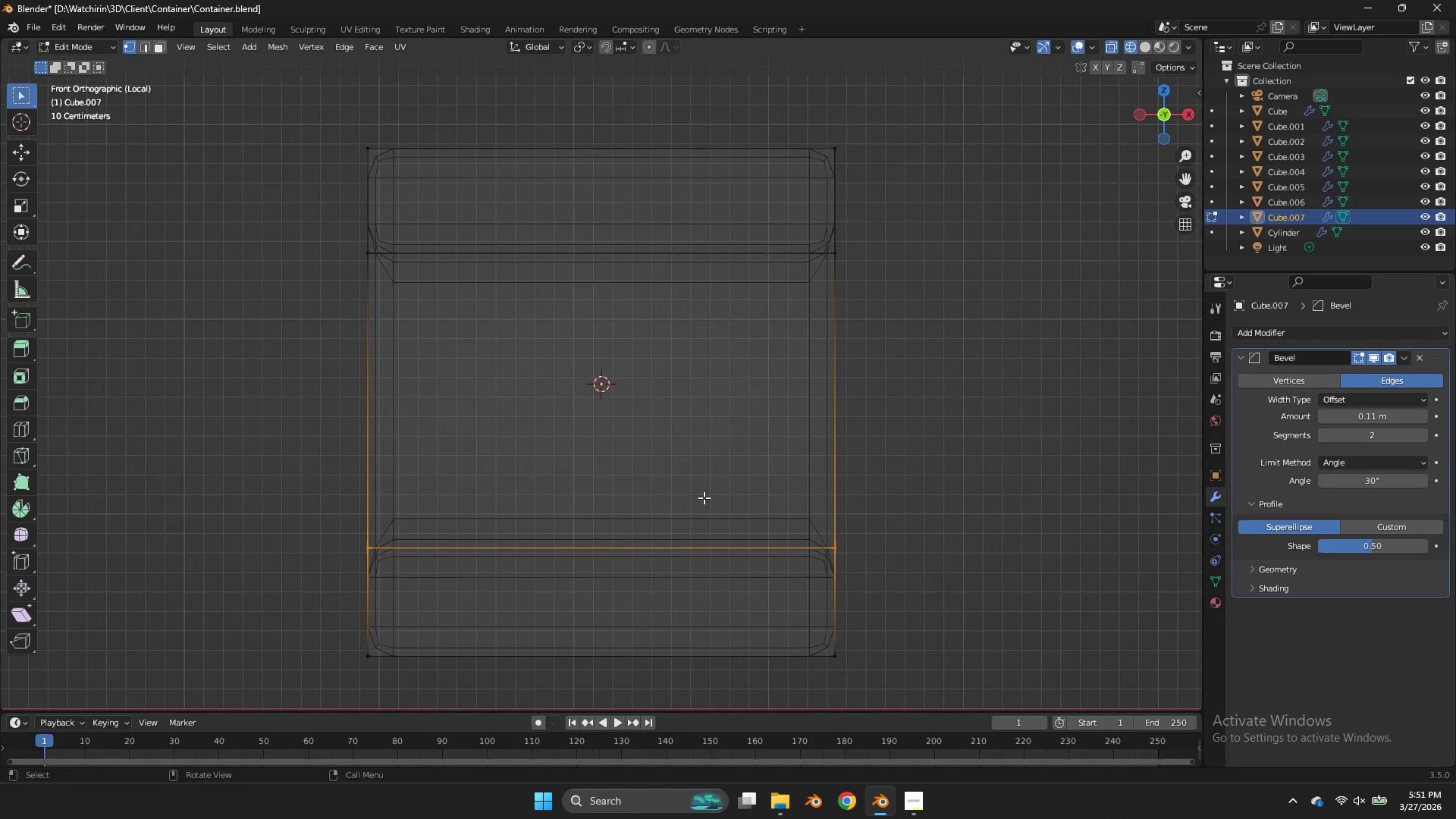 
type(gz)
 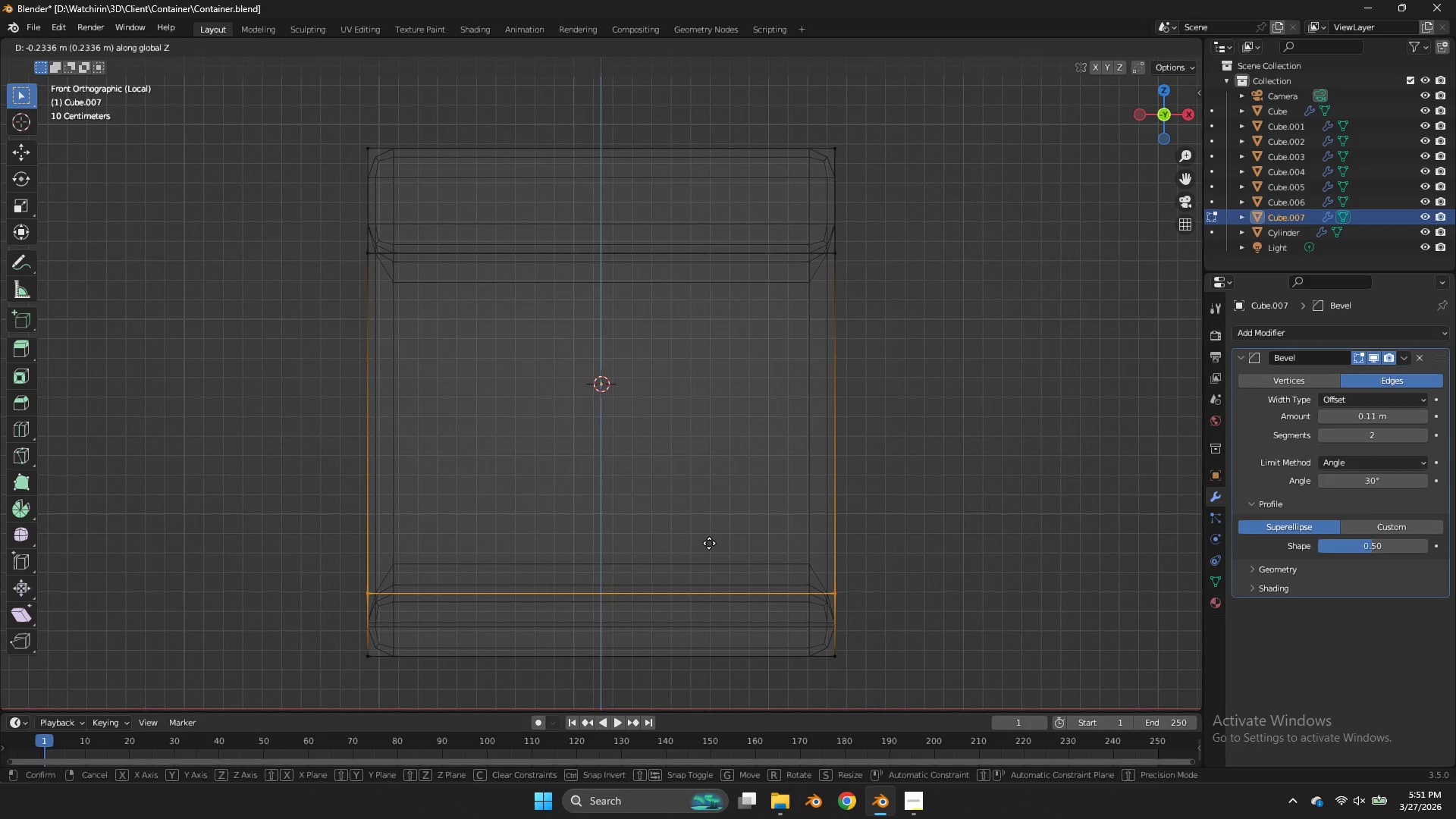 
left_click([709, 543])
 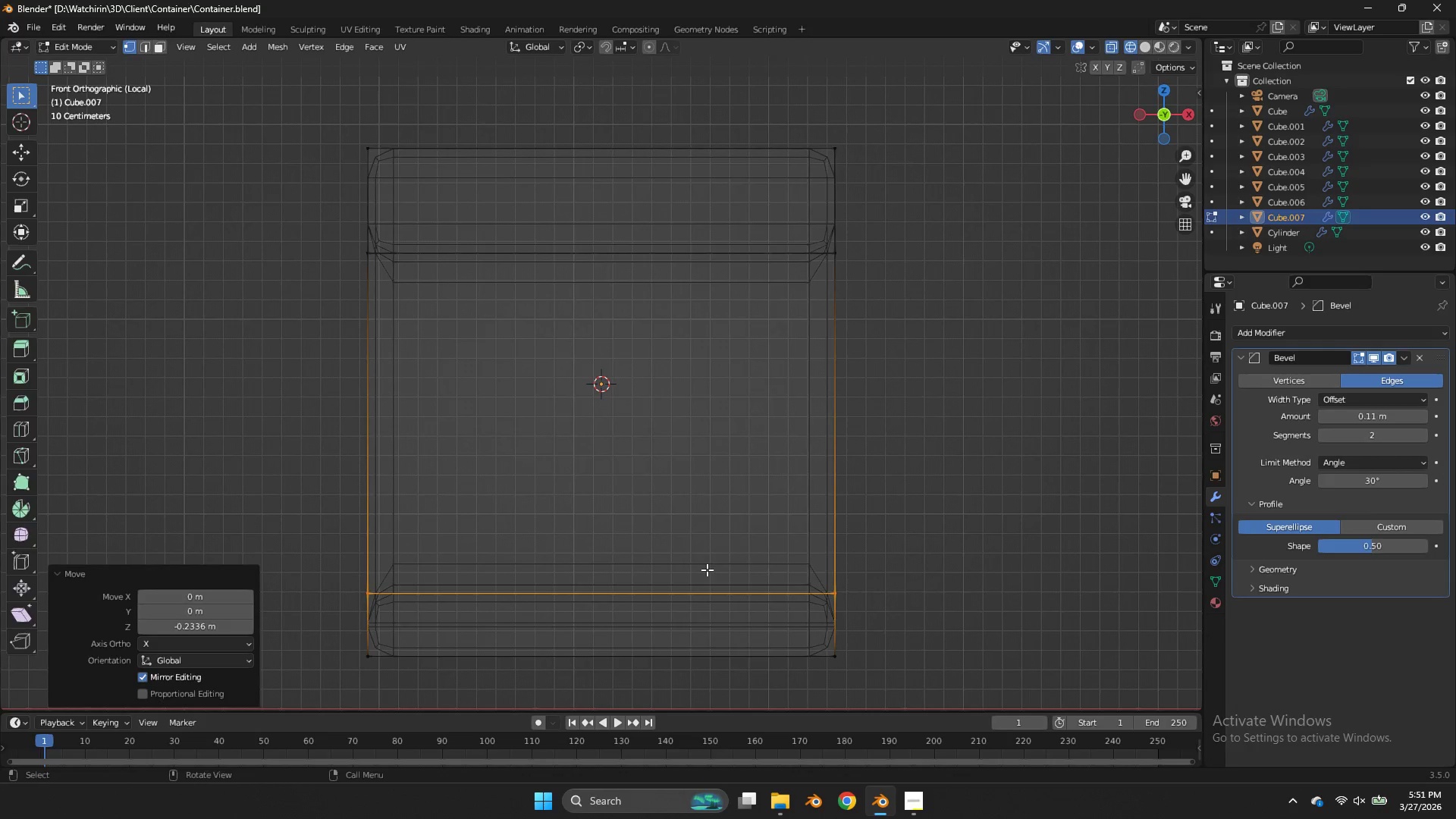 
key(Tab)
 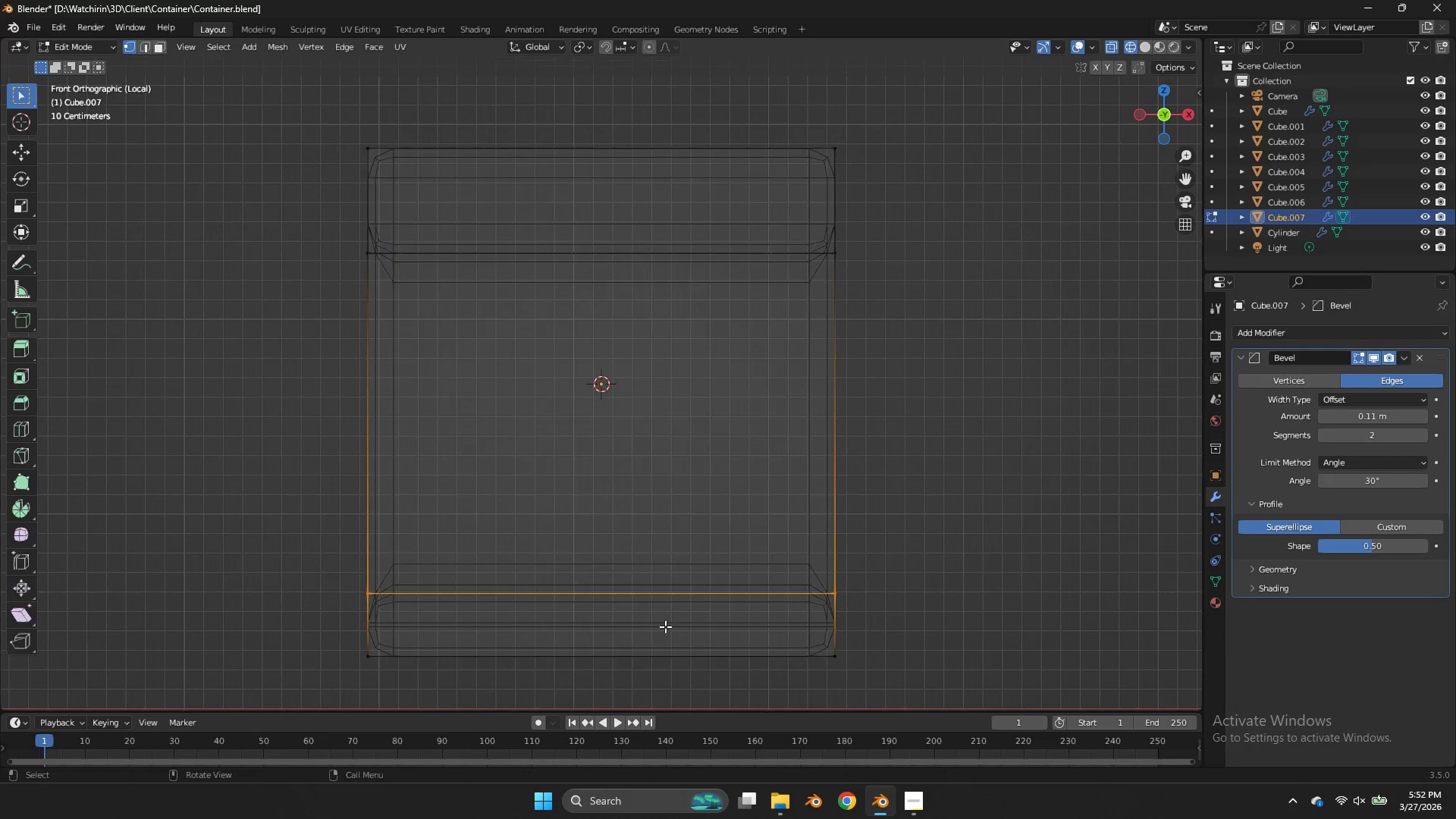 
key(Tab)
 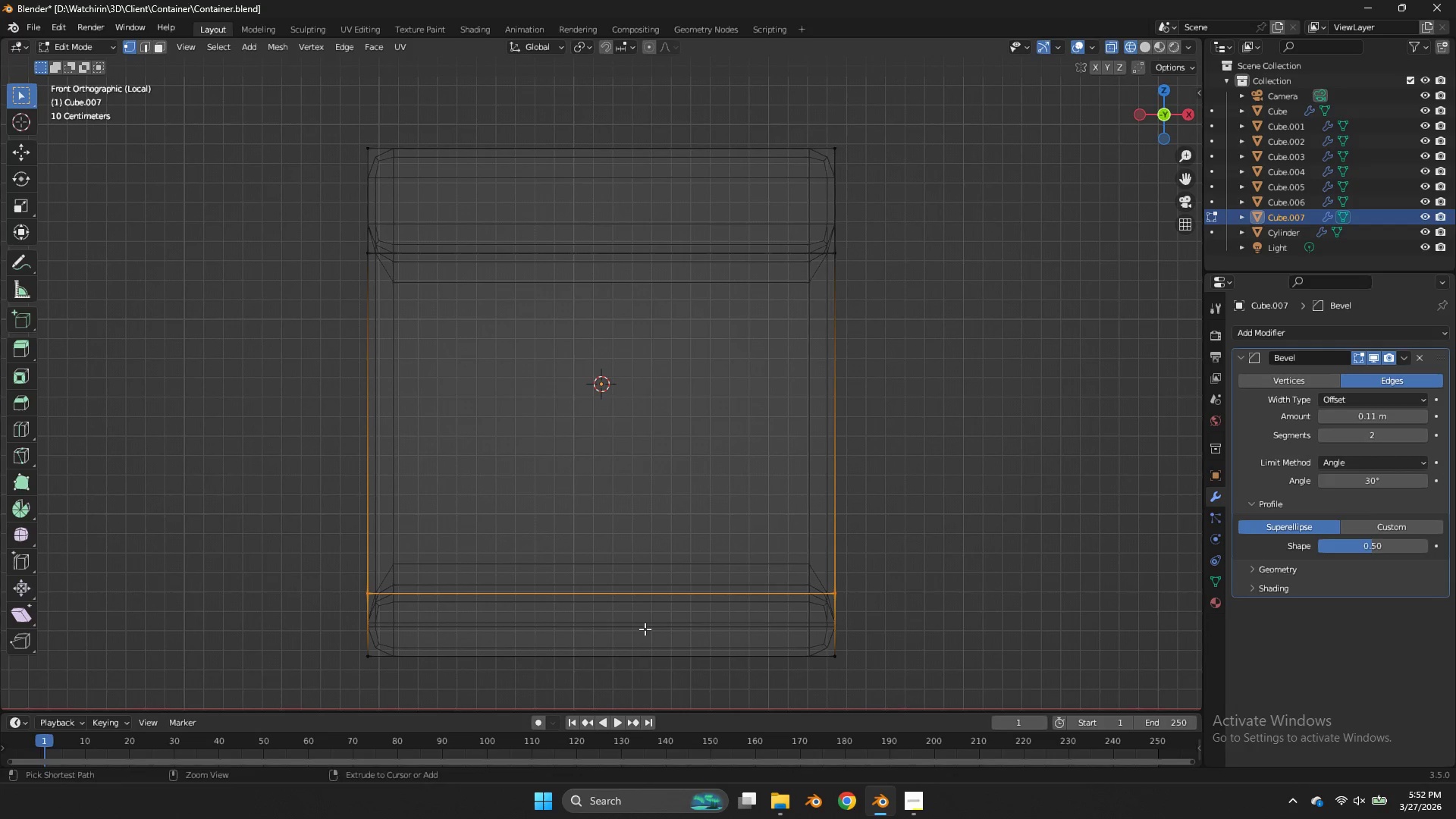 
key(Control+R)
 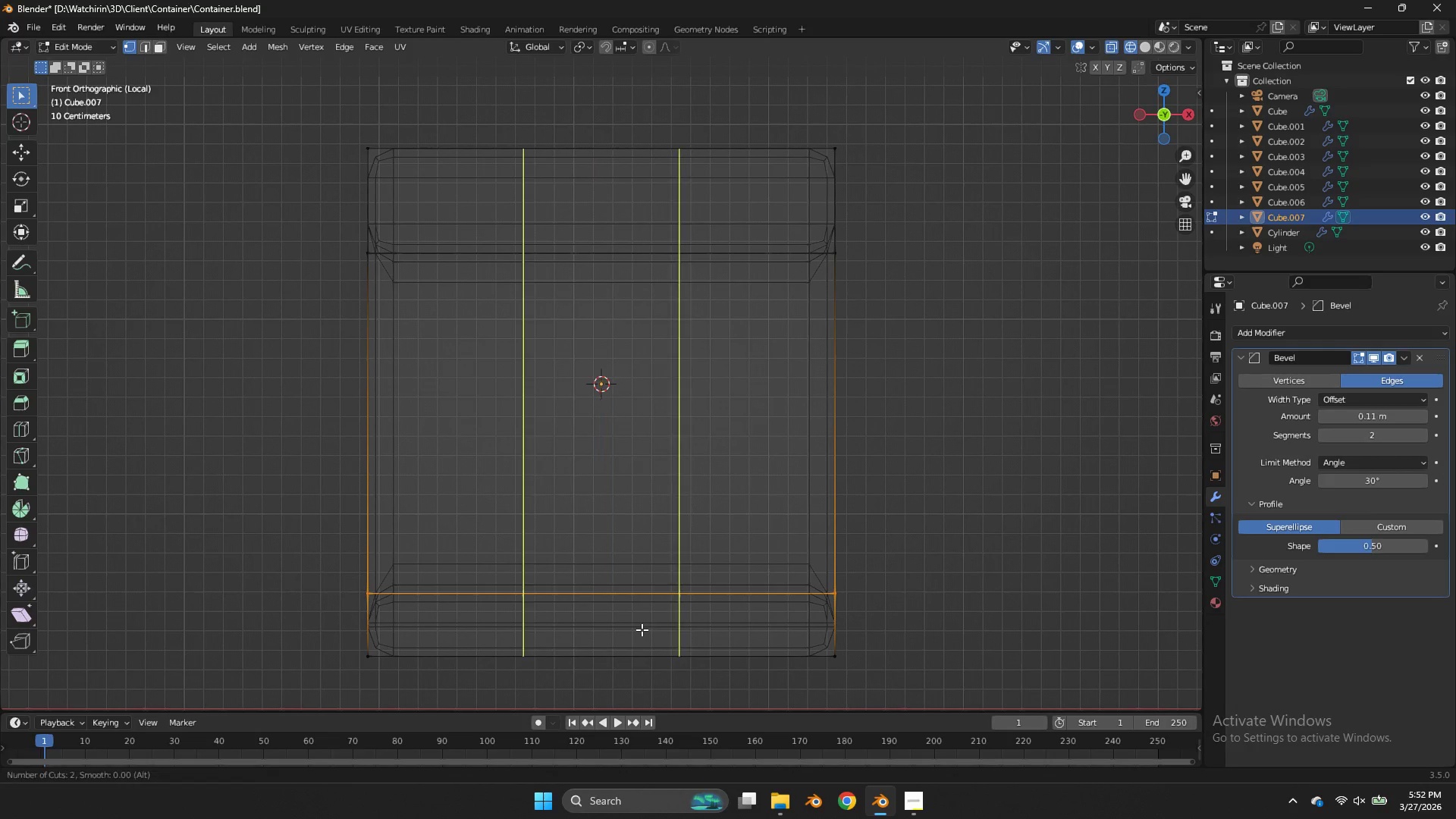 
scroll: coordinate [642, 629], scroll_direction: up, amount: 1.0
 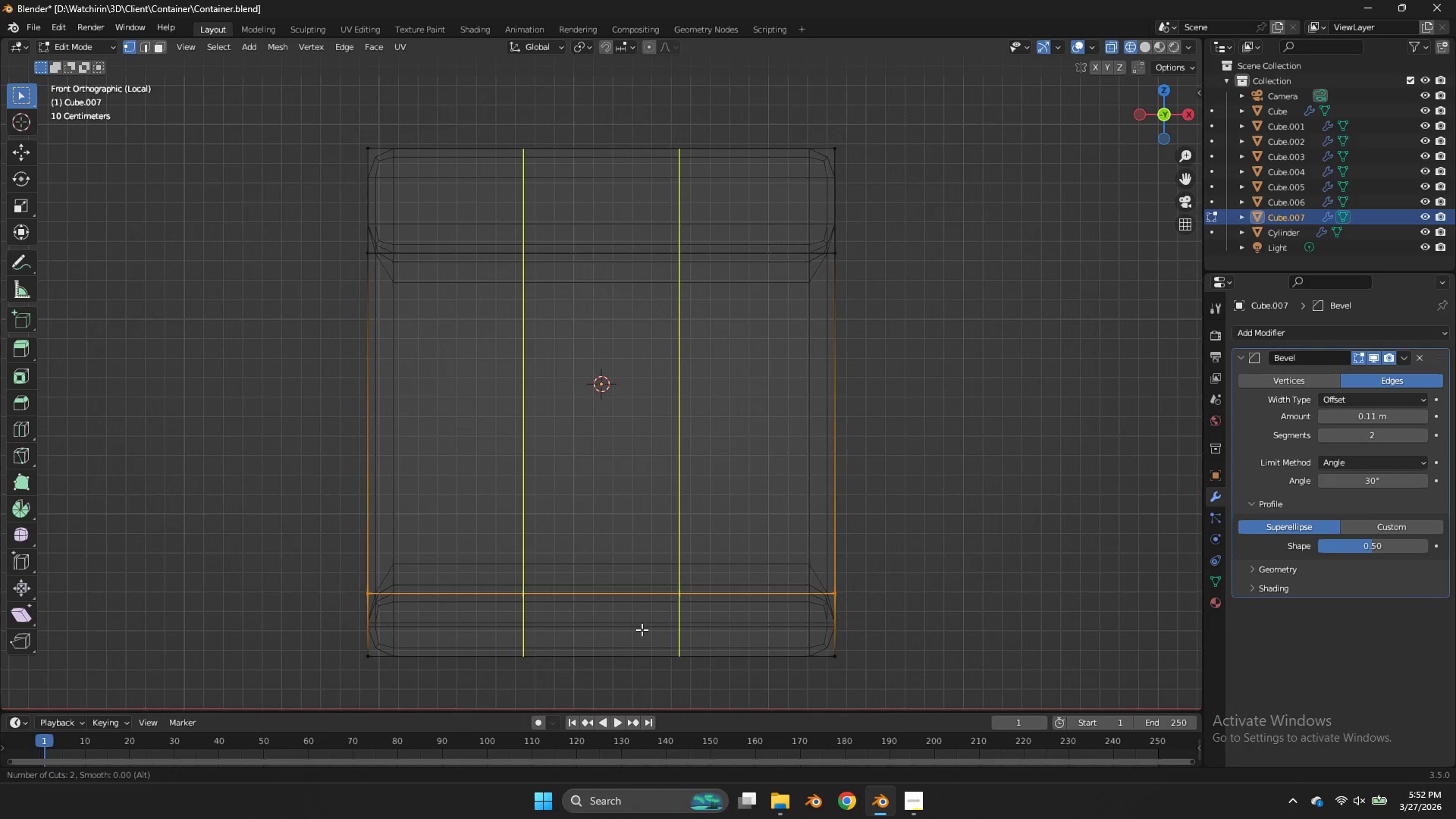 
left_click([642, 629])
 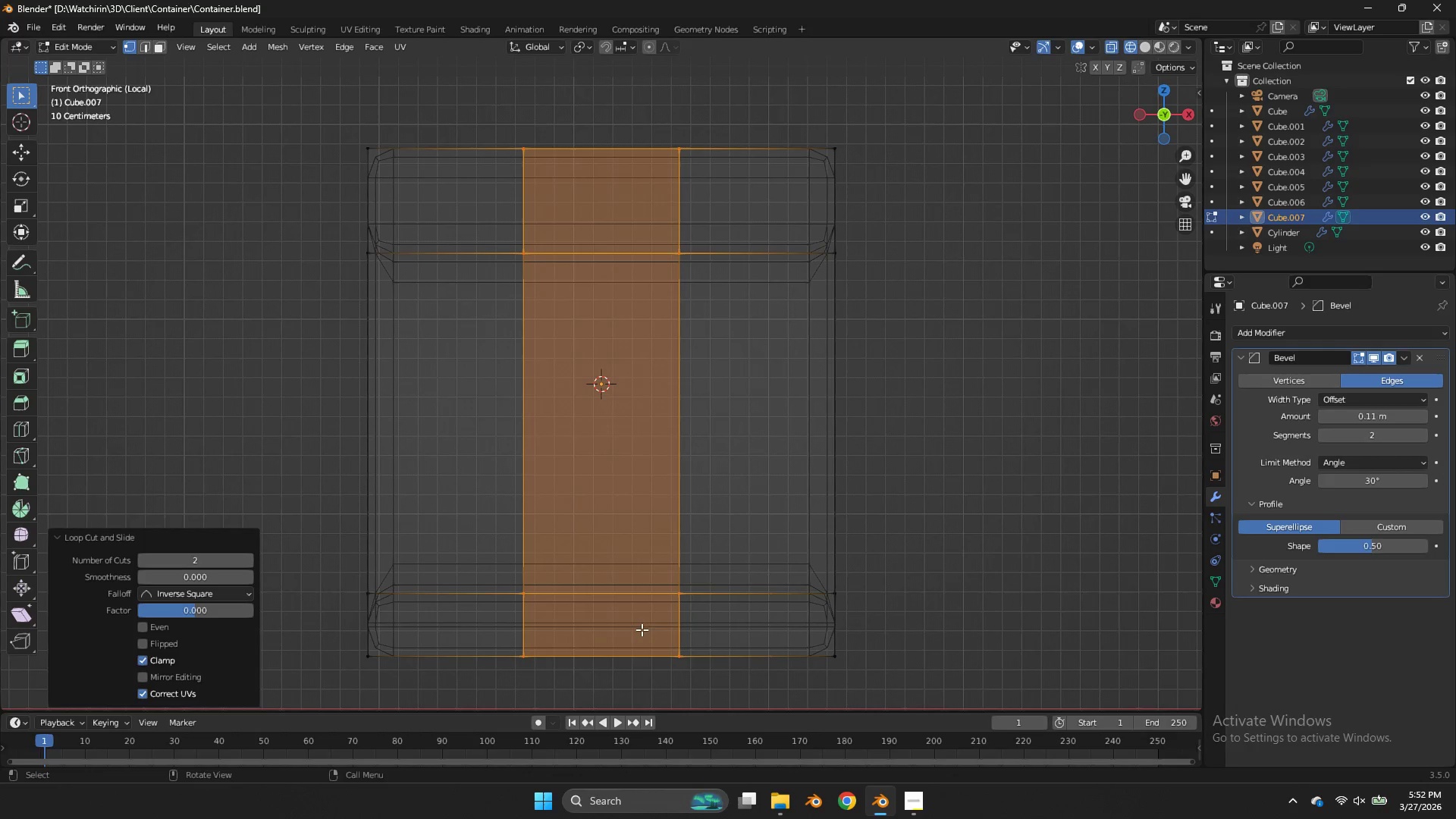 
right_click([642, 629])
 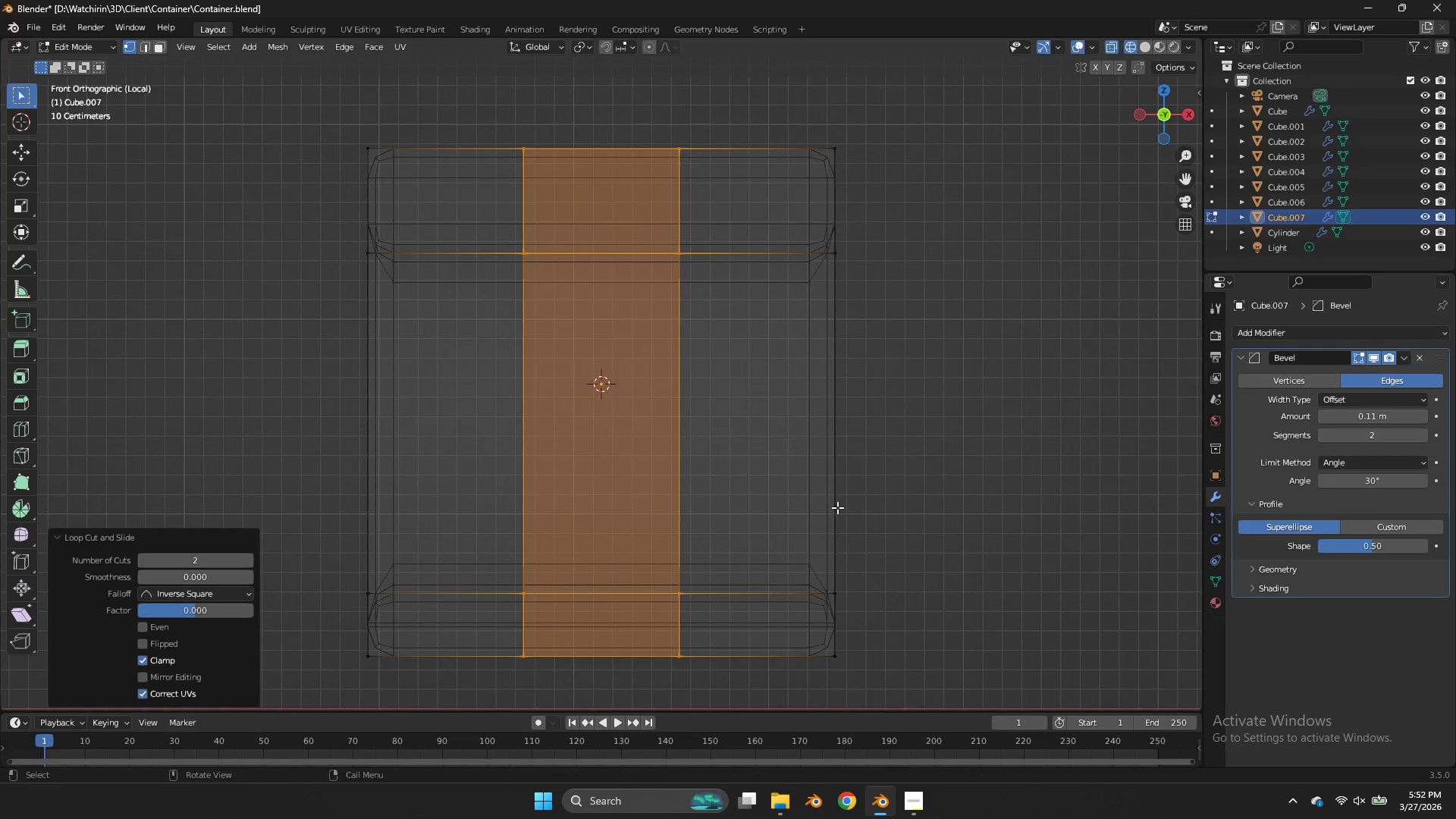 
type(sx)
 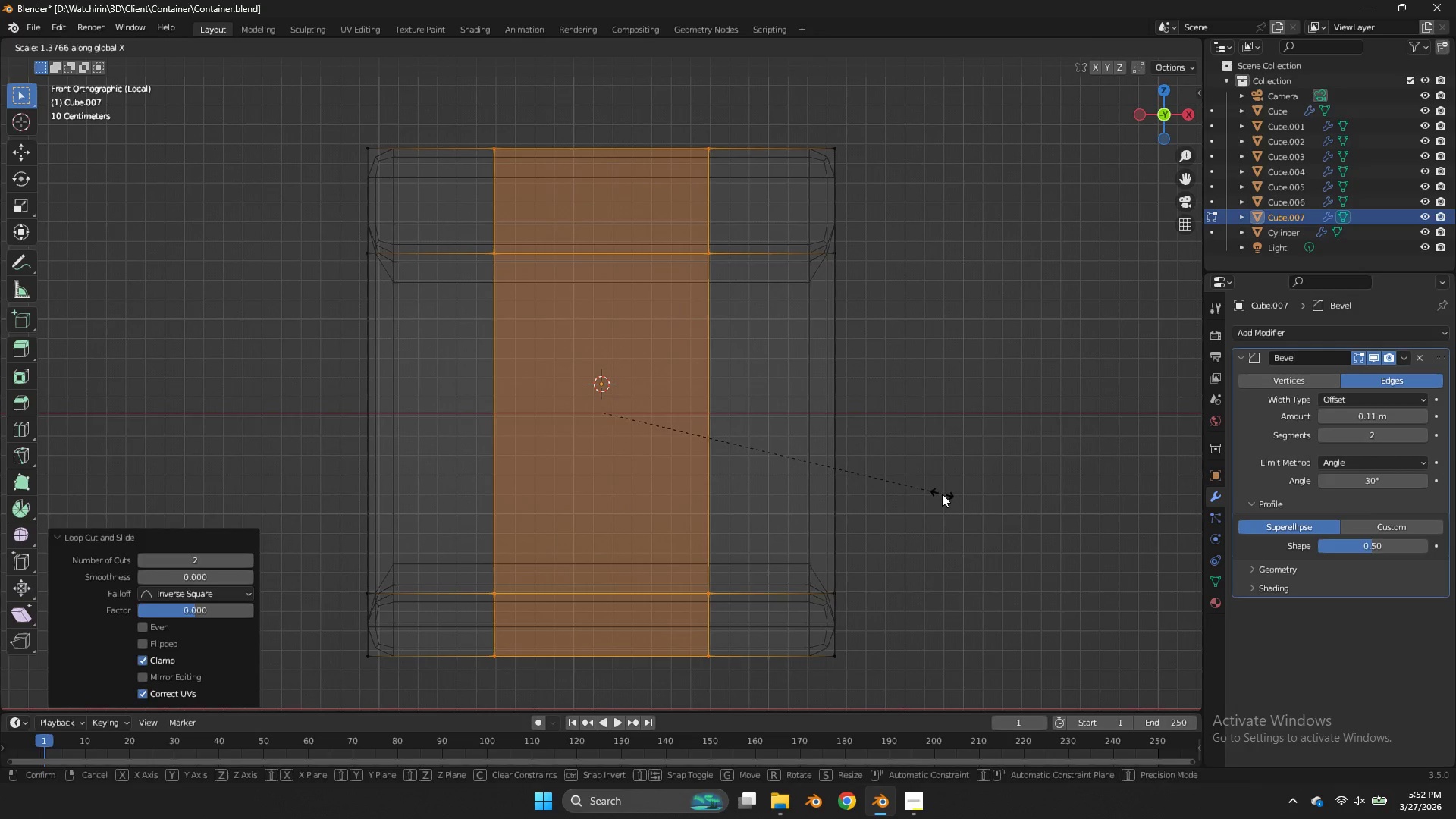 
left_click([942, 494])
 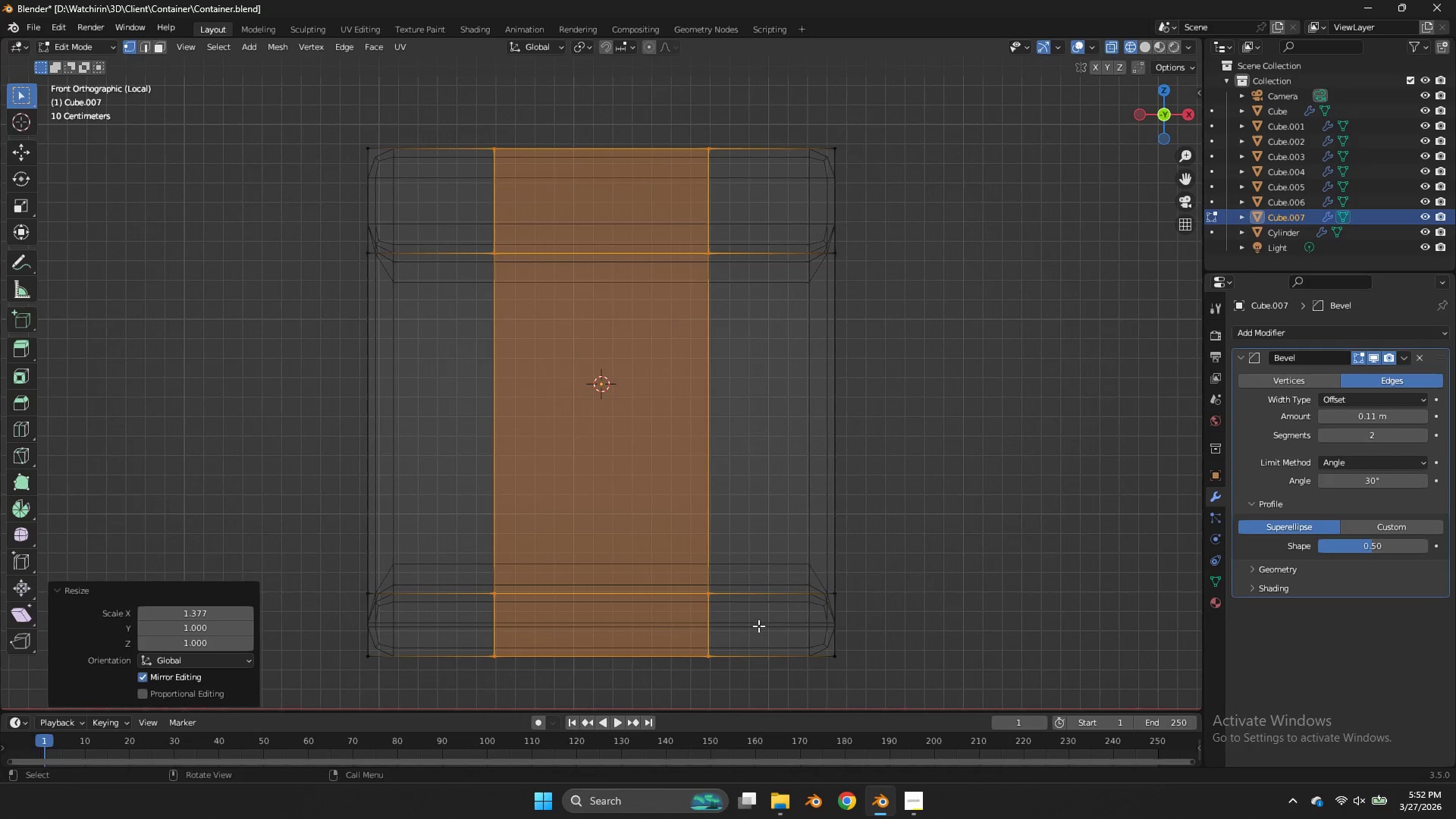 
left_click_drag(start_coordinate=[744, 626], to_coordinate=[455, 682])
 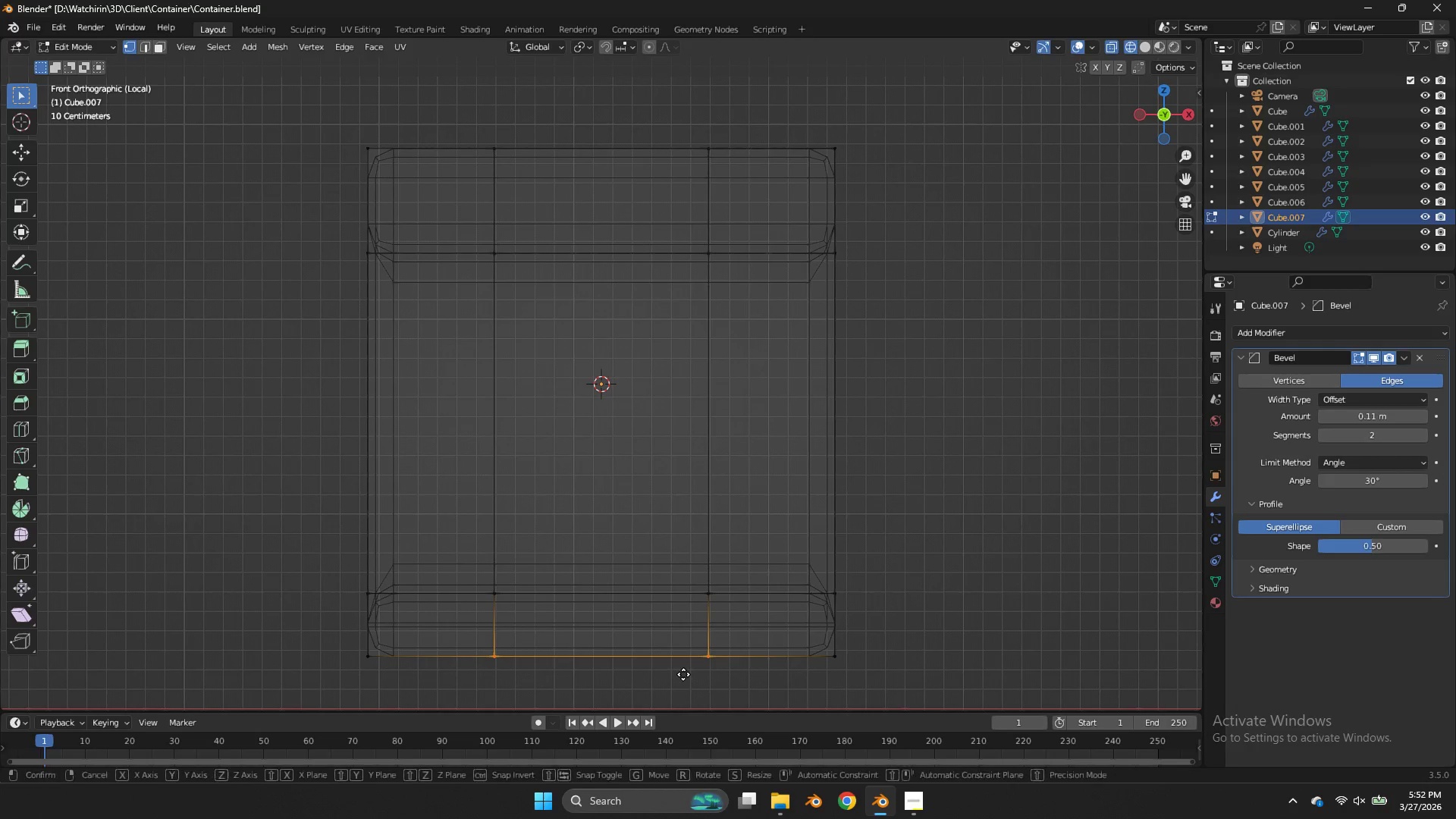 
type(gz)
 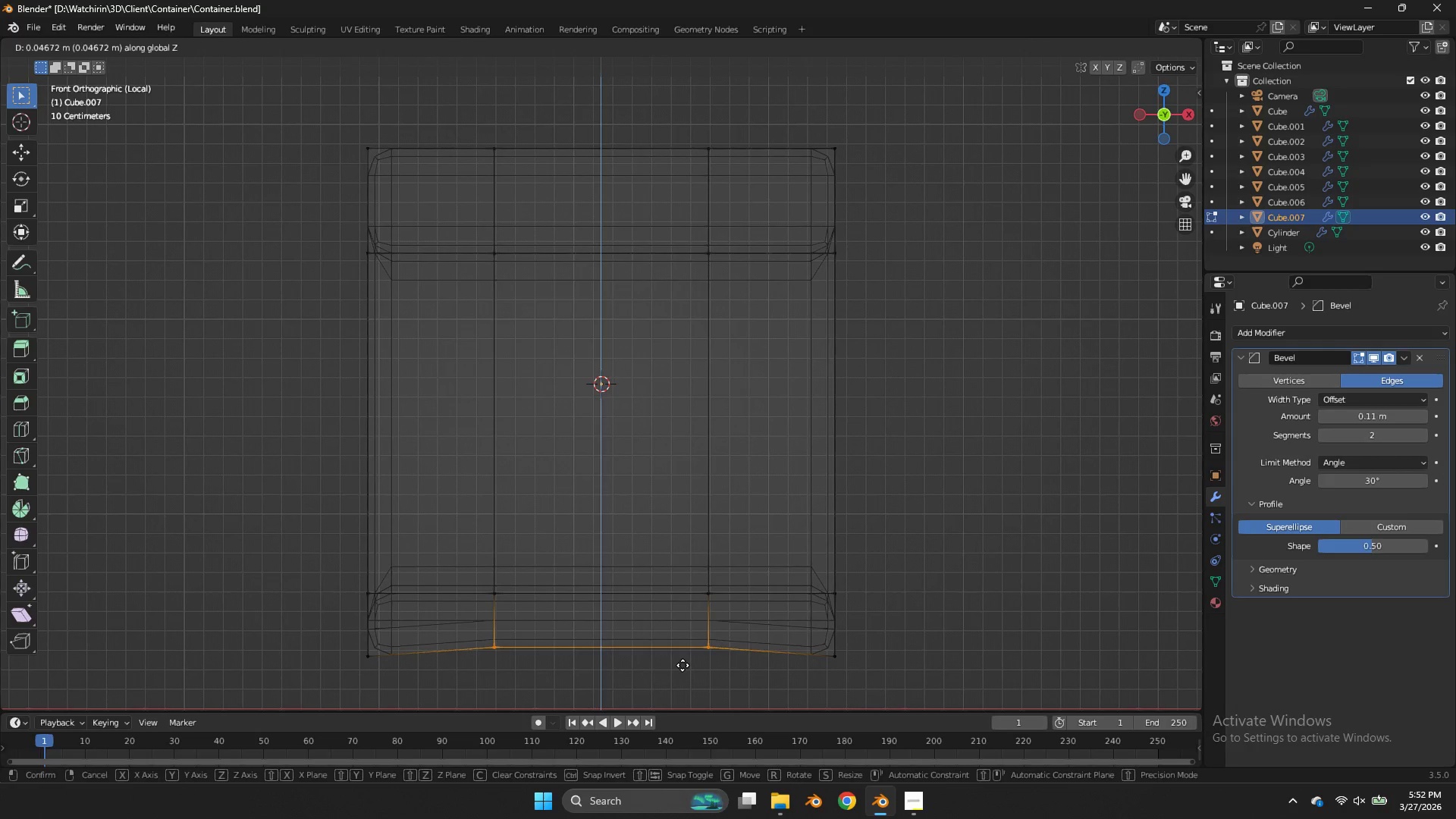 
right_click([682, 665])
 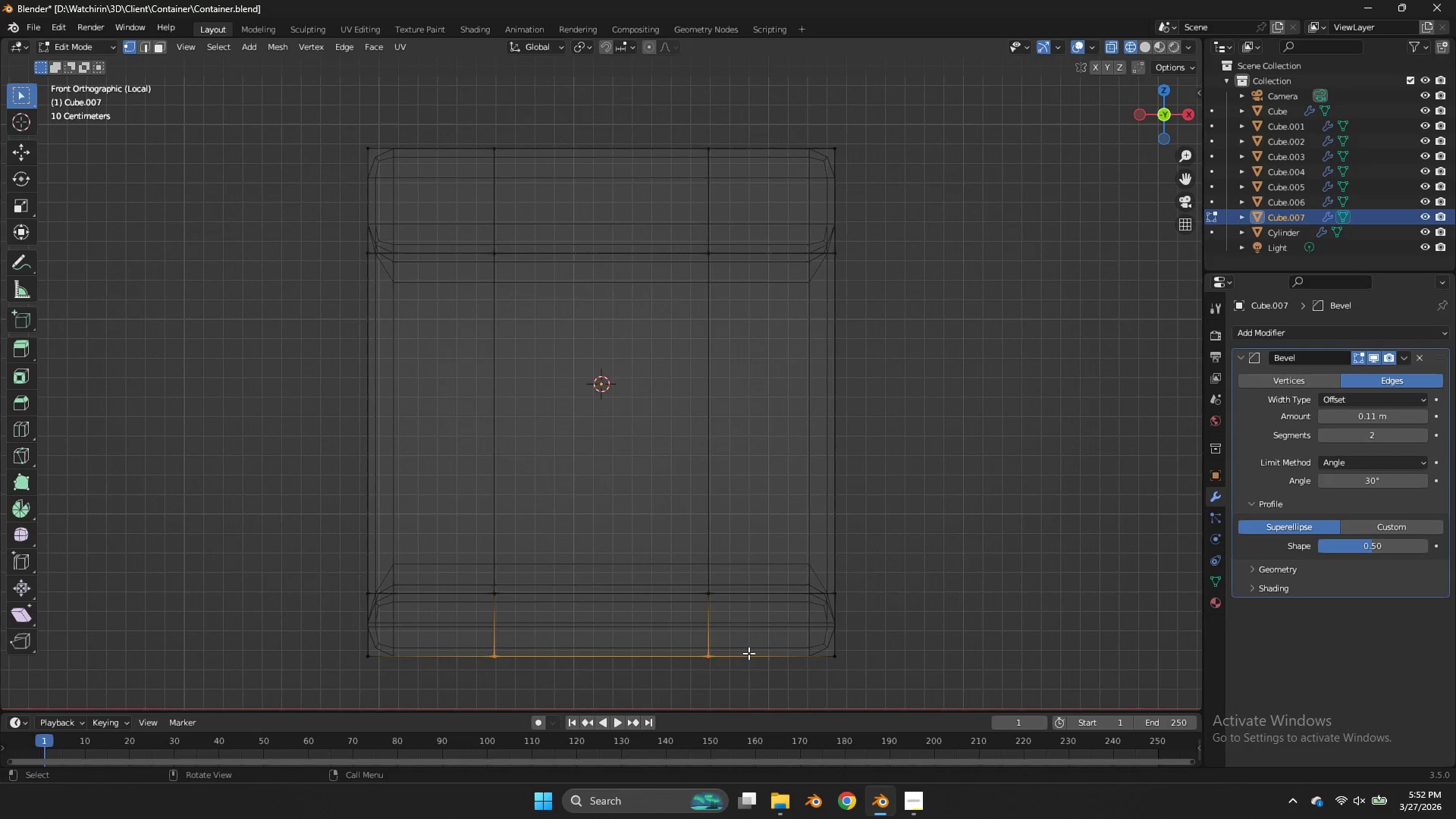 
key(E)
 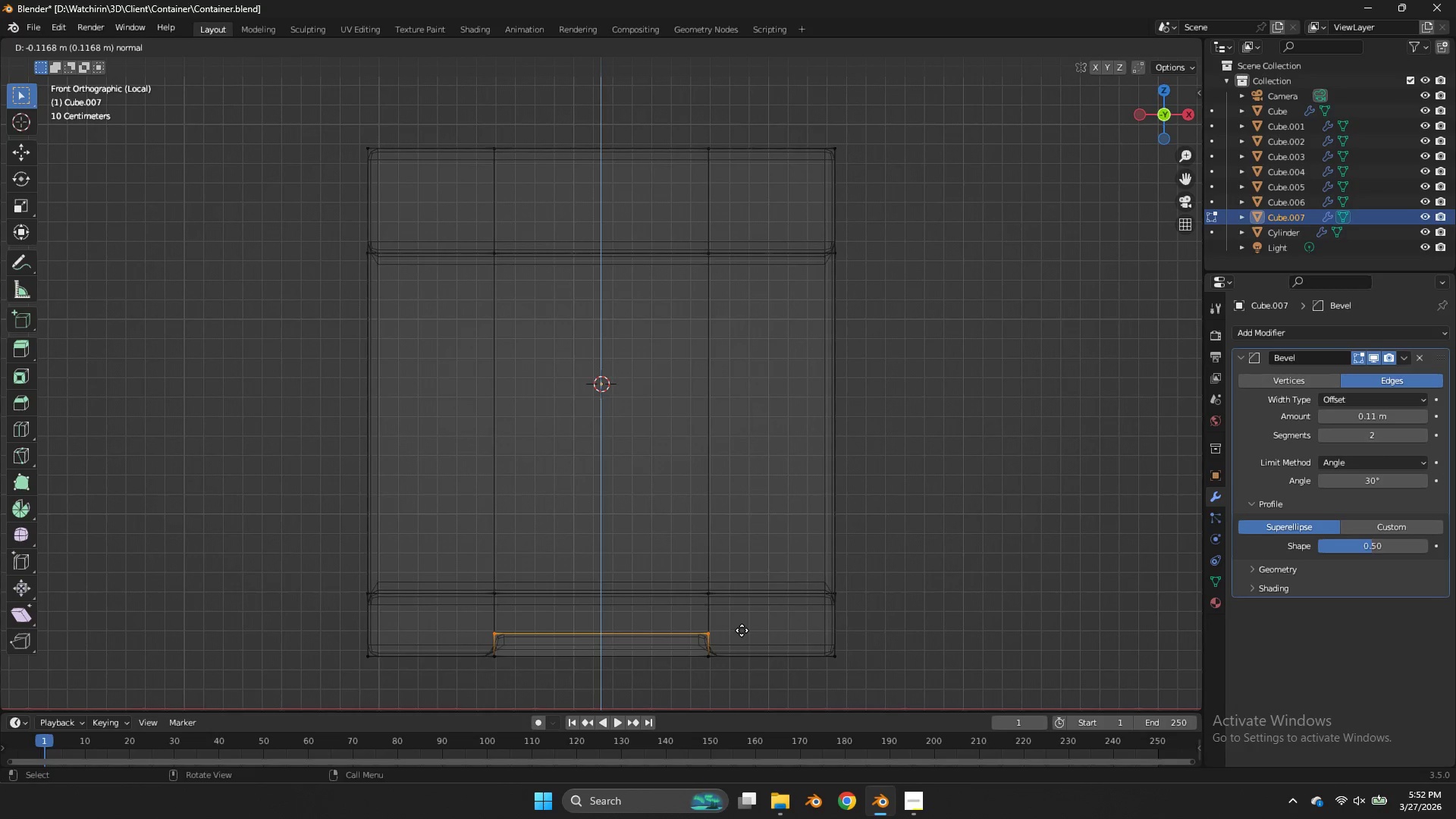 
left_click([742, 630])
 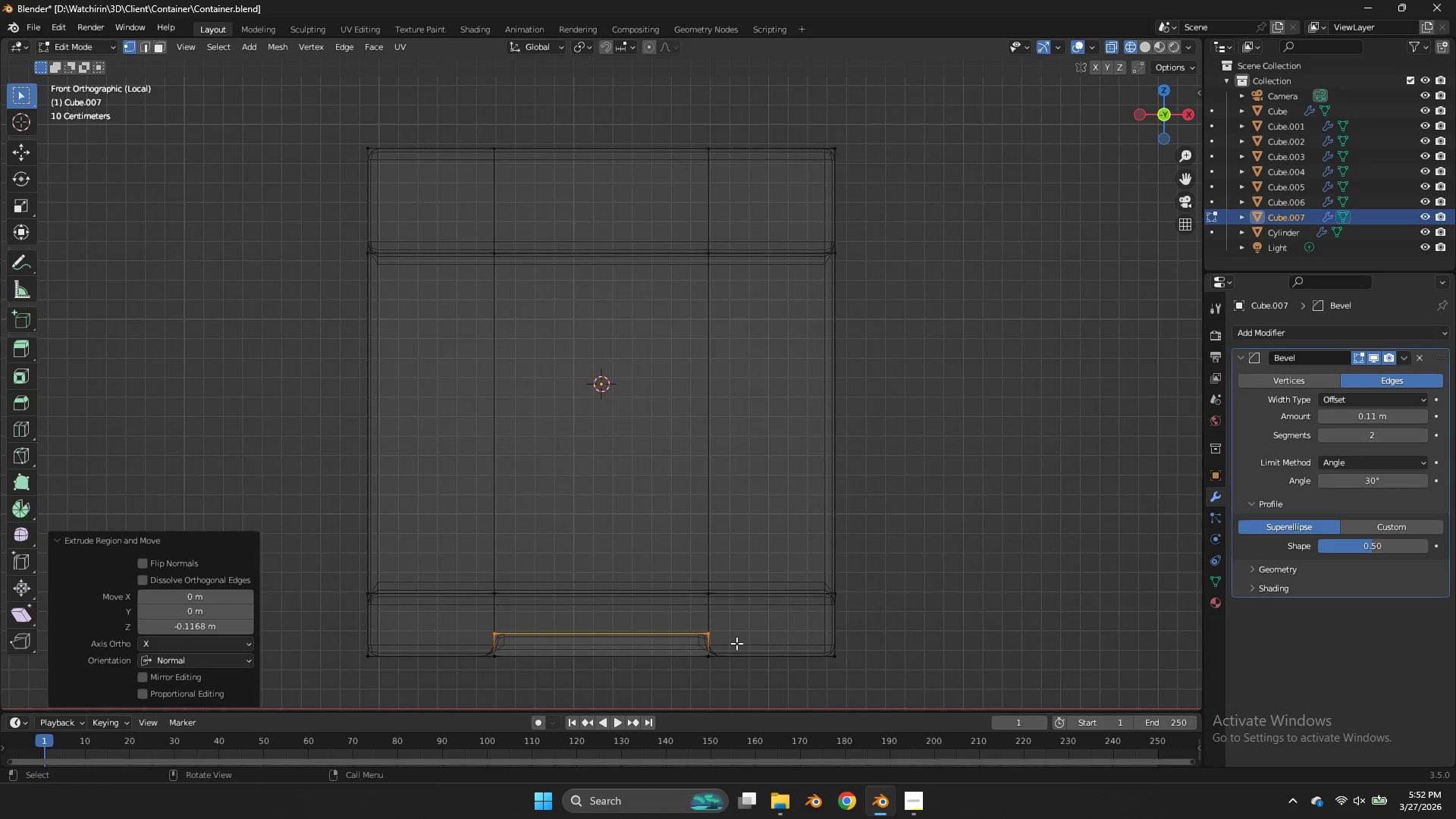 
left_click_drag(start_coordinate=[736, 643], to_coordinate=[412, 693])
 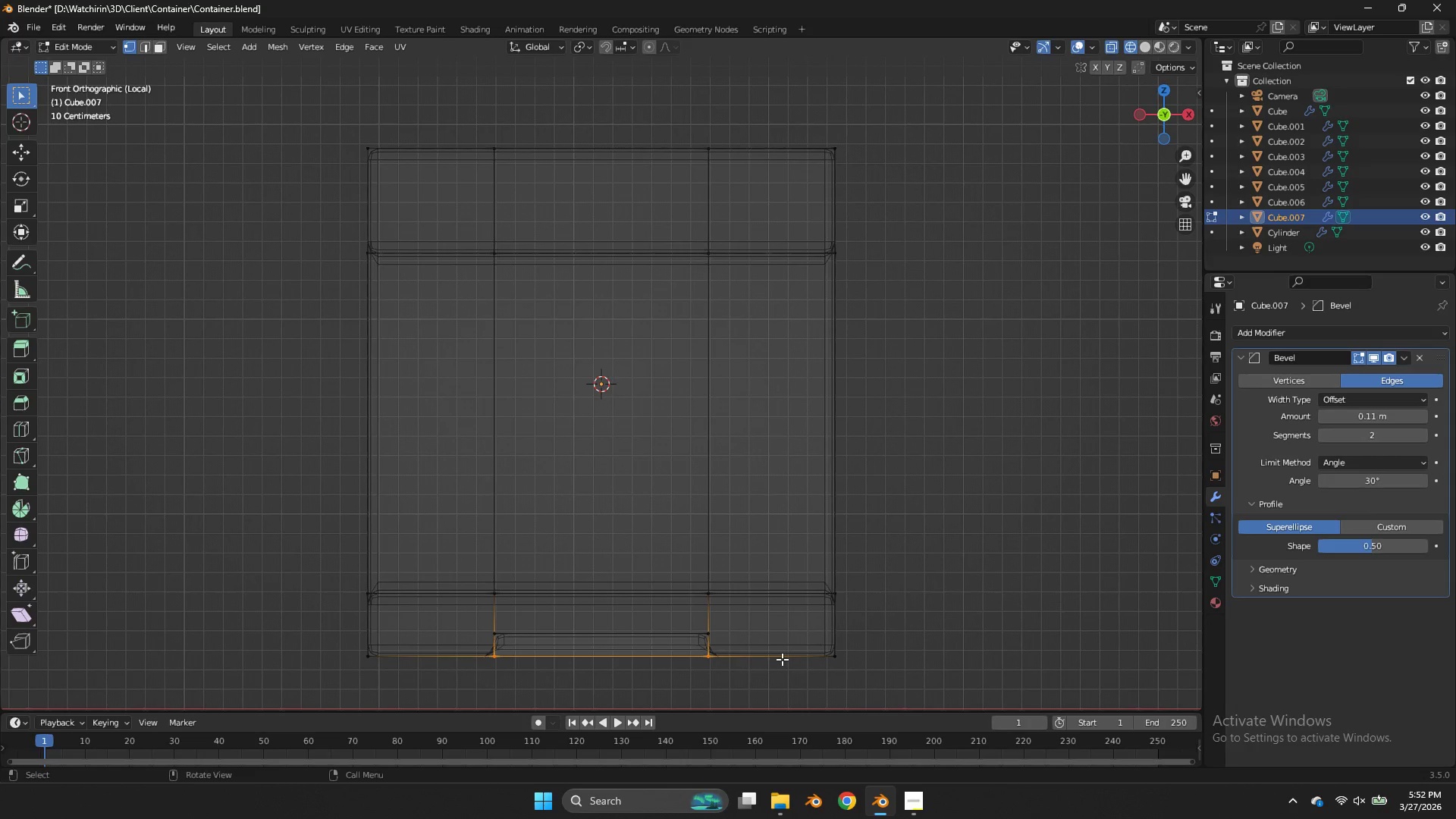 
type(sx)
 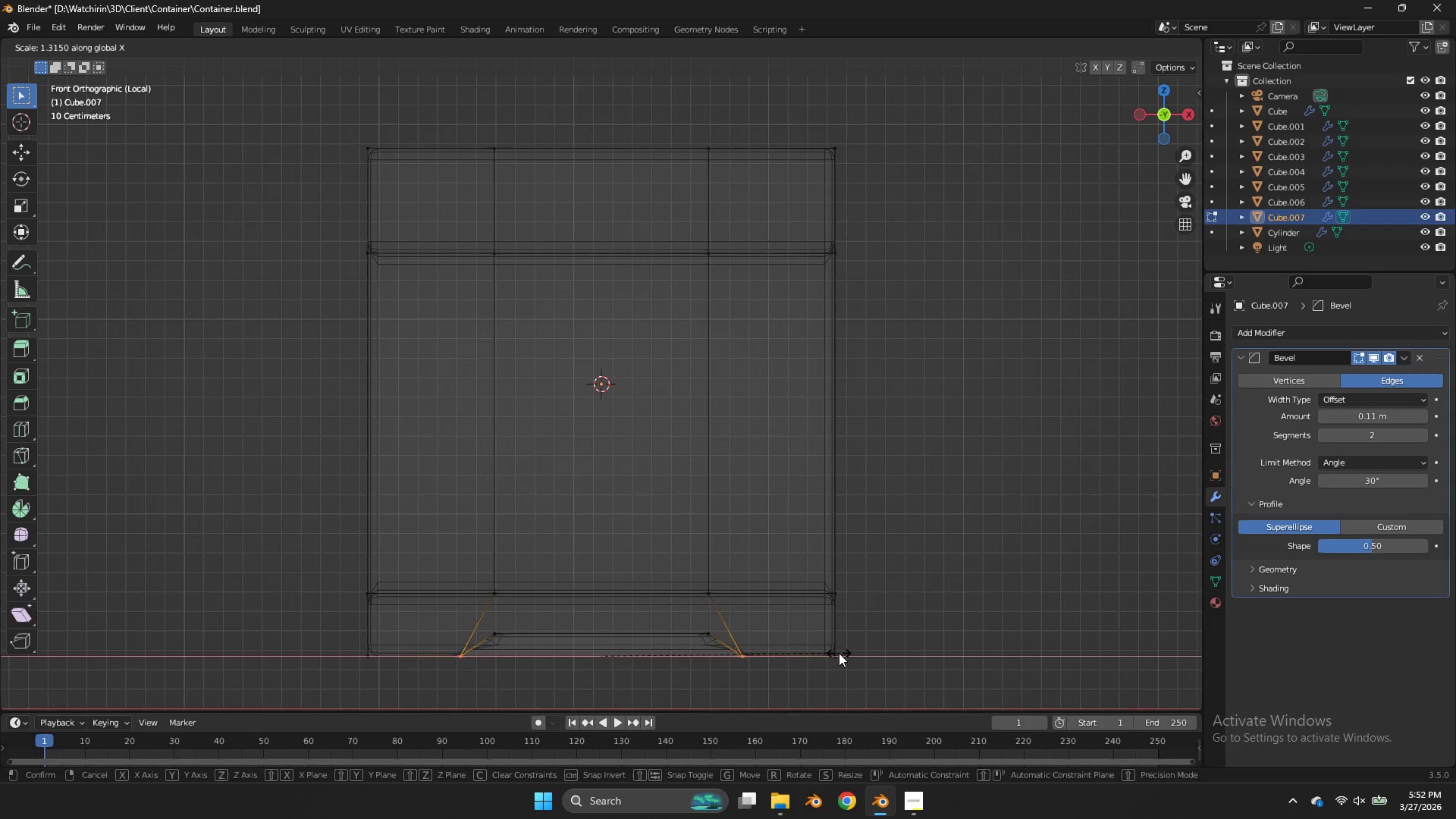 
left_click([839, 653])
 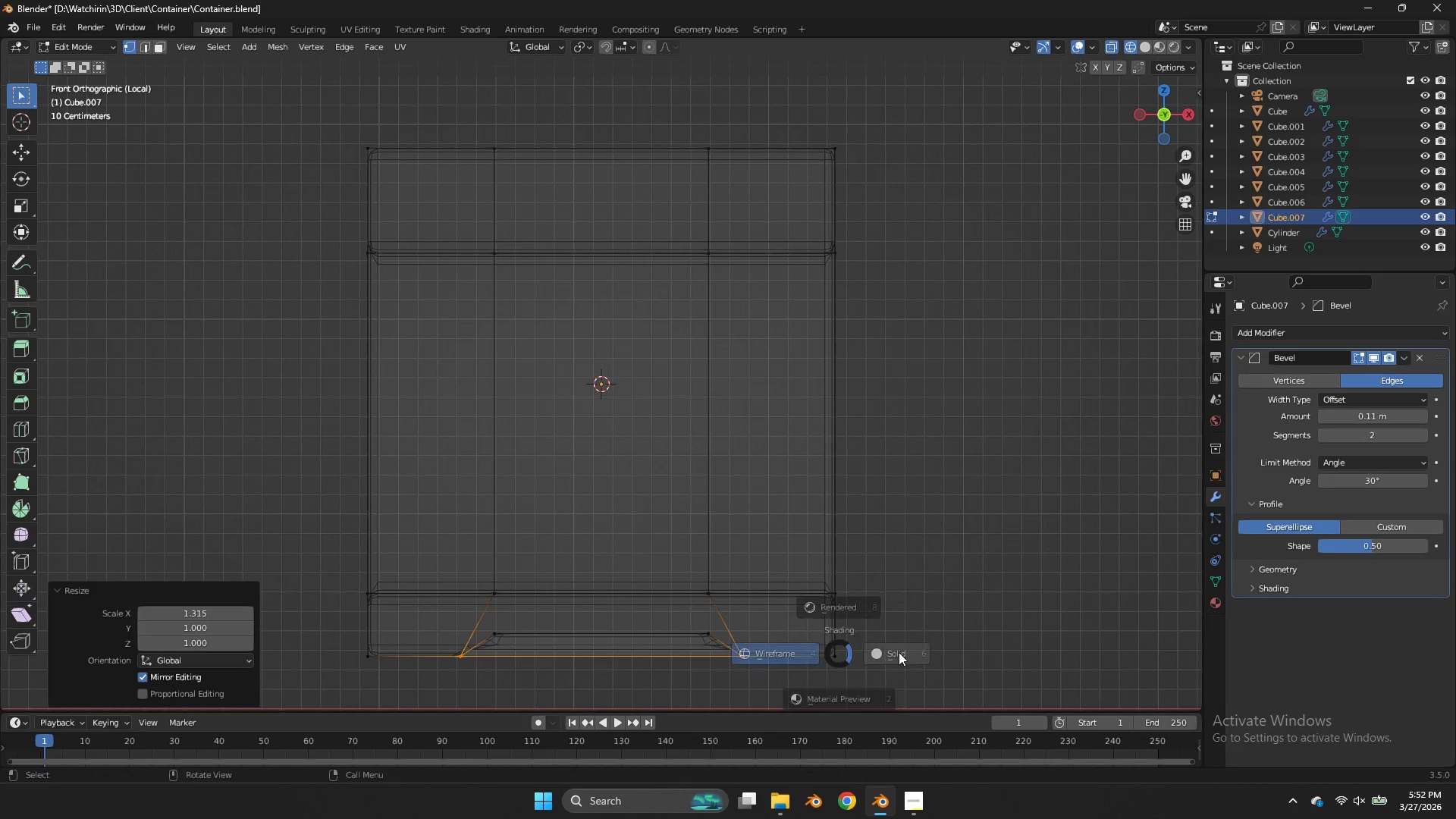 
key(Z)
 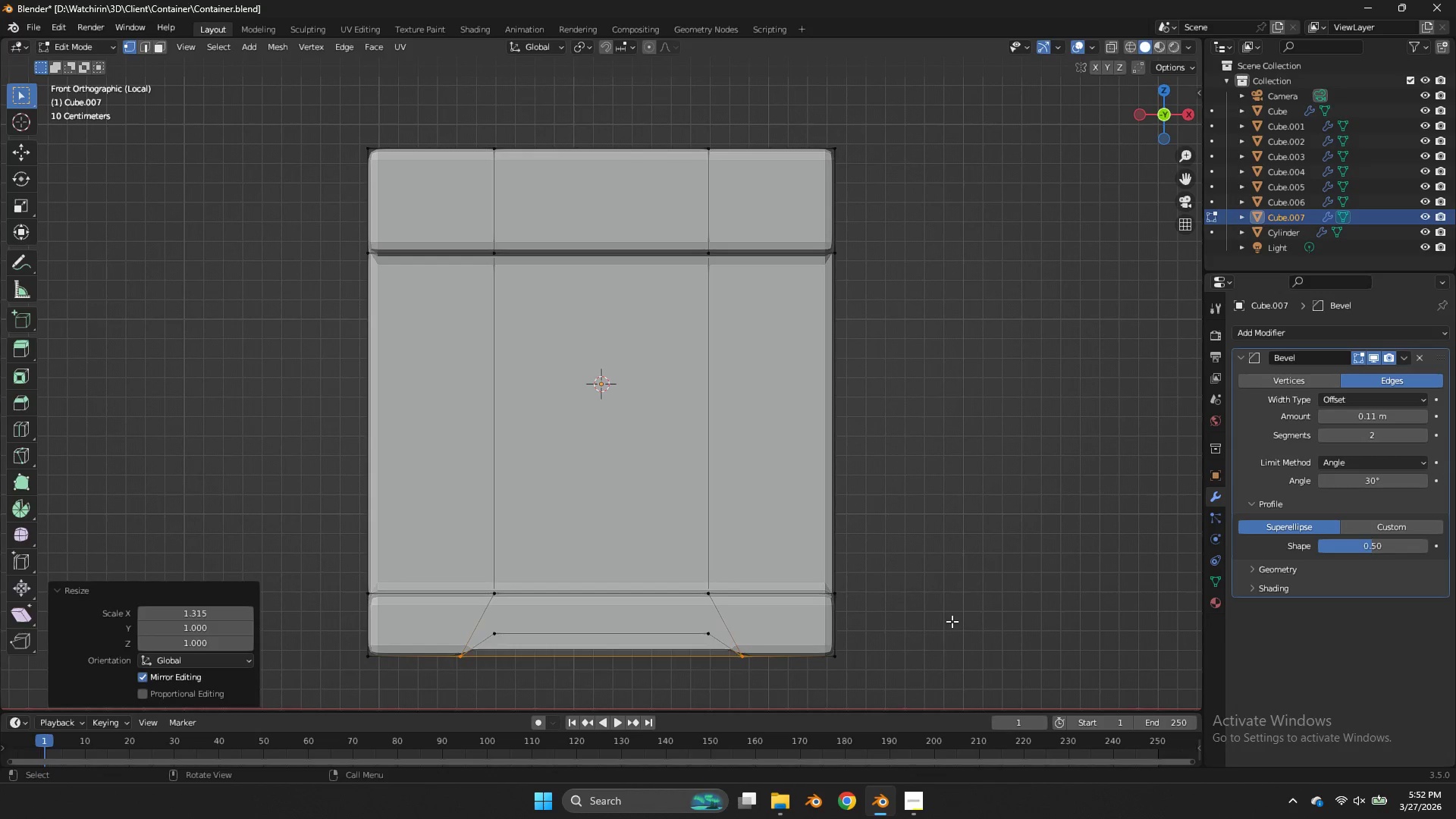 
key(Tab)
 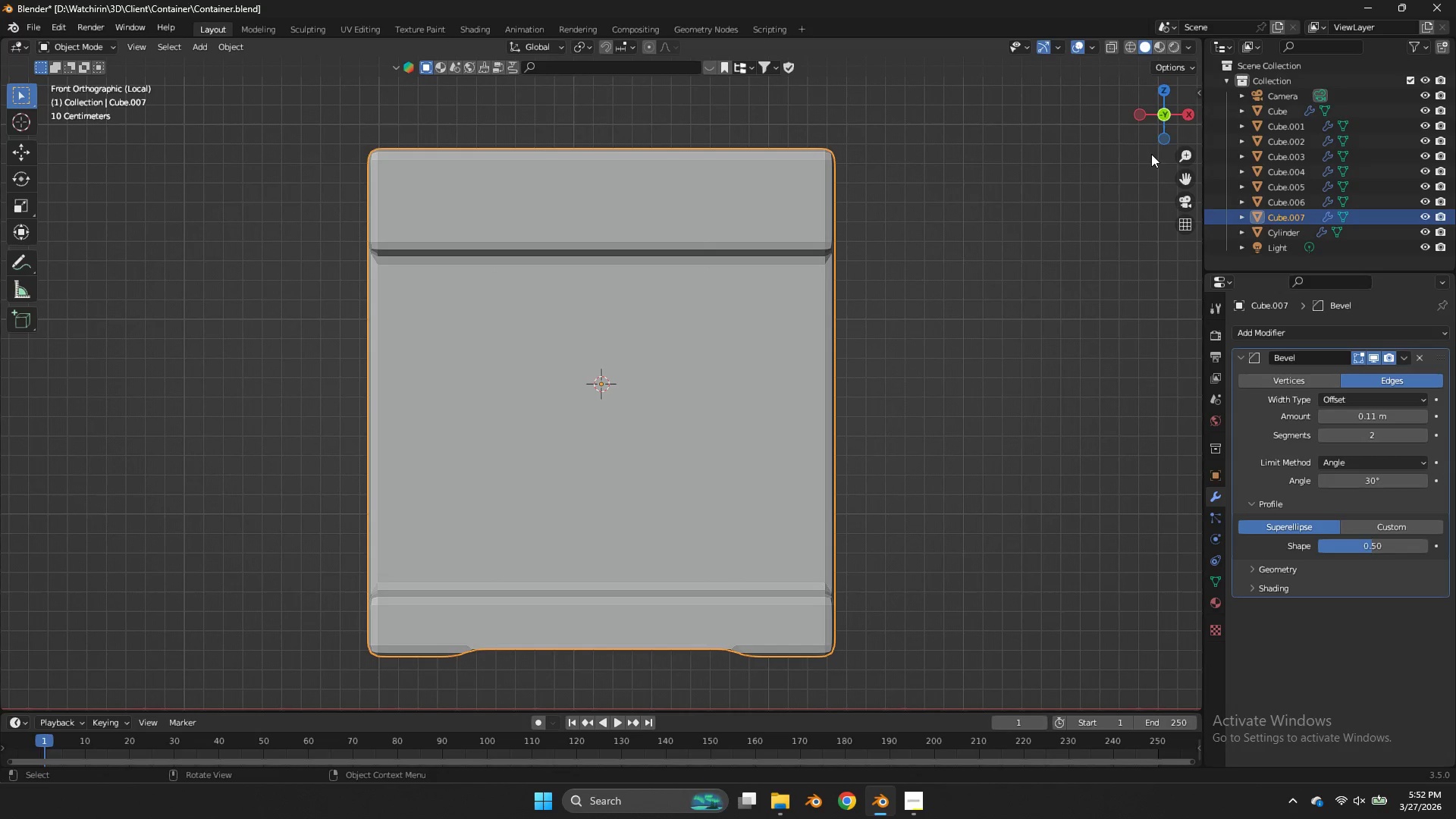 
left_click_drag(start_coordinate=[1160, 94], to_coordinate=[22, 647])
 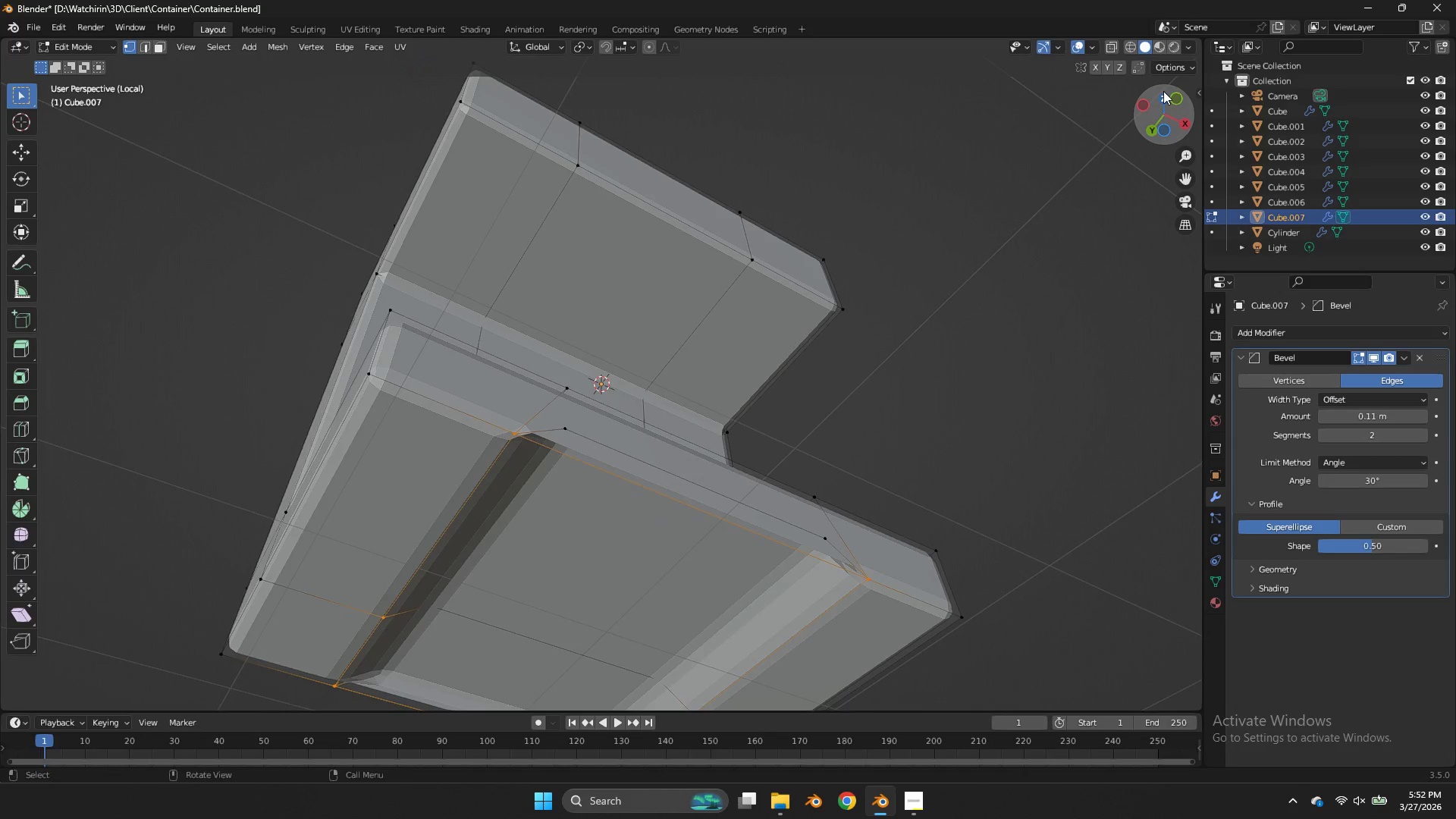 
key(Tab)
 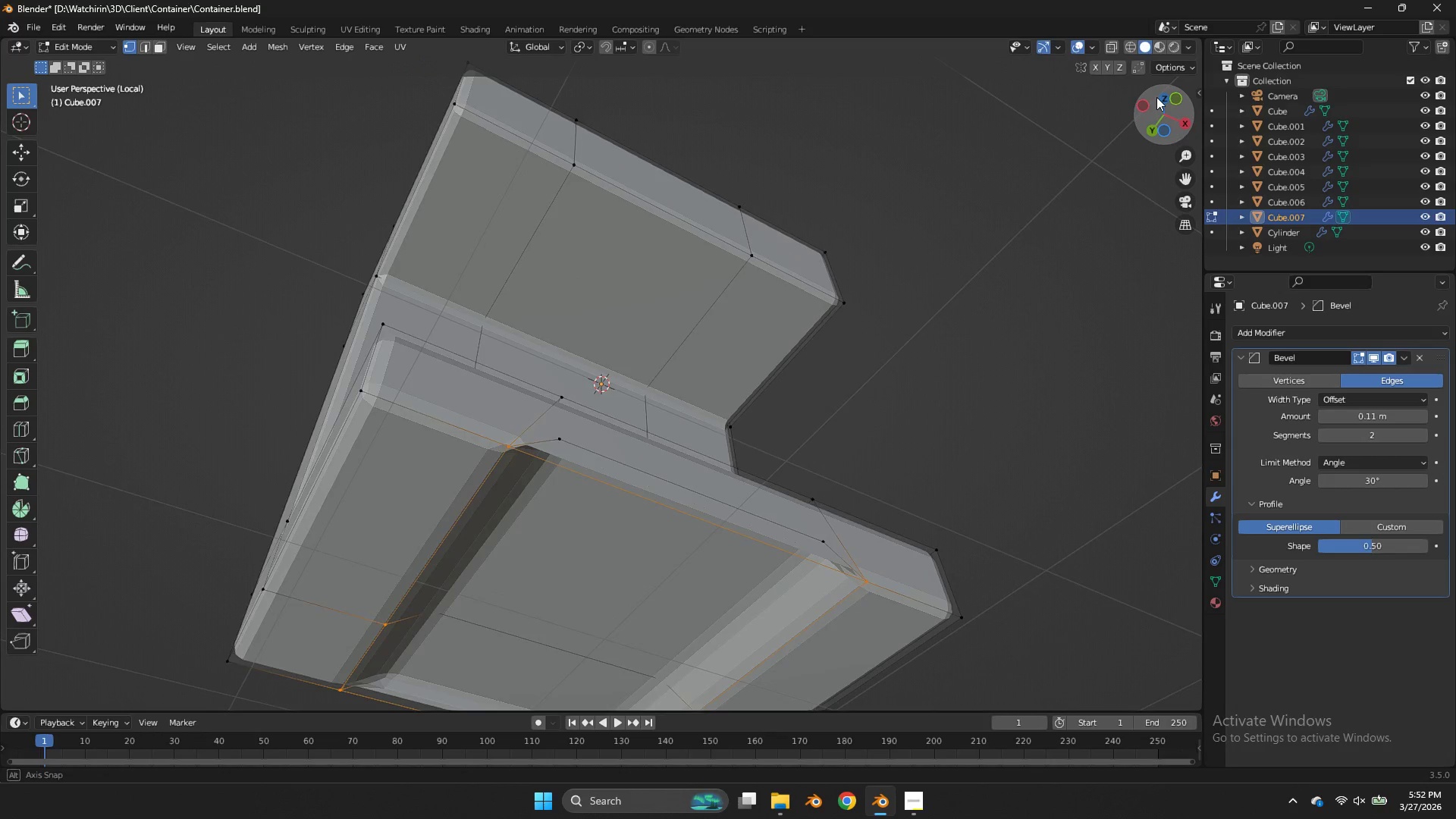 
left_click_drag(start_coordinate=[1163, 91], to_coordinate=[1153, 95])
 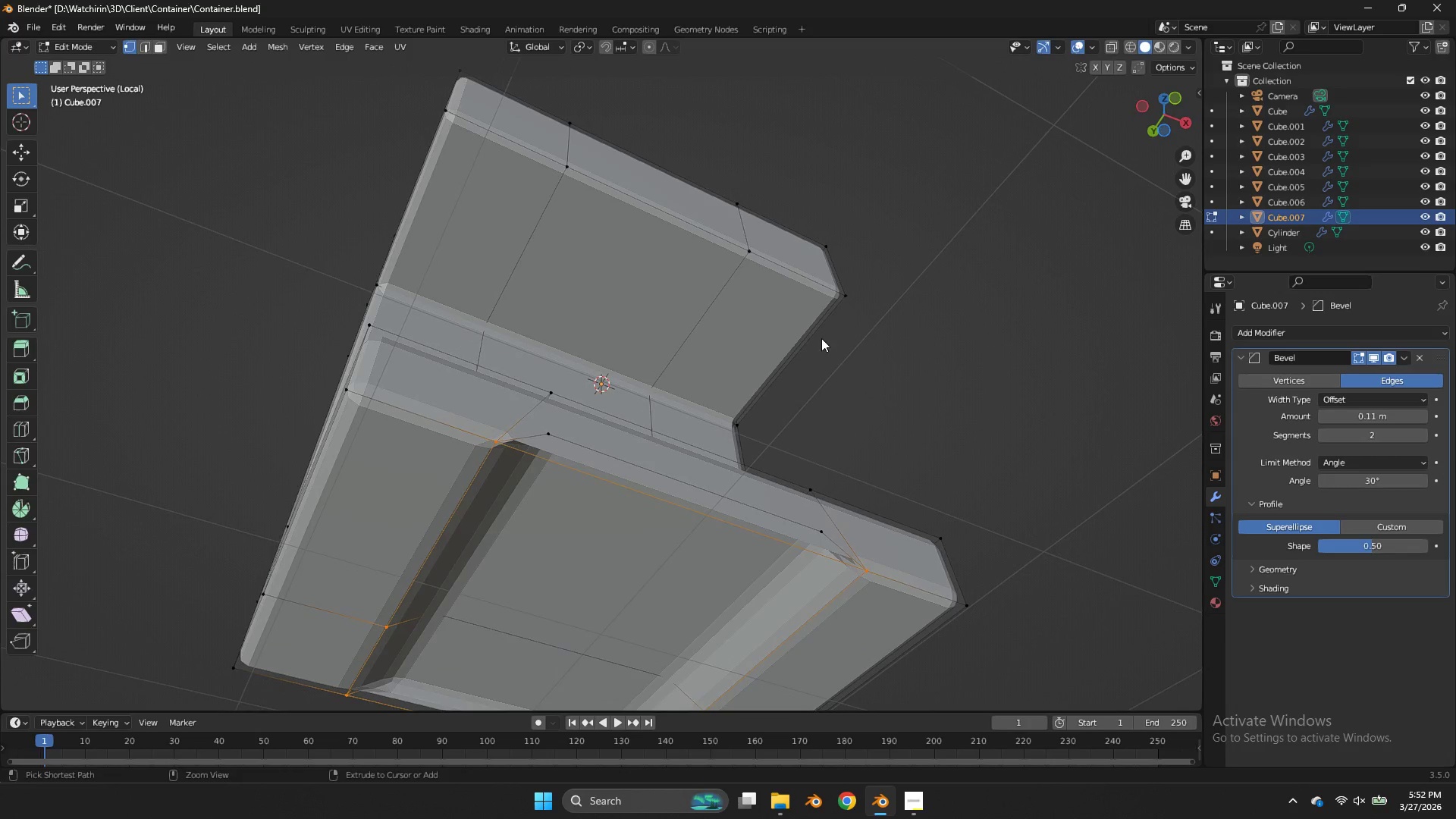 
key(Control+Z)
 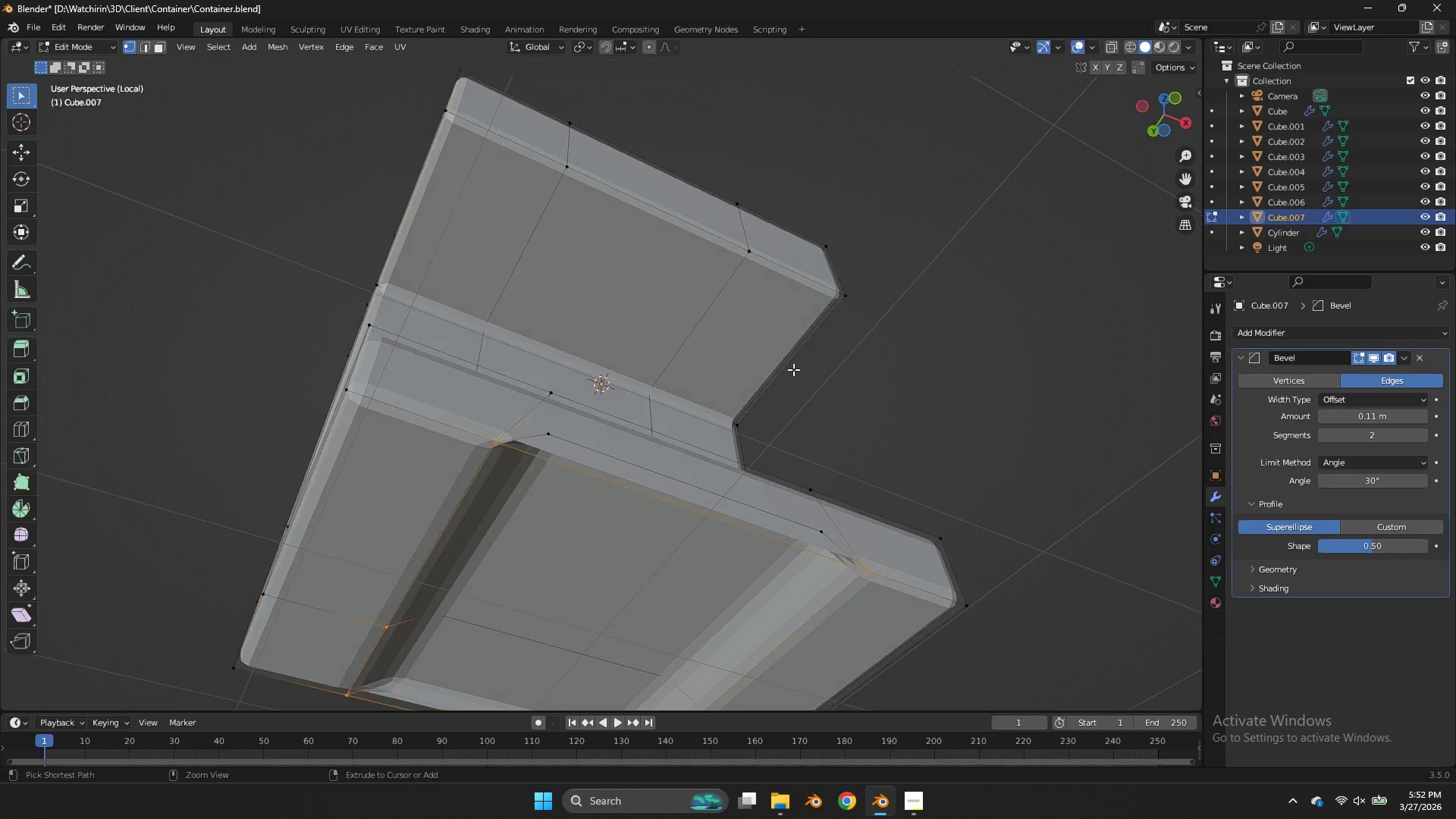 
key(Control+Z)
 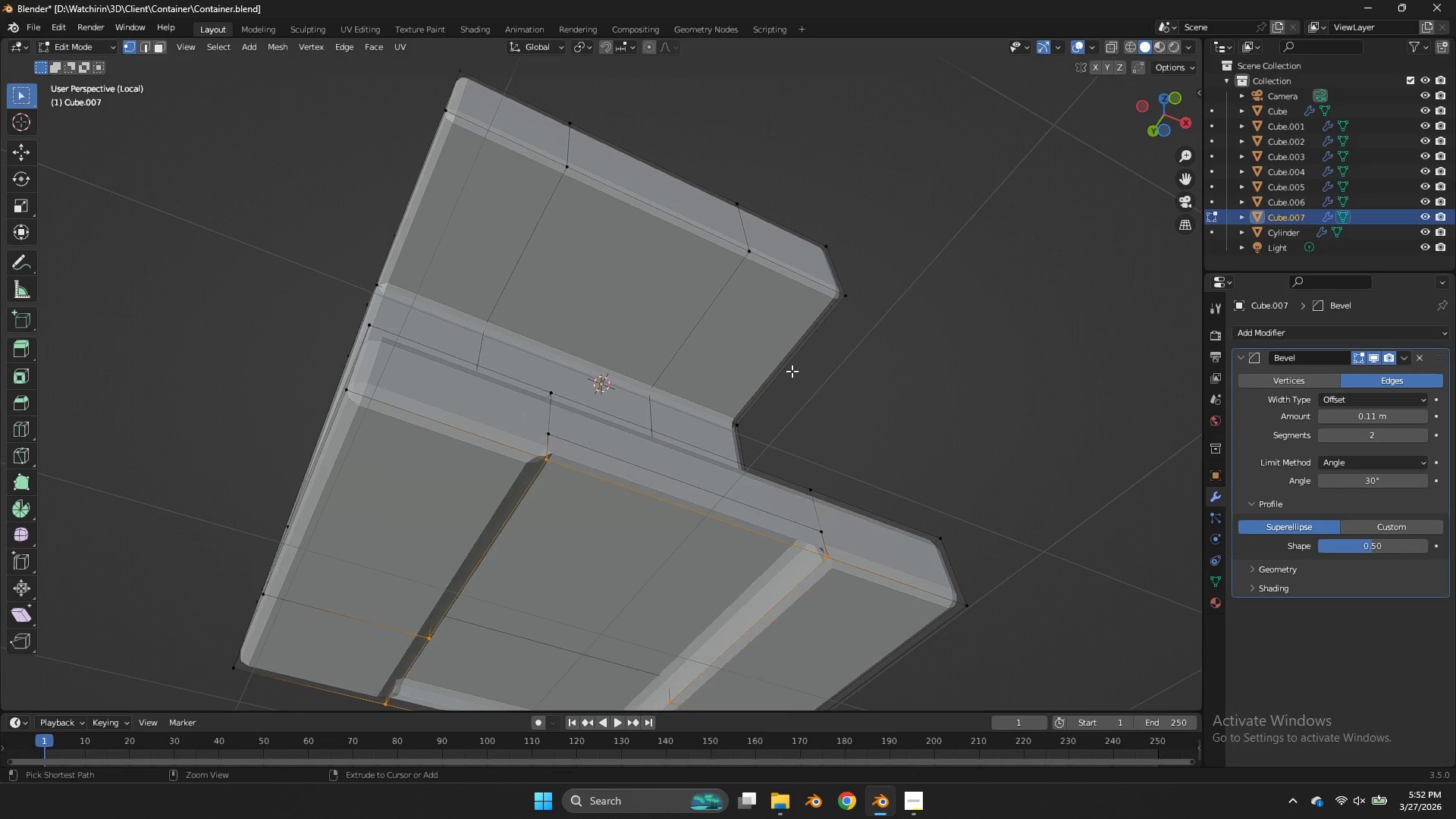 
key(Control+Z)
 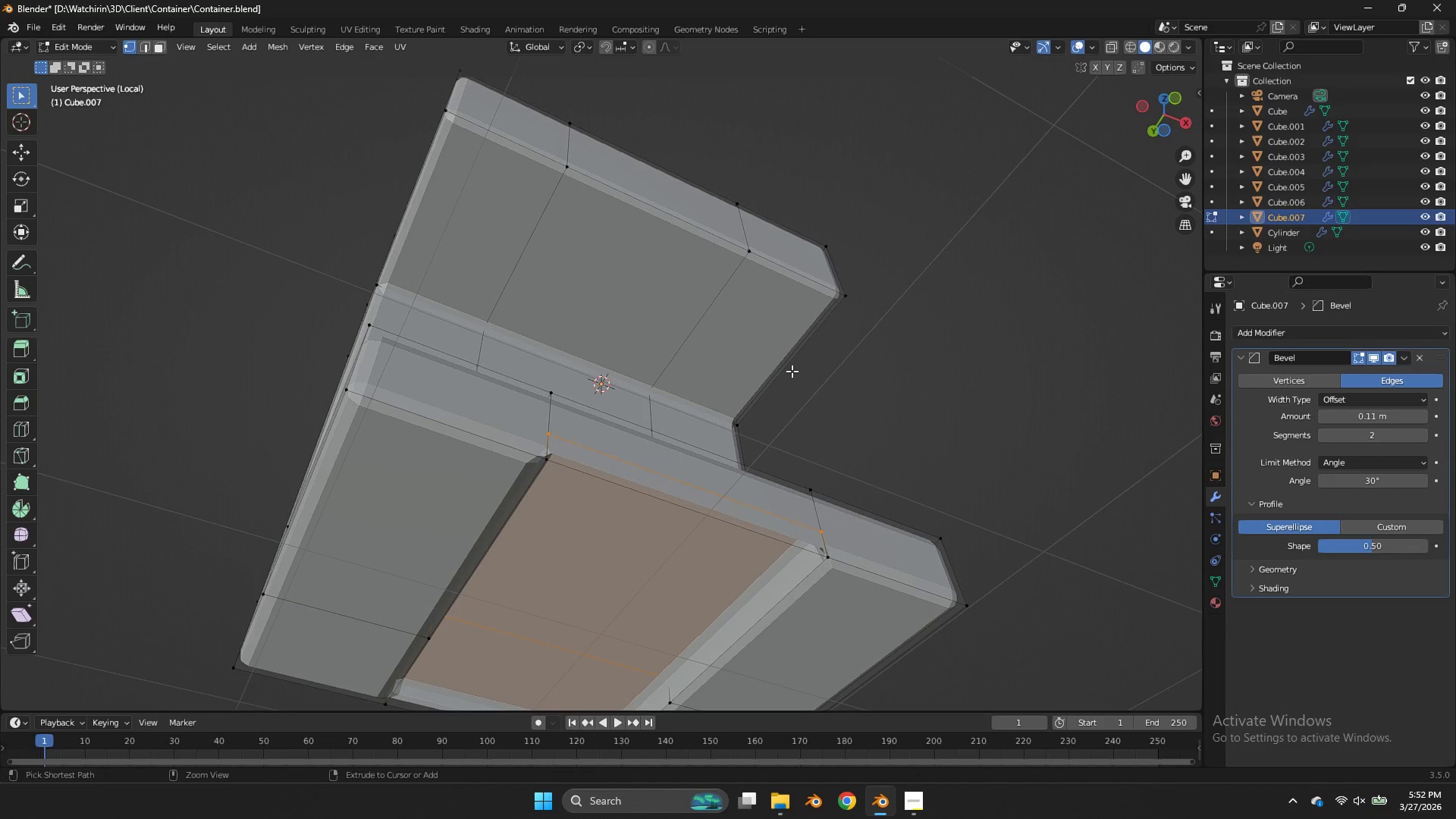 
key(Control+Z)
 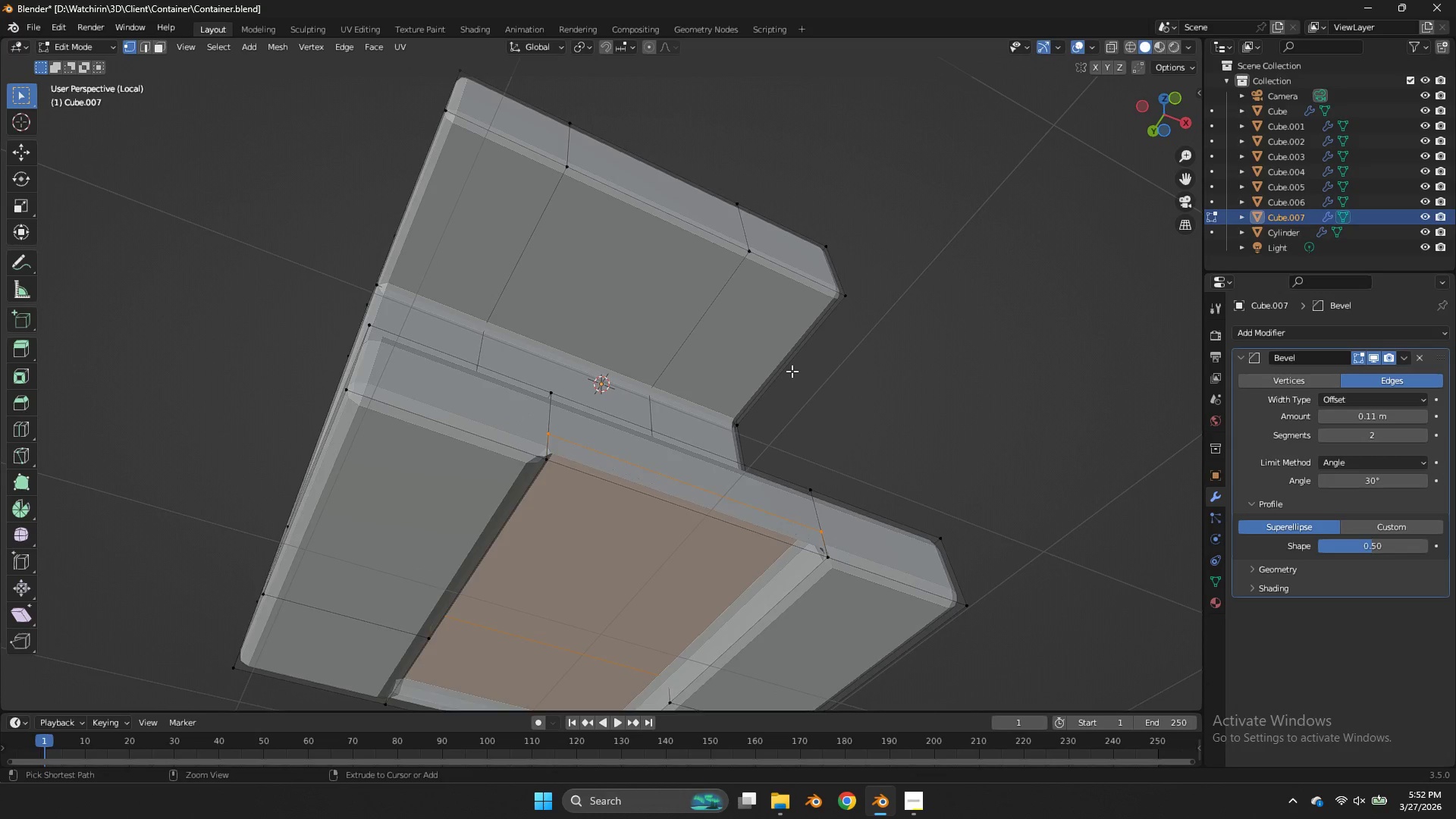 
key(Control+Z)
 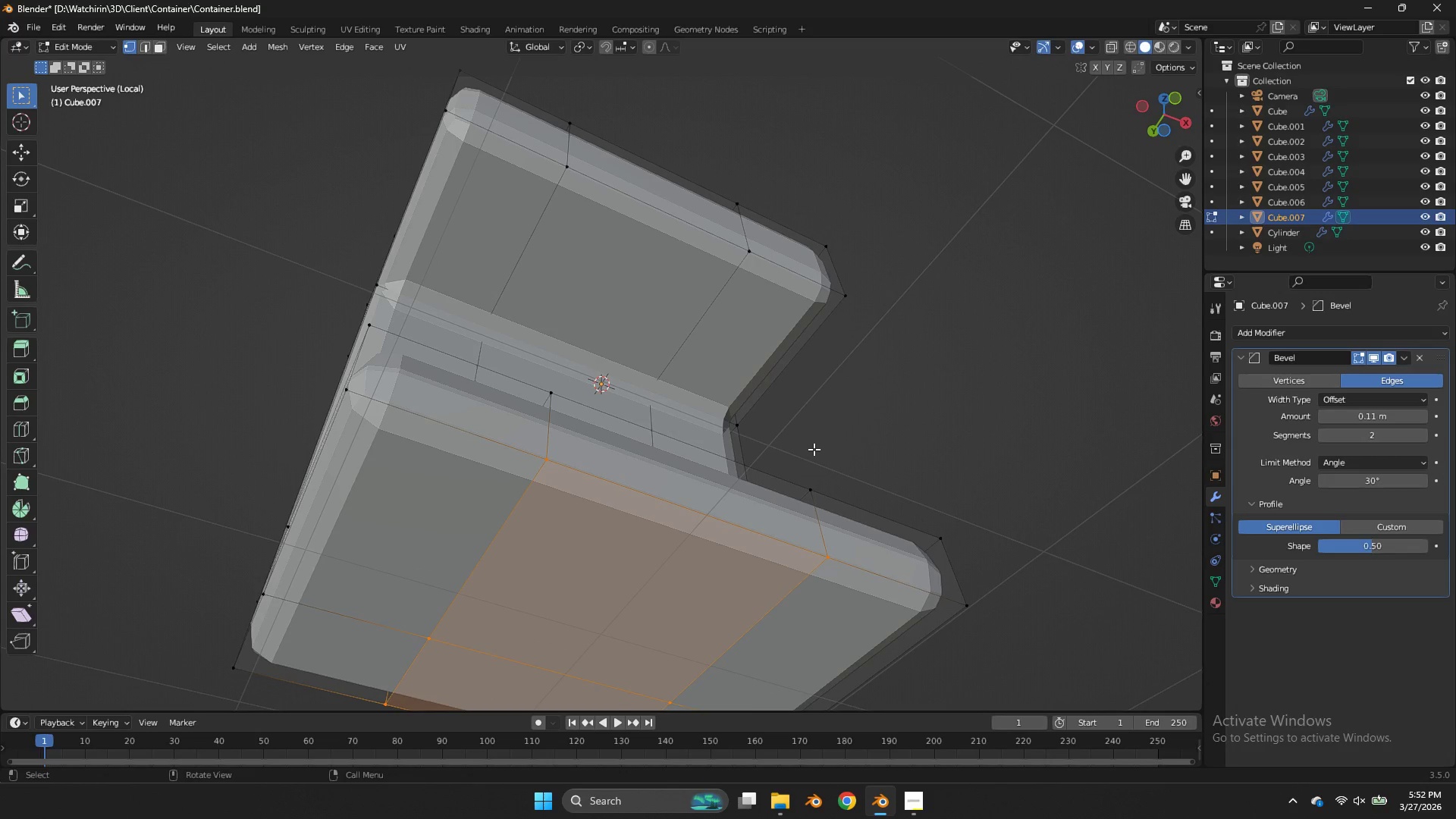 
key(Alt+AltLeft)
 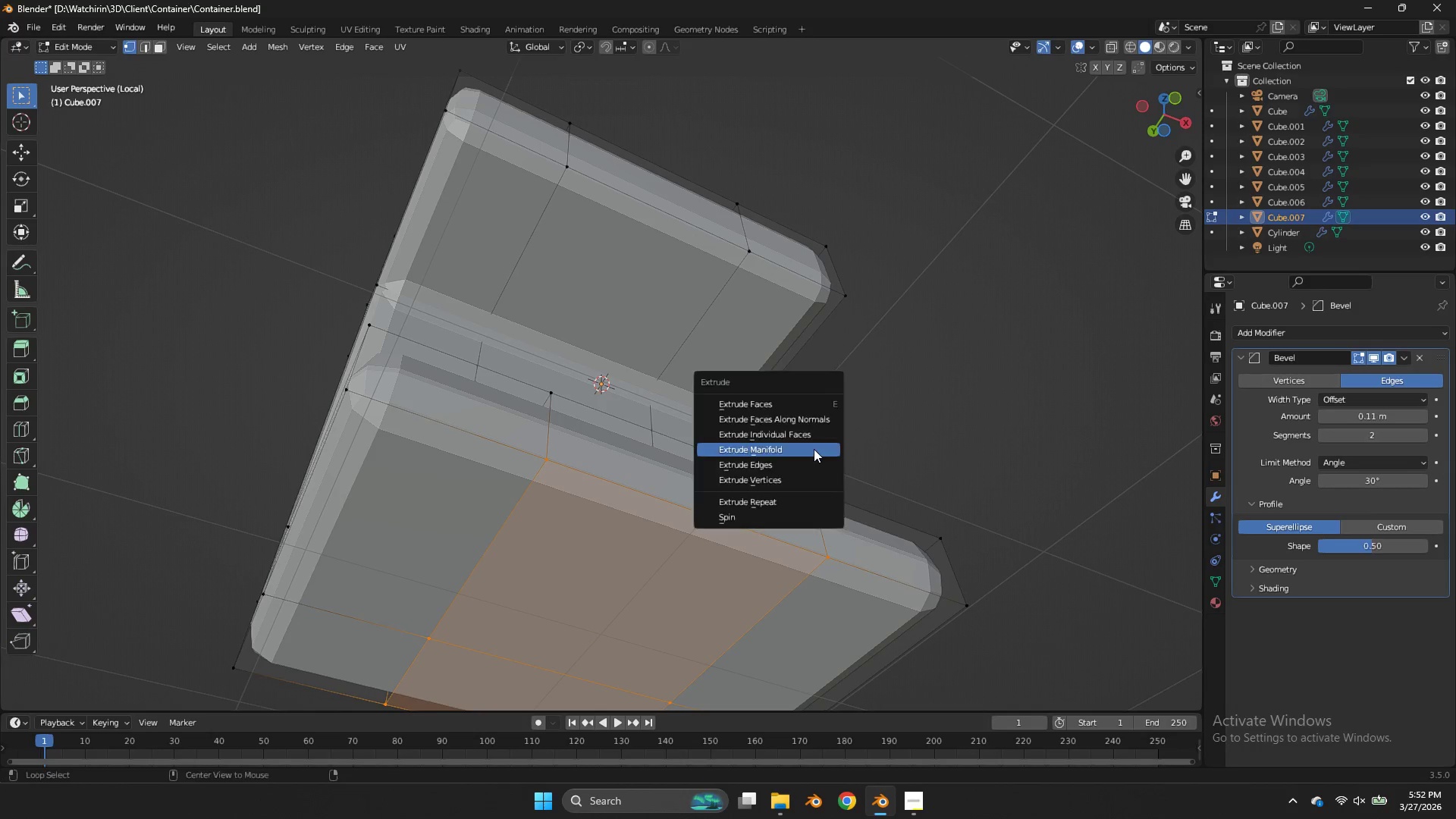 
key(Alt+E)
 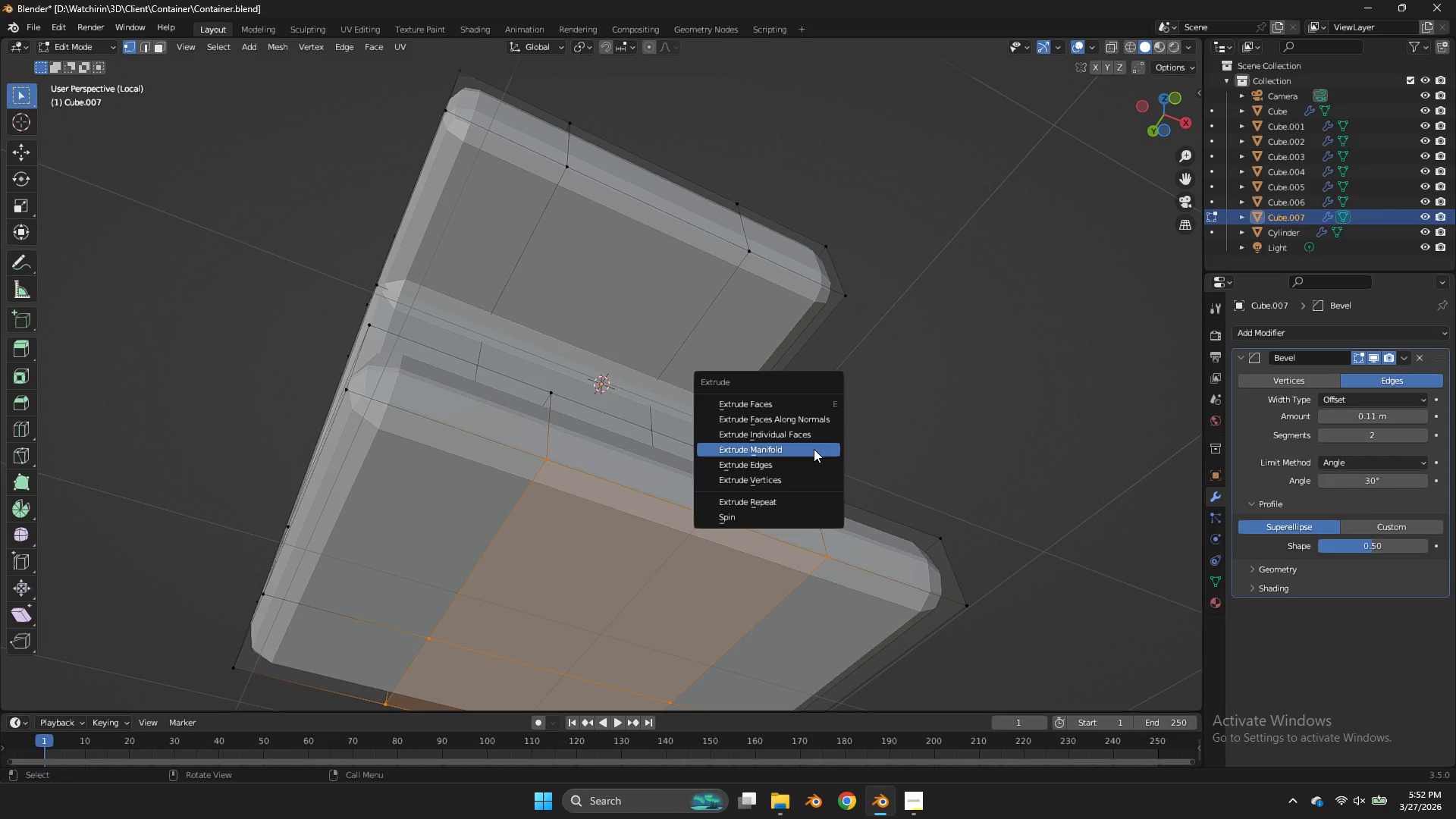 
left_click([814, 449])
 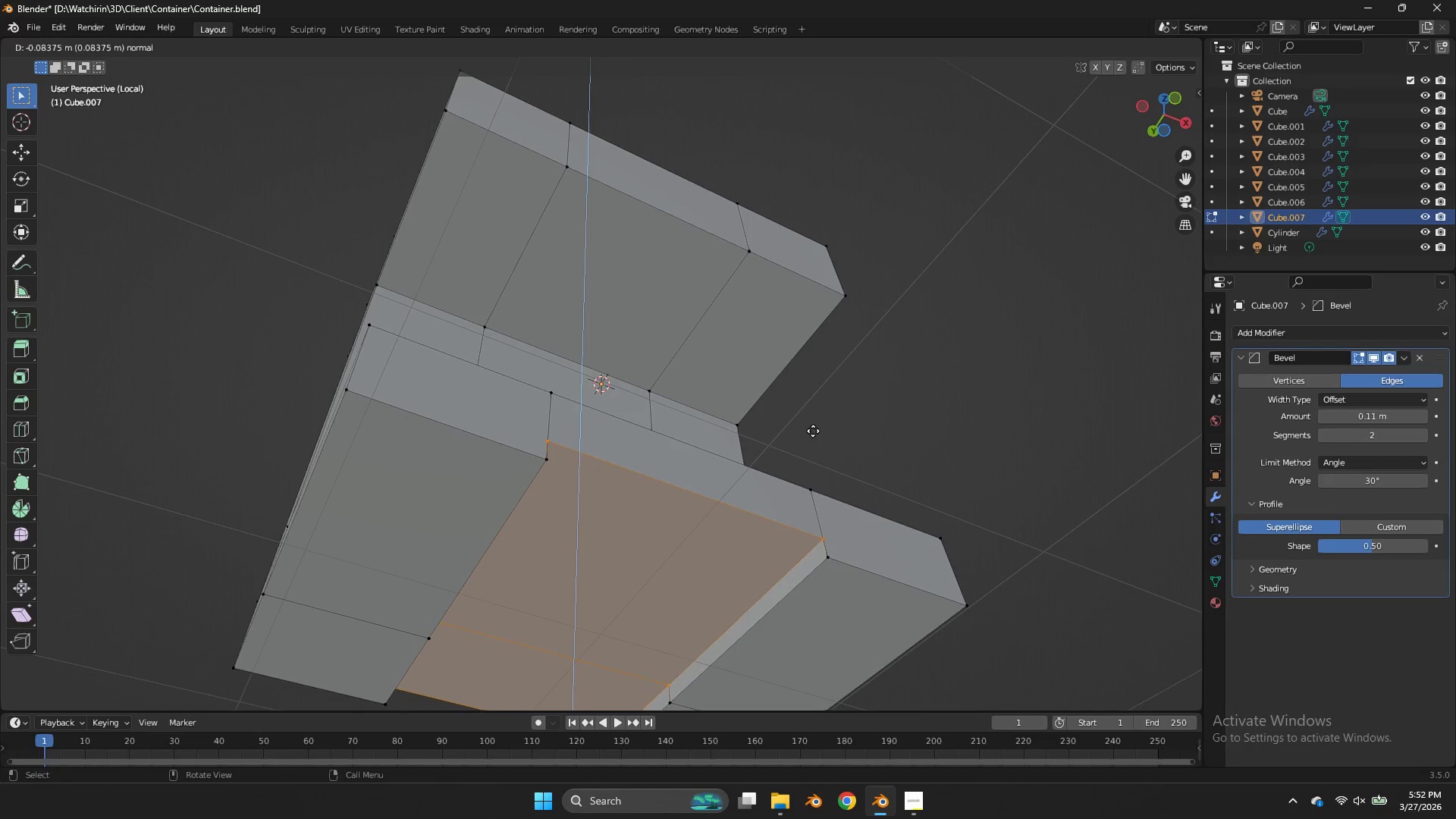 
left_click([813, 431])
 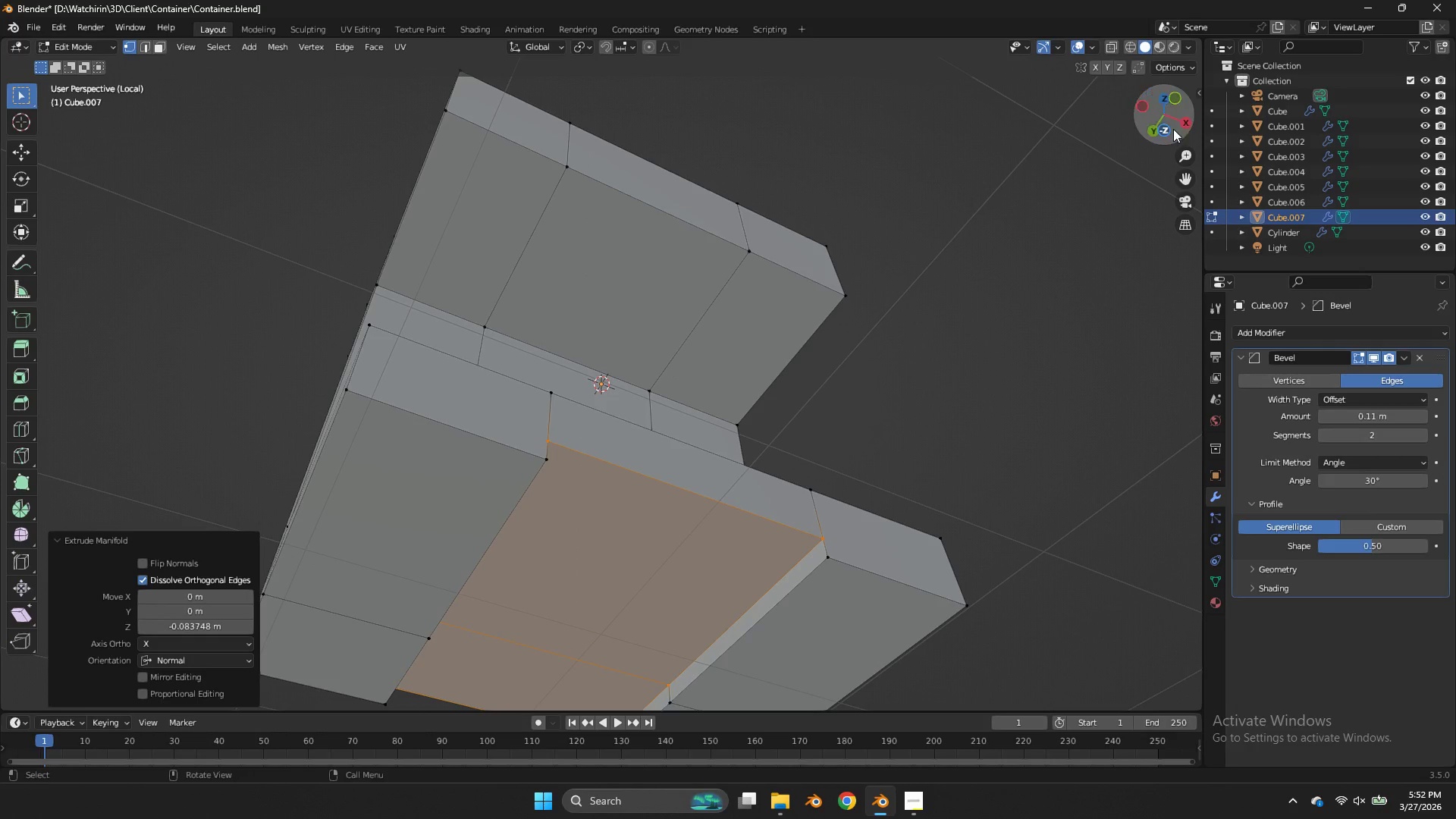 
left_click_drag(start_coordinate=[1163, 121], to_coordinate=[1125, 137])
 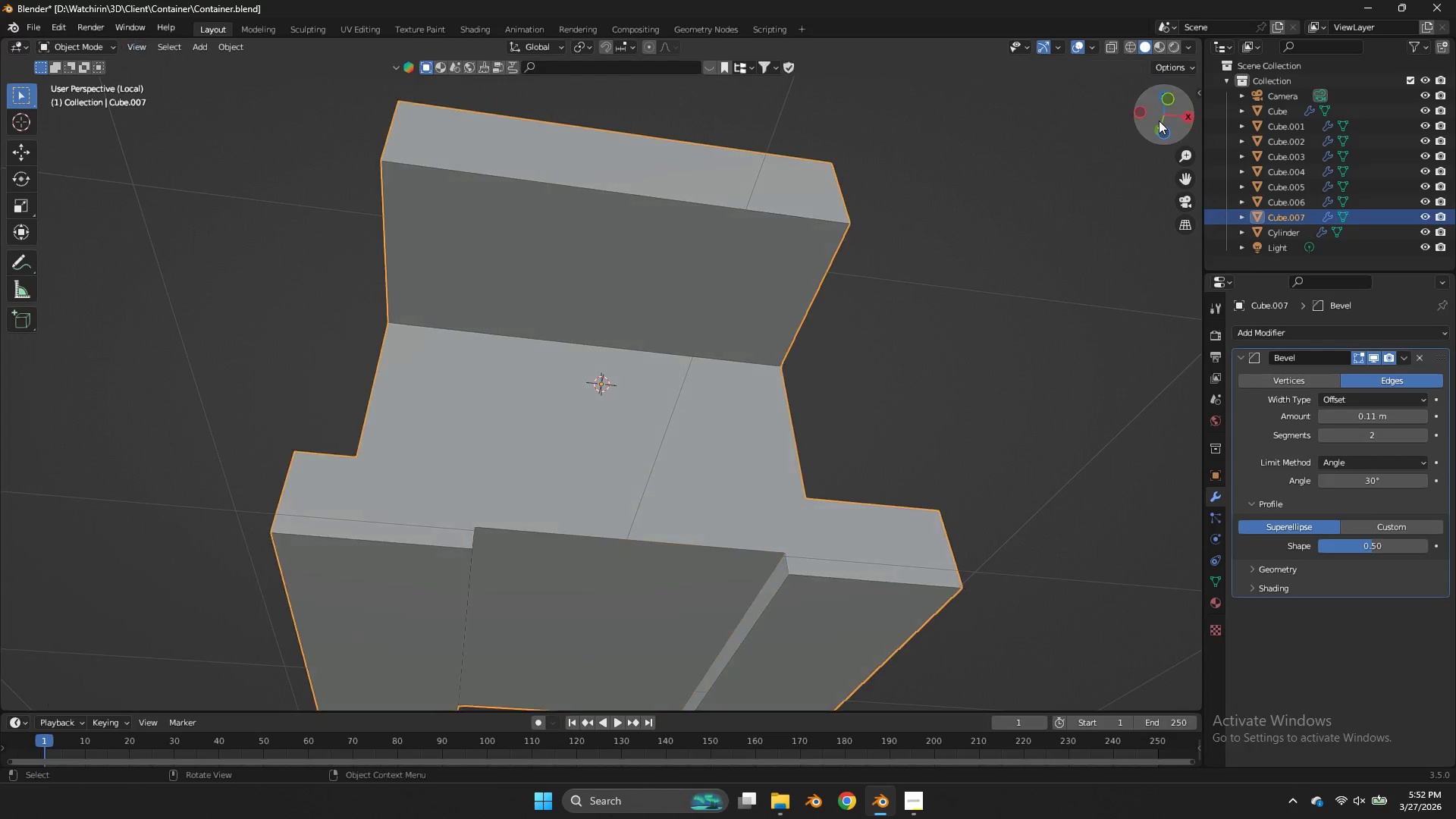 
key(Tab)
 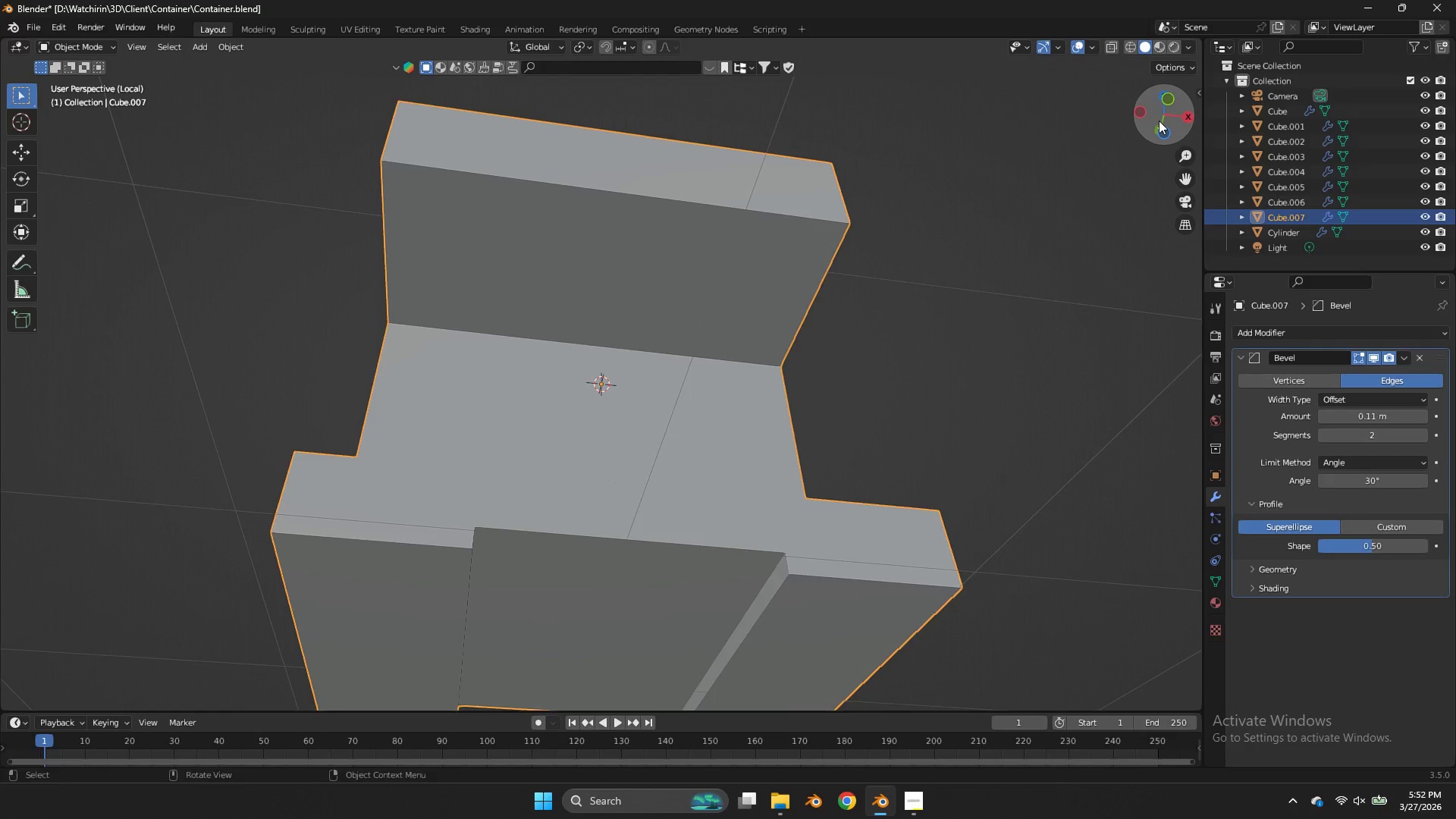 
left_click_drag(start_coordinate=[1159, 121], to_coordinate=[1147, 87])
 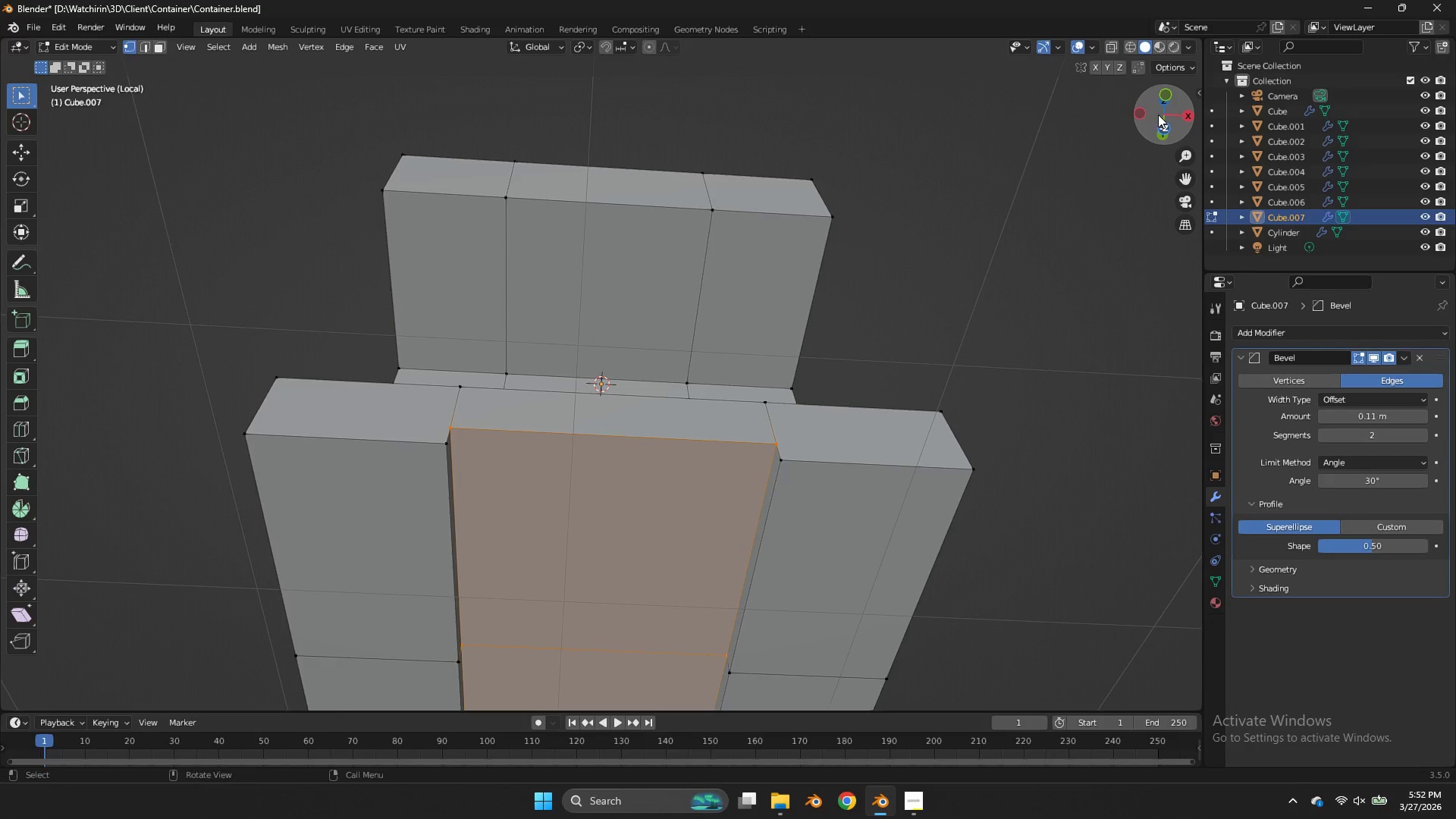 
key(Tab)
 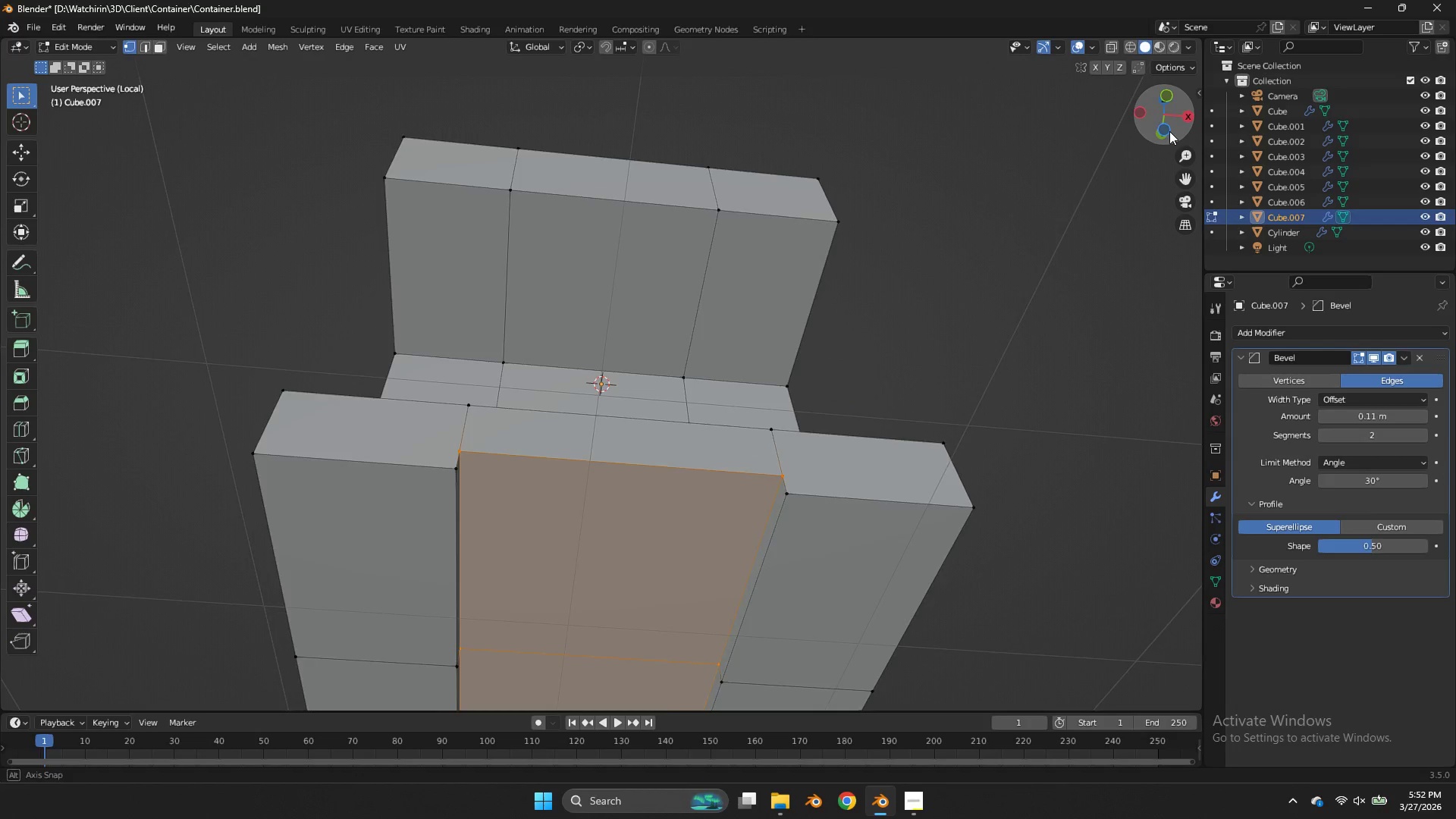 
left_click_drag(start_coordinate=[1158, 115], to_coordinate=[1181, 151])
 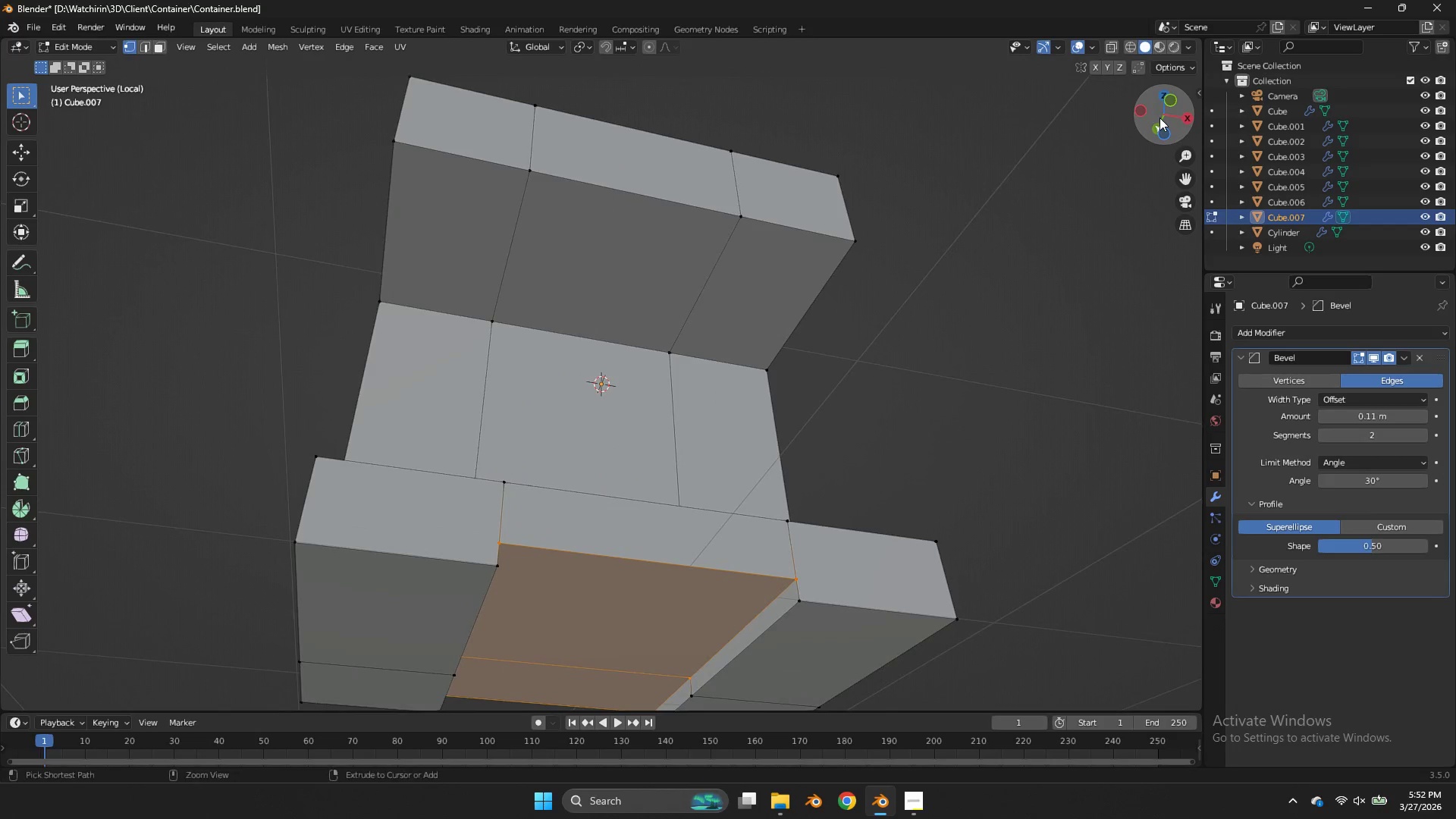 
key(Control+Z)
 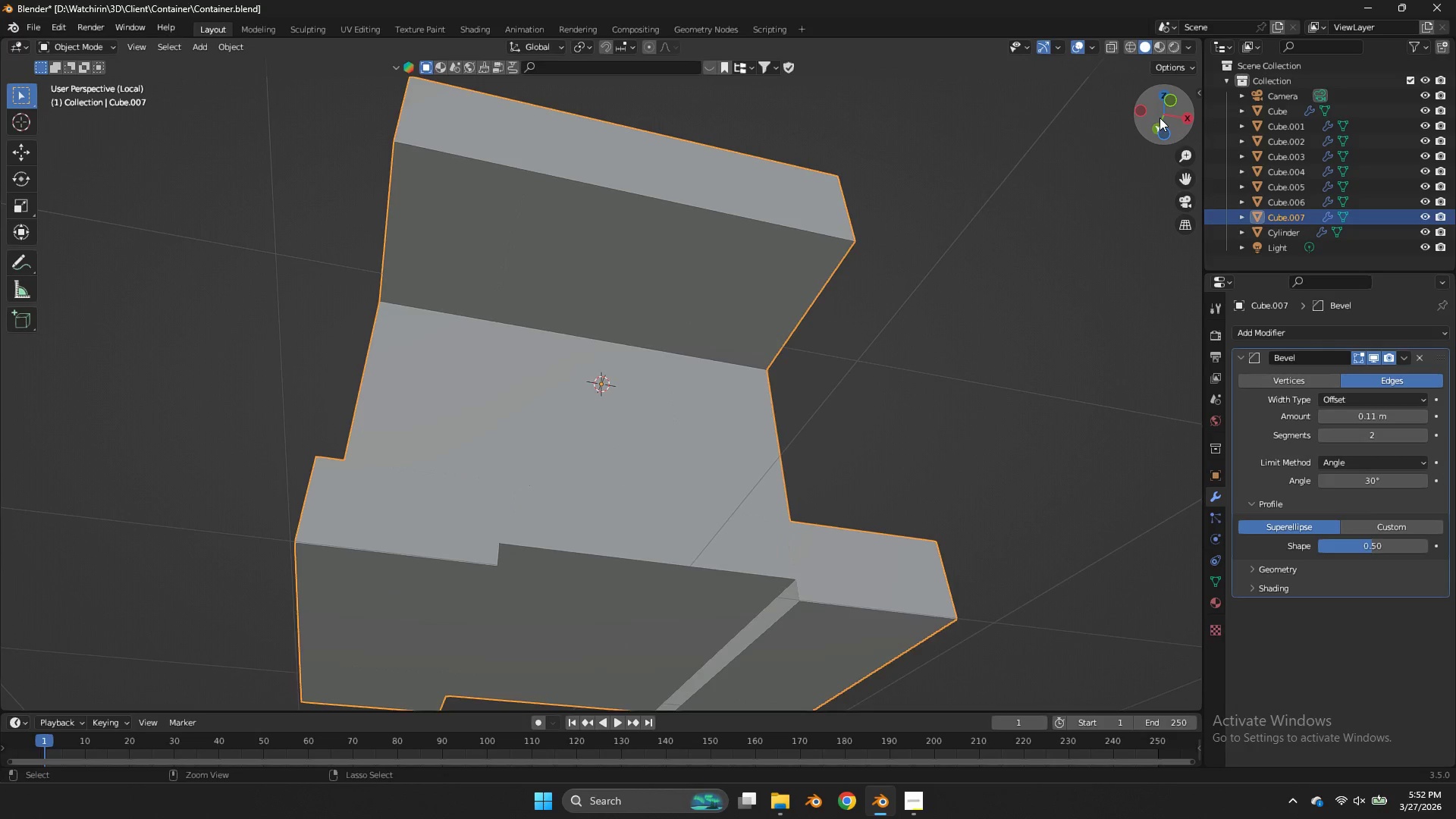 
key(Control+Z)
 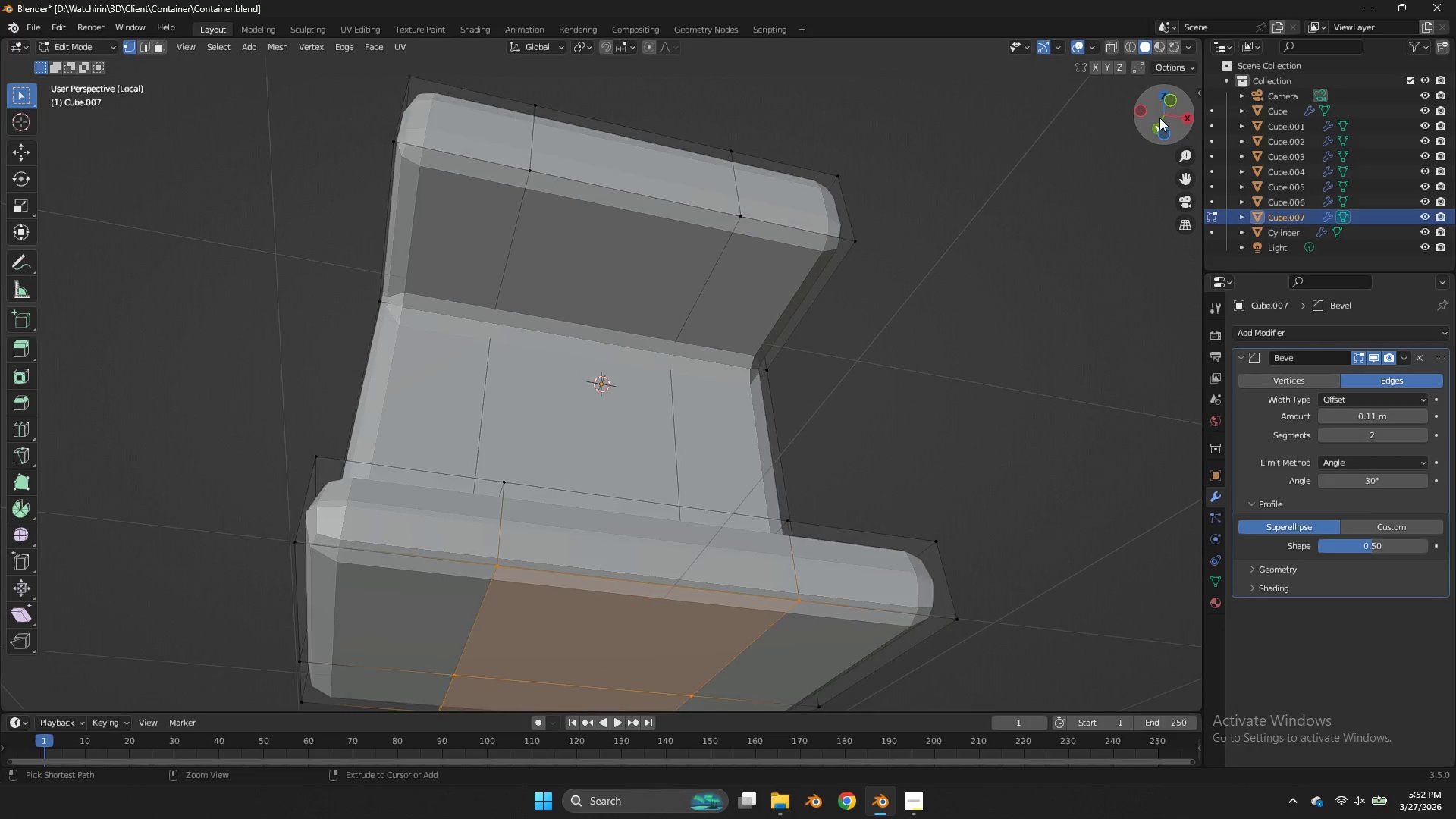 
key(Control+Z)
 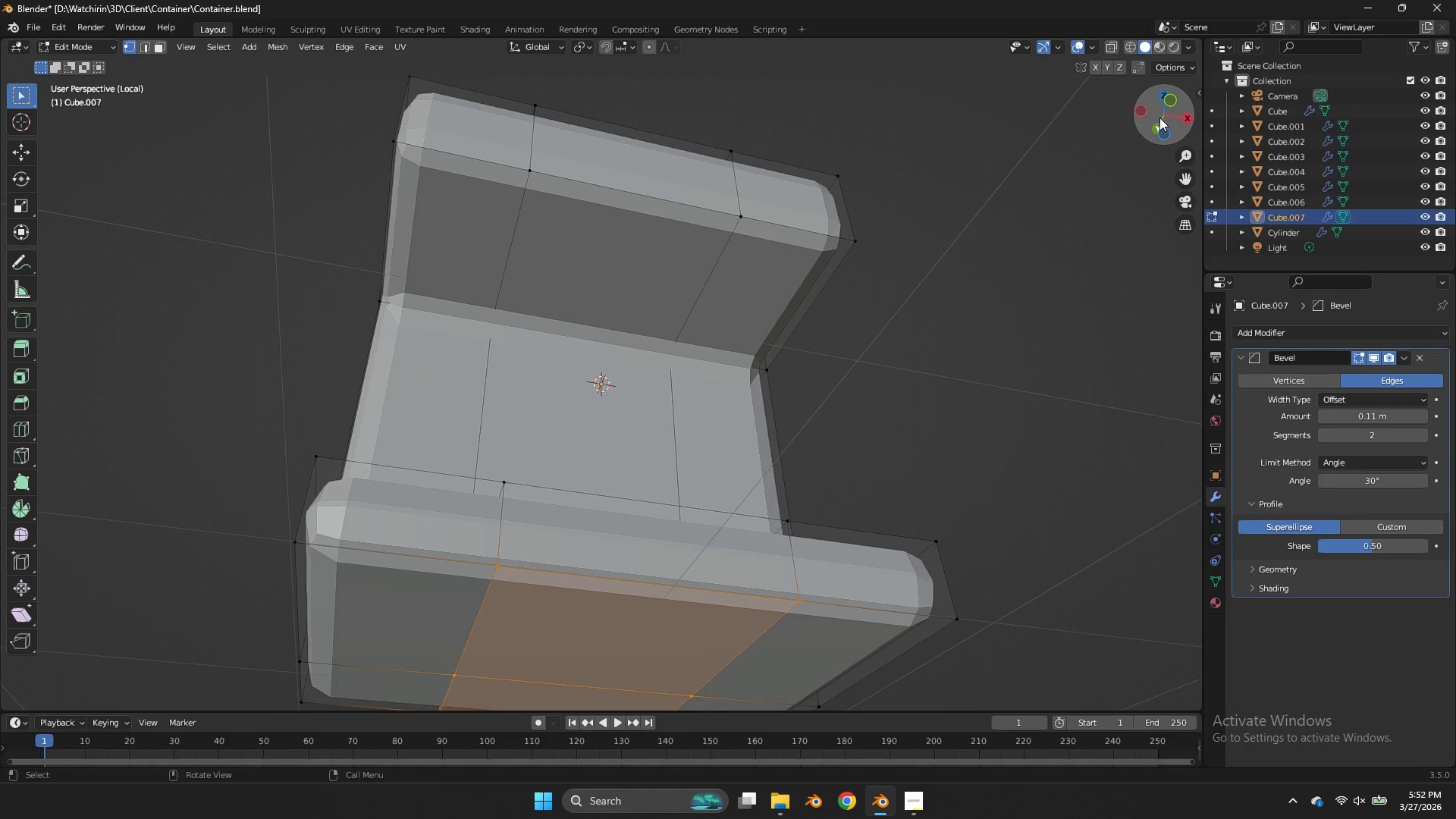 
key(Tab)
 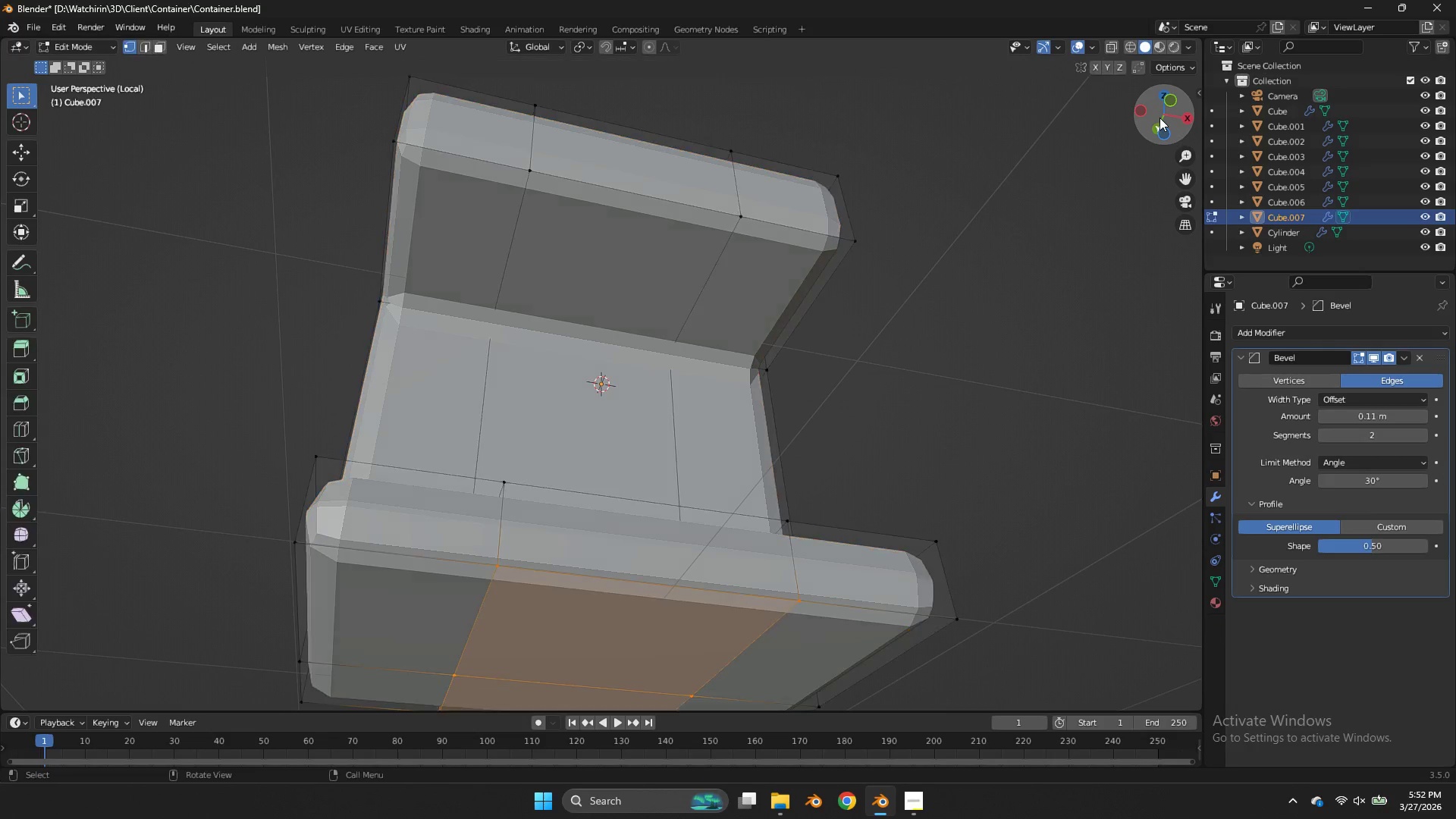 
key(Tab)
 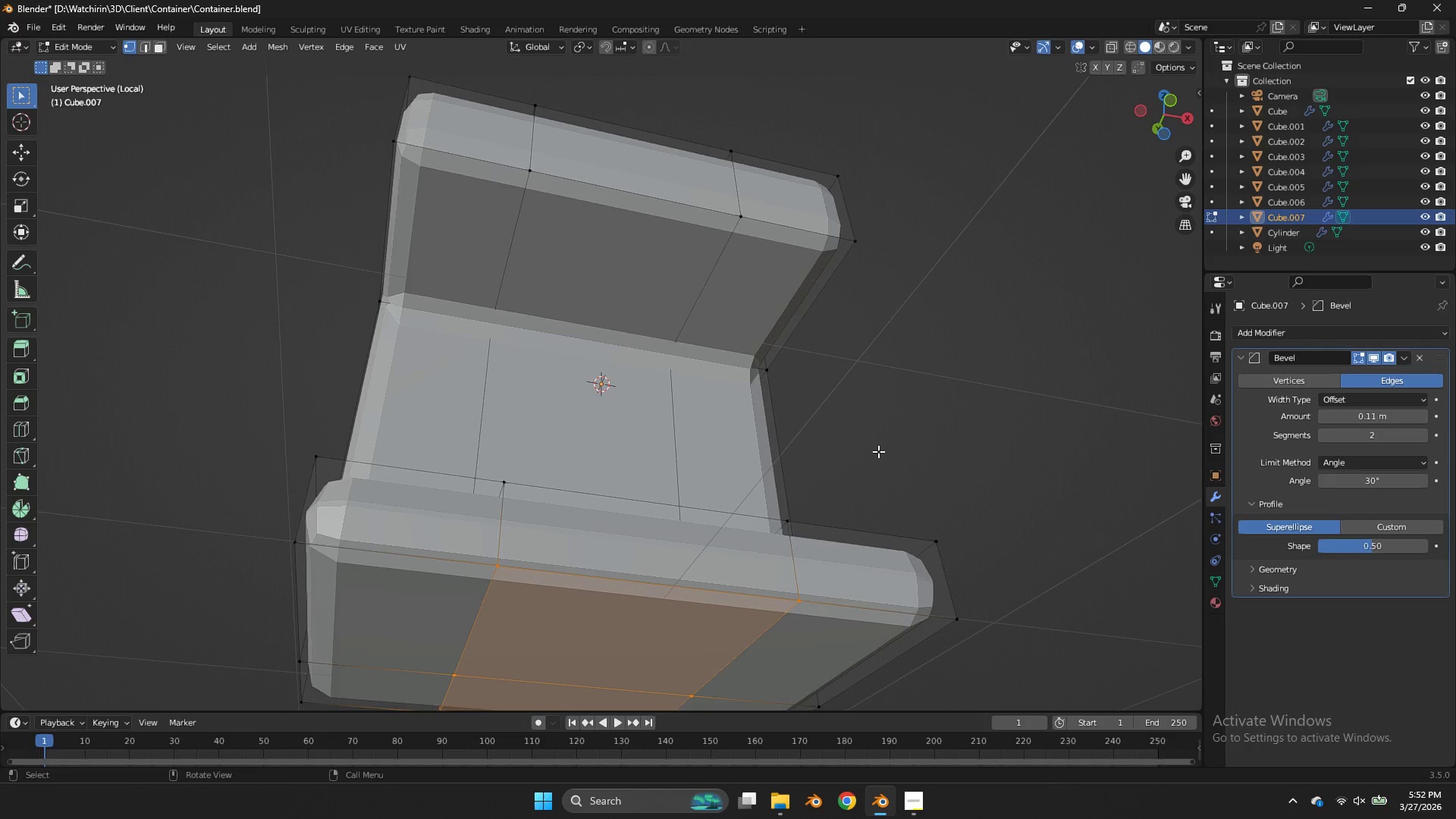 
key(E)
 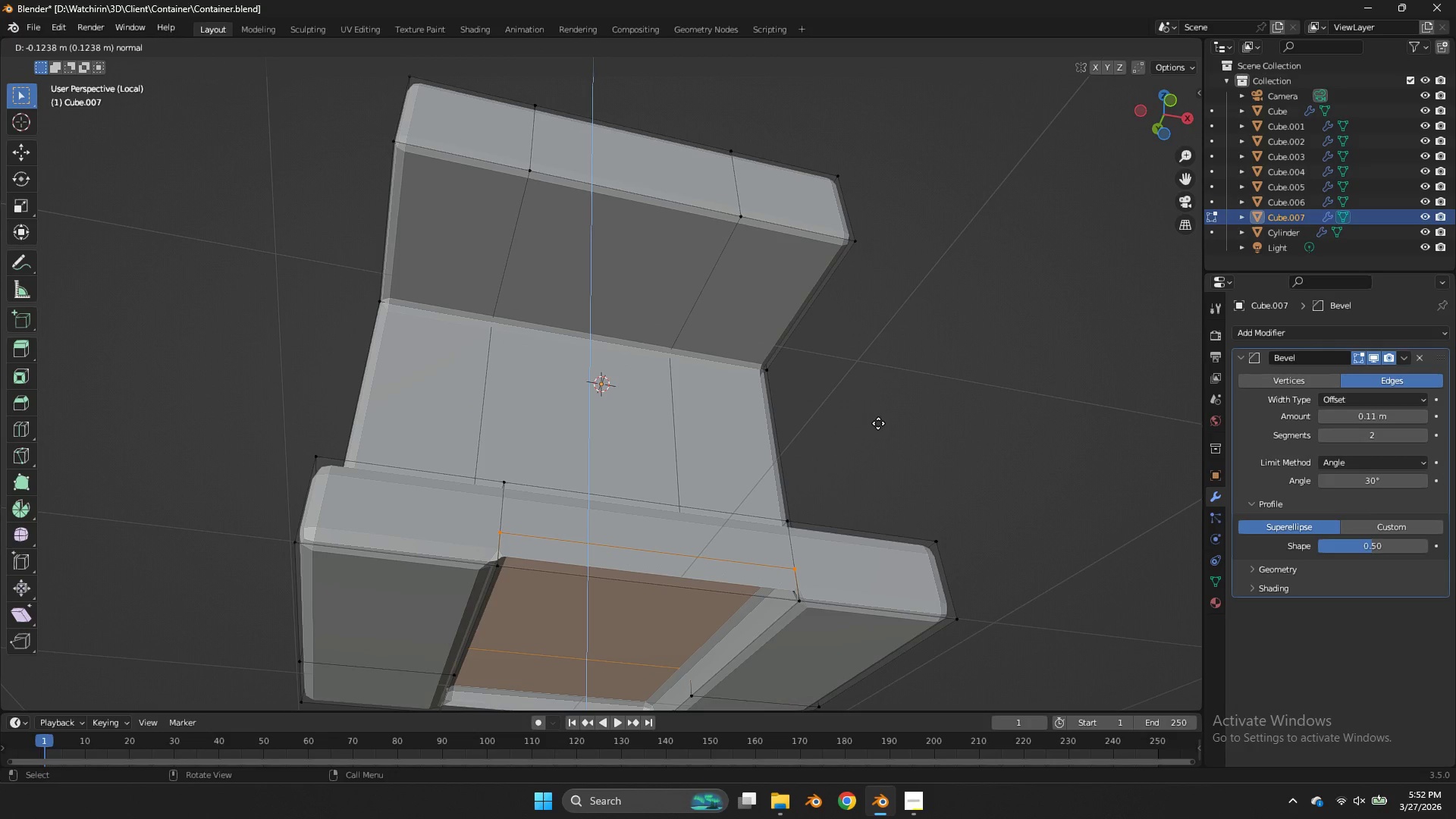 
left_click([877, 423])
 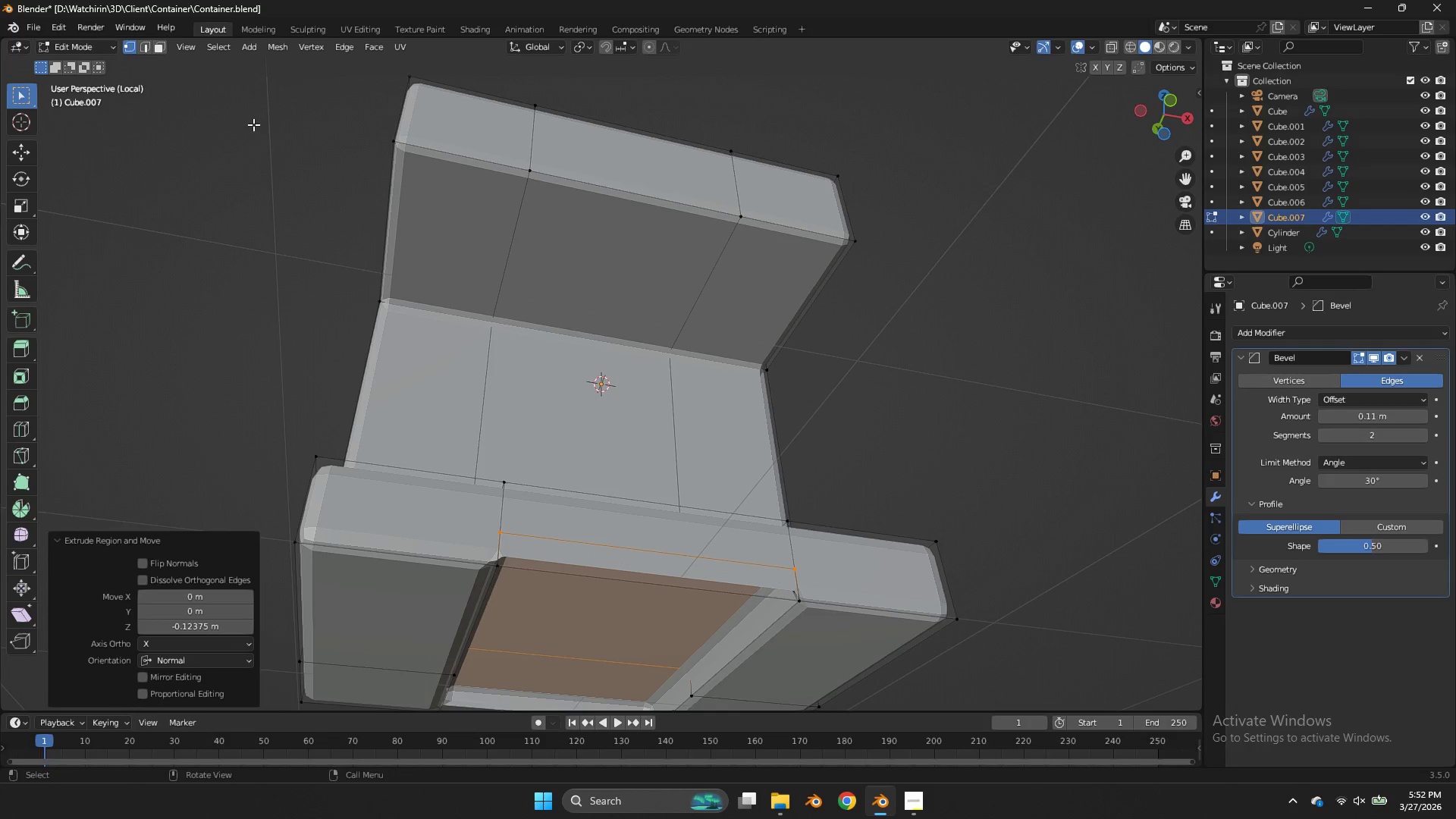 
key(Control+R)
 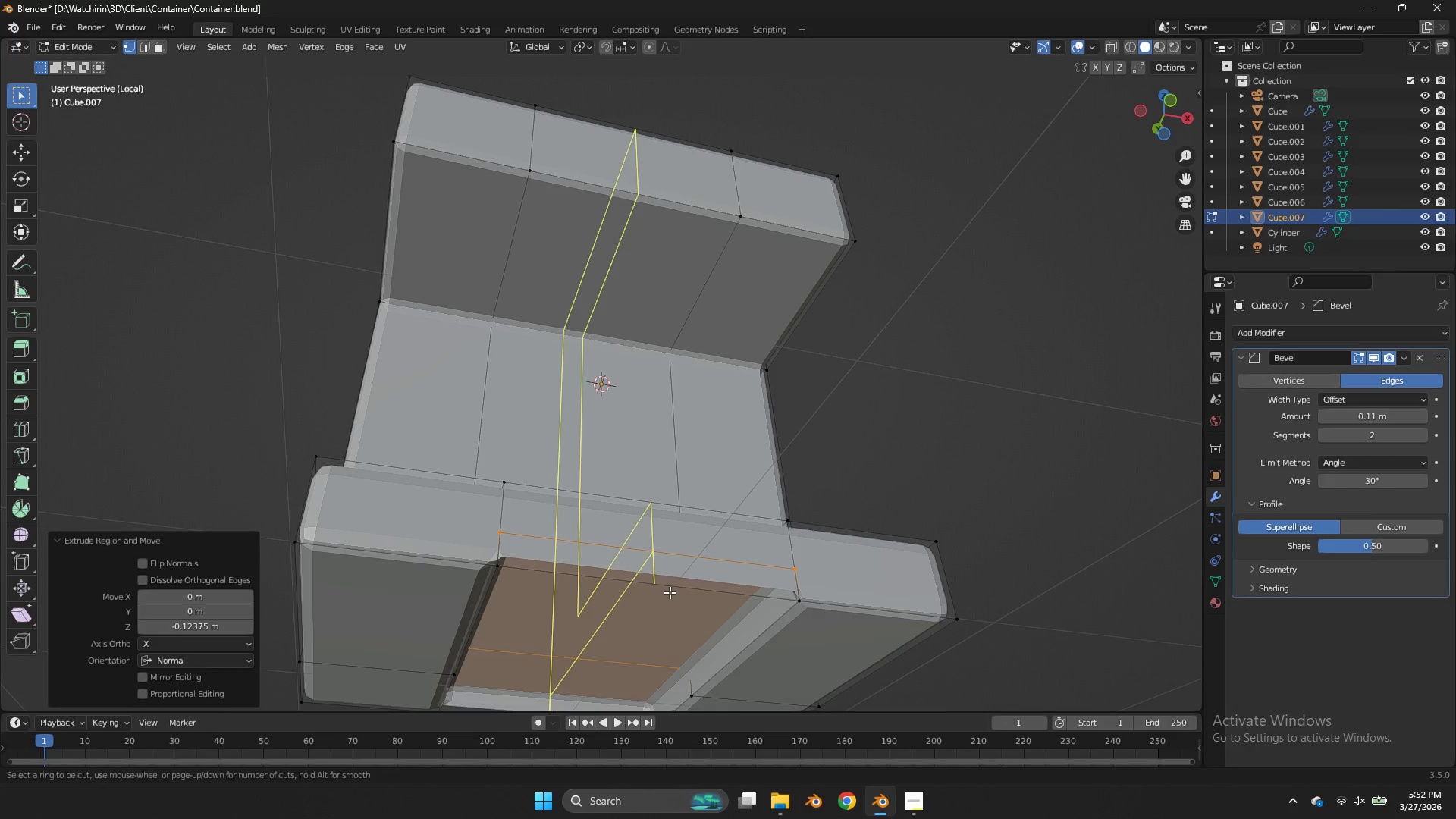 
left_click([670, 592])
 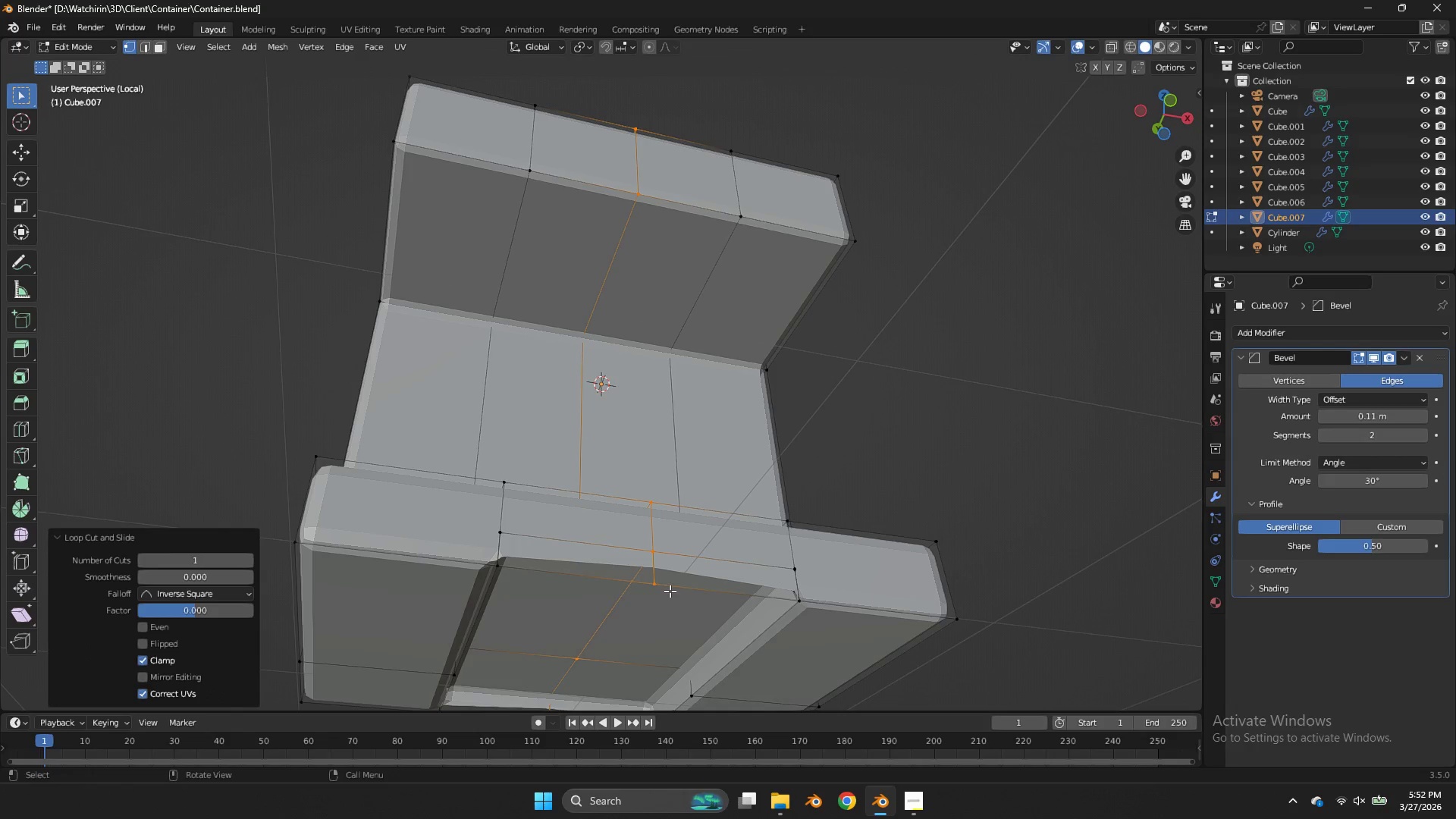 
right_click([670, 591])
 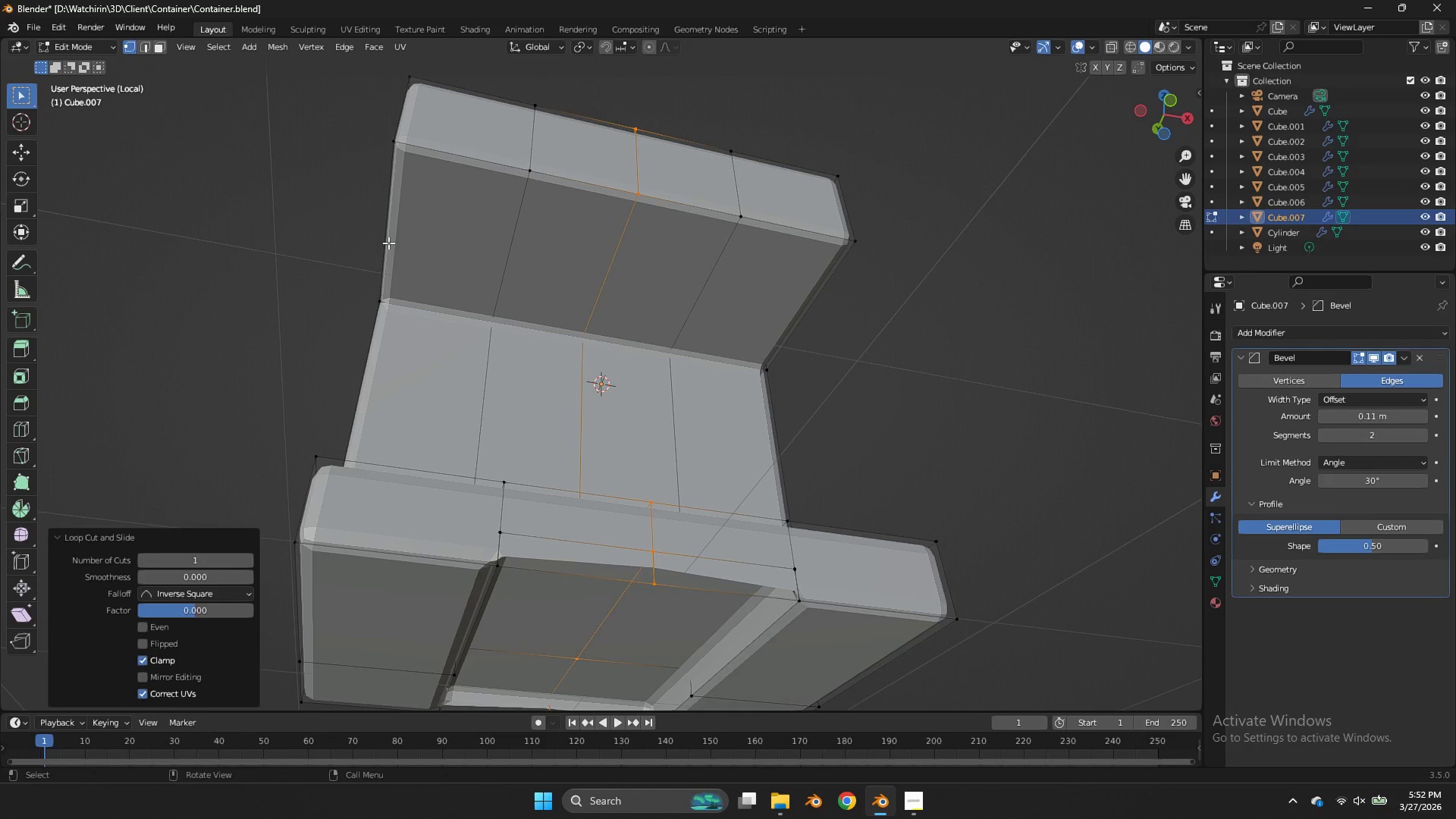 
key(Control+Z)
 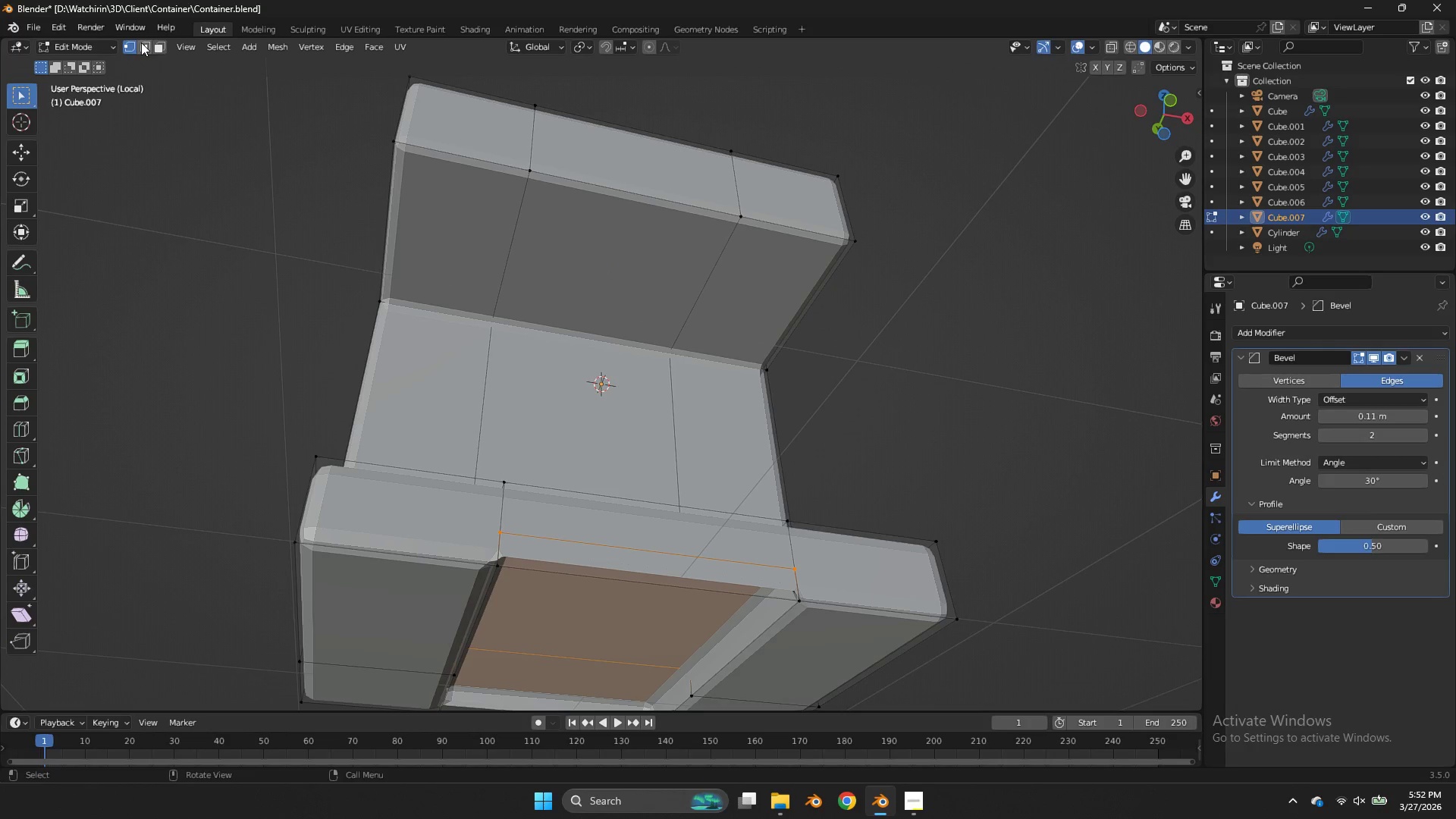 
left_click([130, 48])
 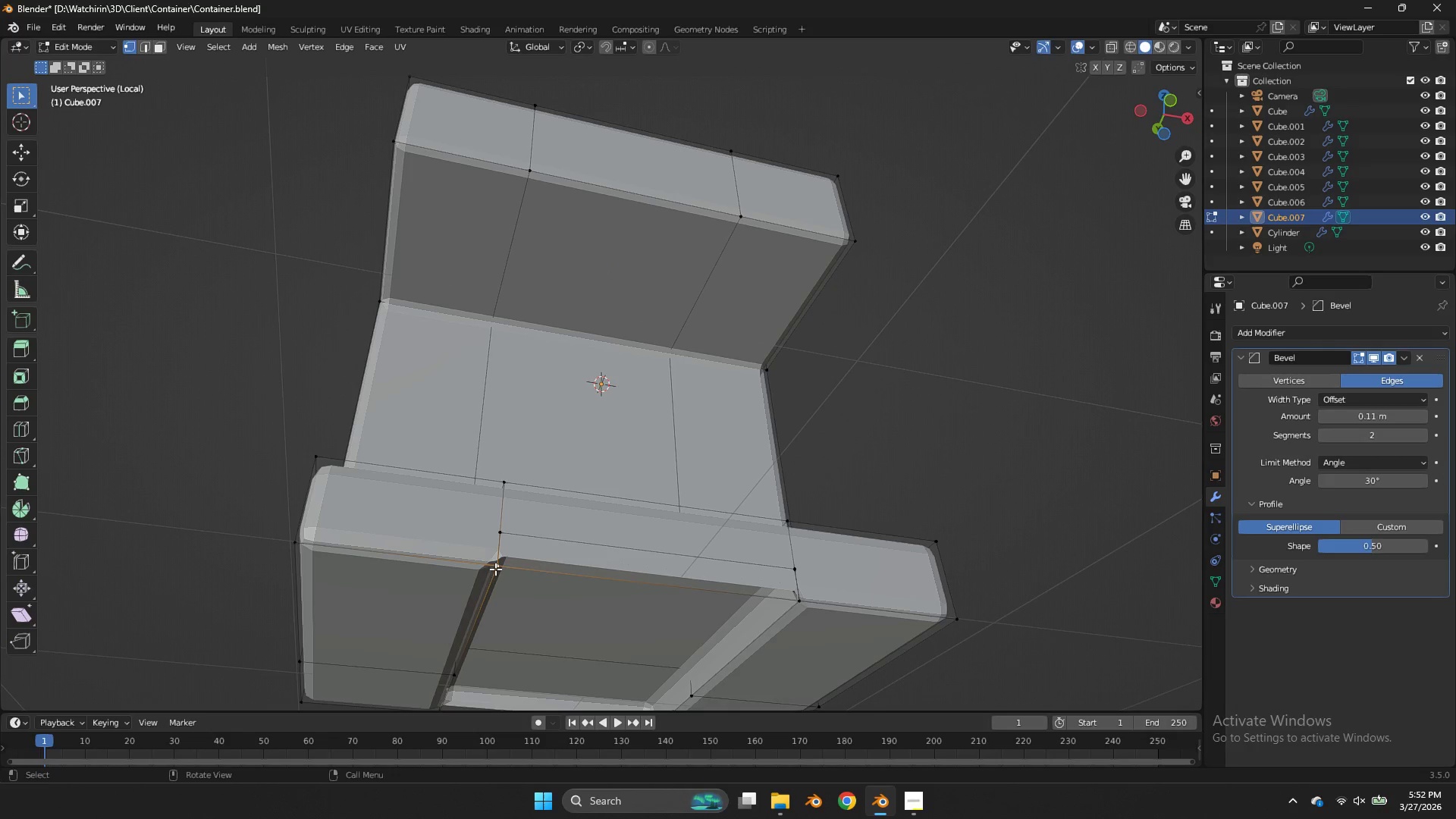 
hold_key(key=ShiftLeft, duration=0.62)
left_click([800, 601])
 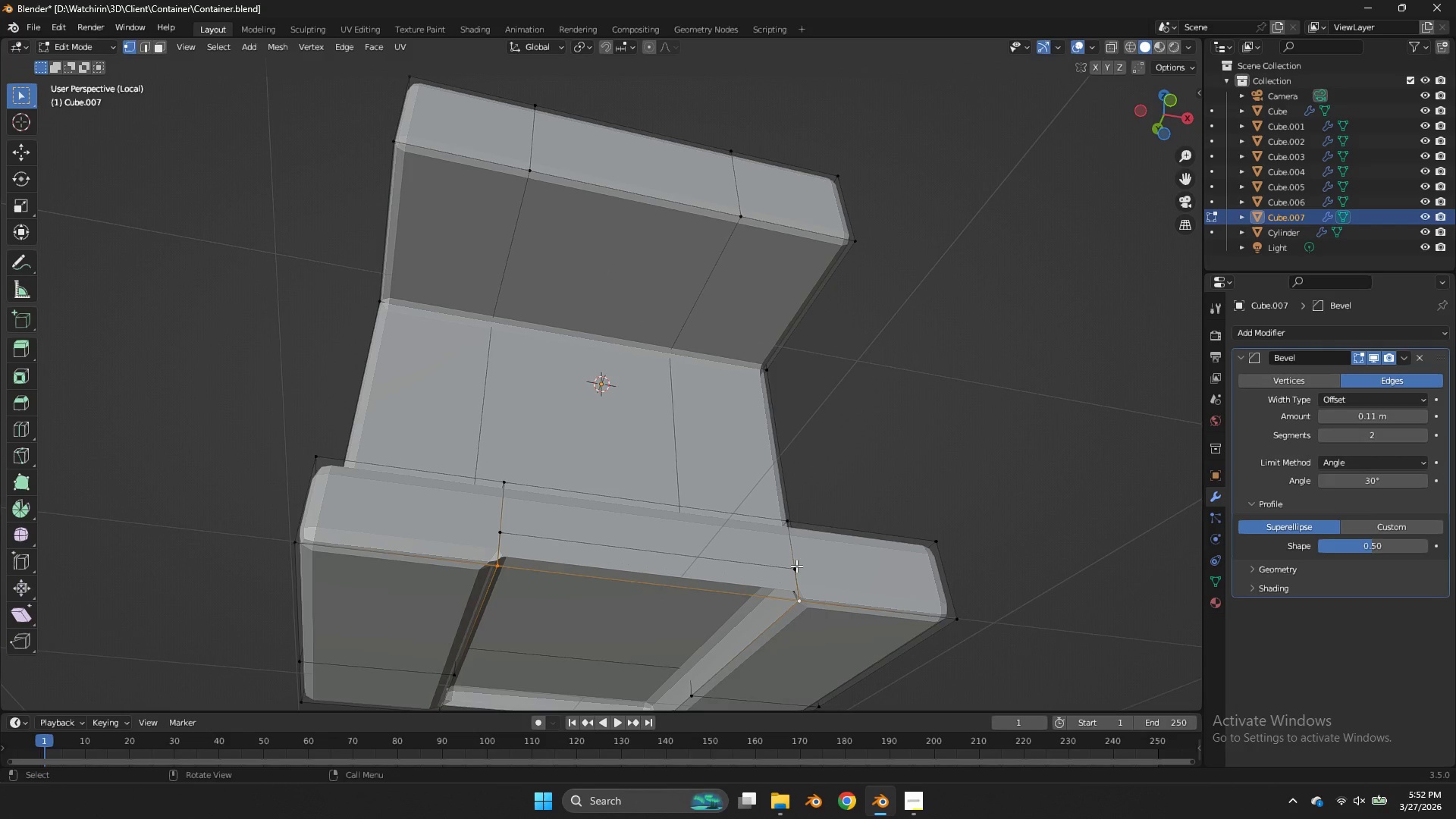 
key(X)
 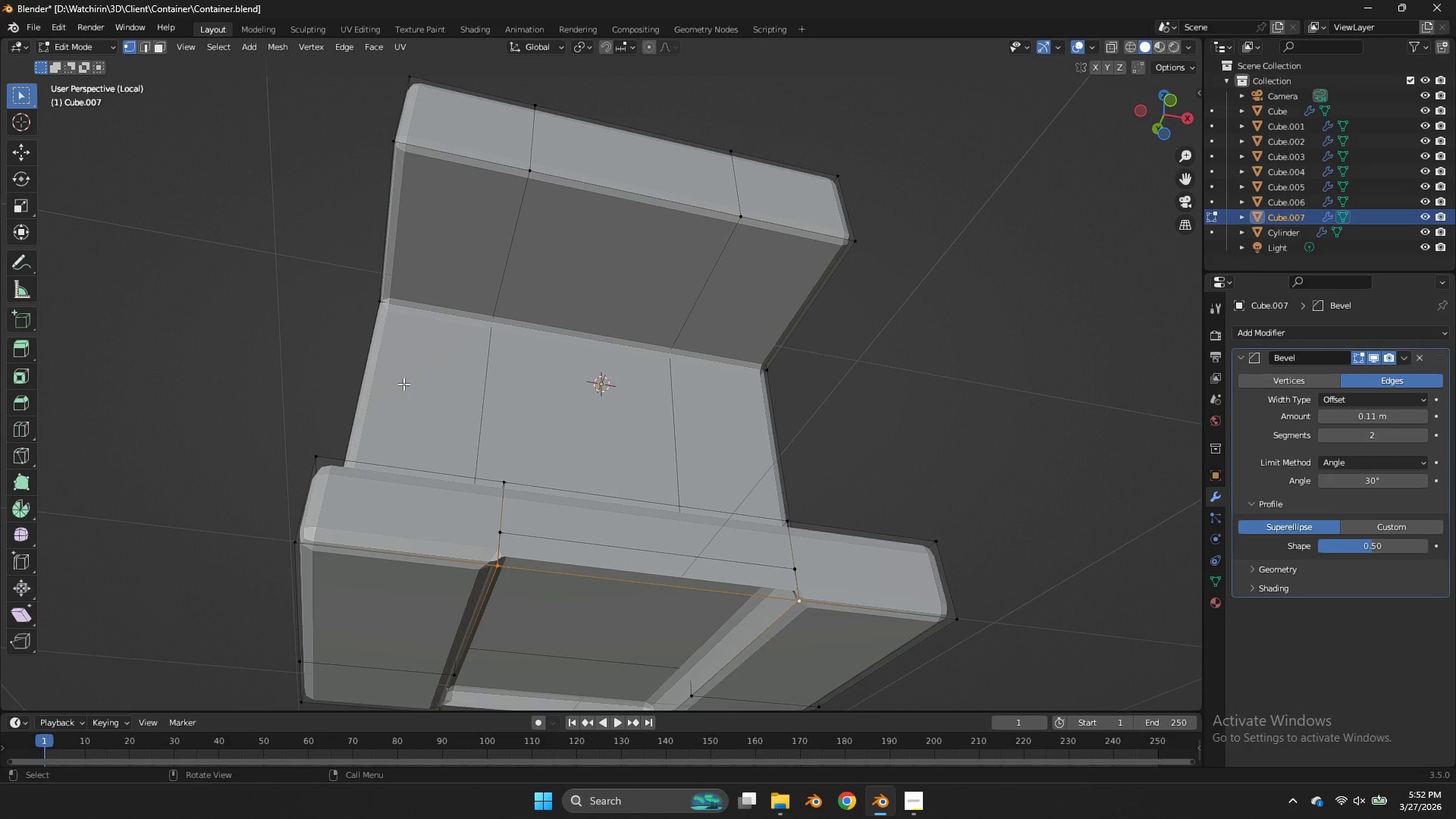 
hold_key(key=ShiftLeft, duration=0.94)
 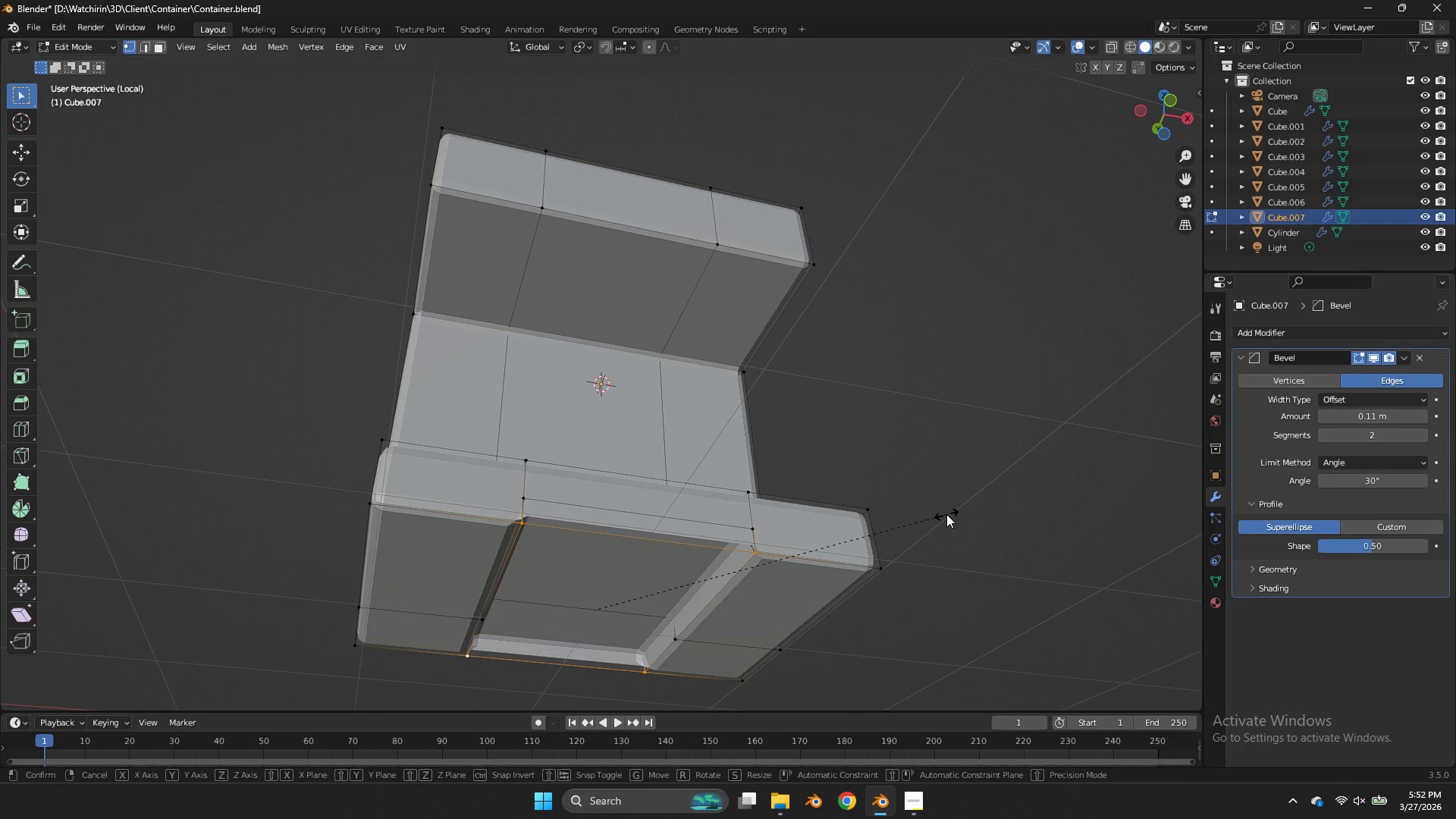 
hold_key(key=AltLeft, duration=0.73)
 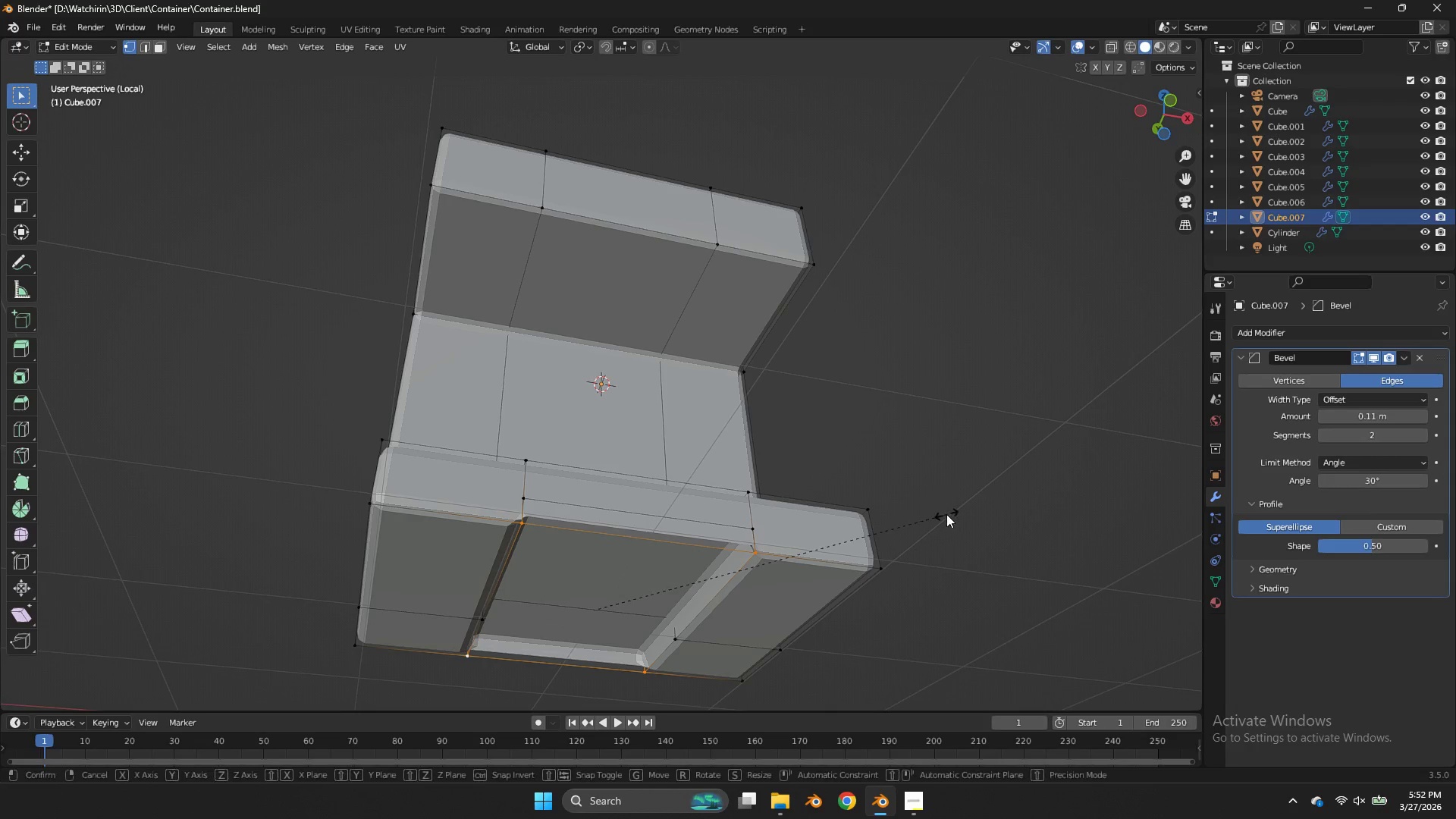 
scroll: coordinate [611, 601], scroll_direction: down, amount: 1.0
 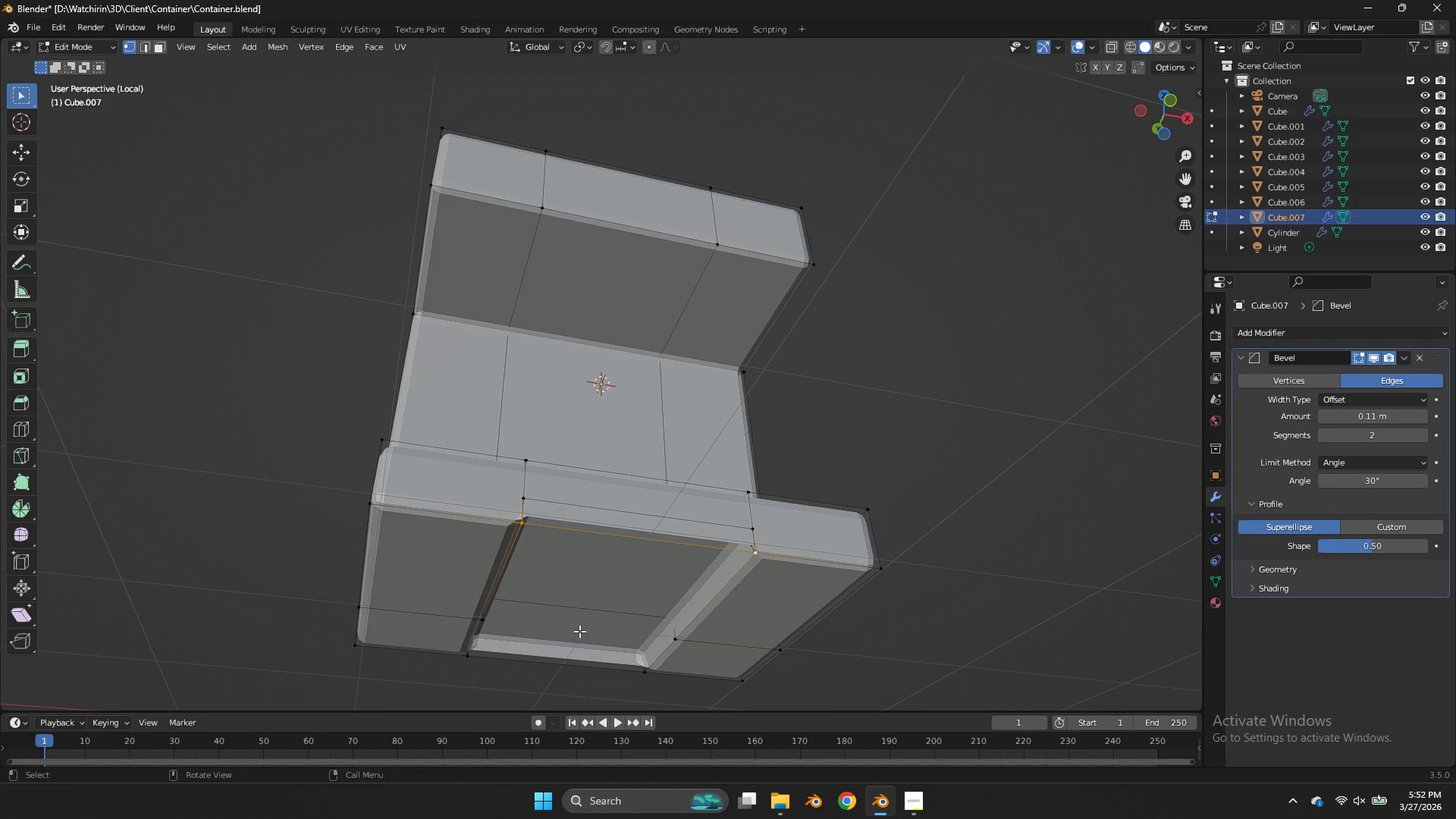 
left_click([527, 668])
 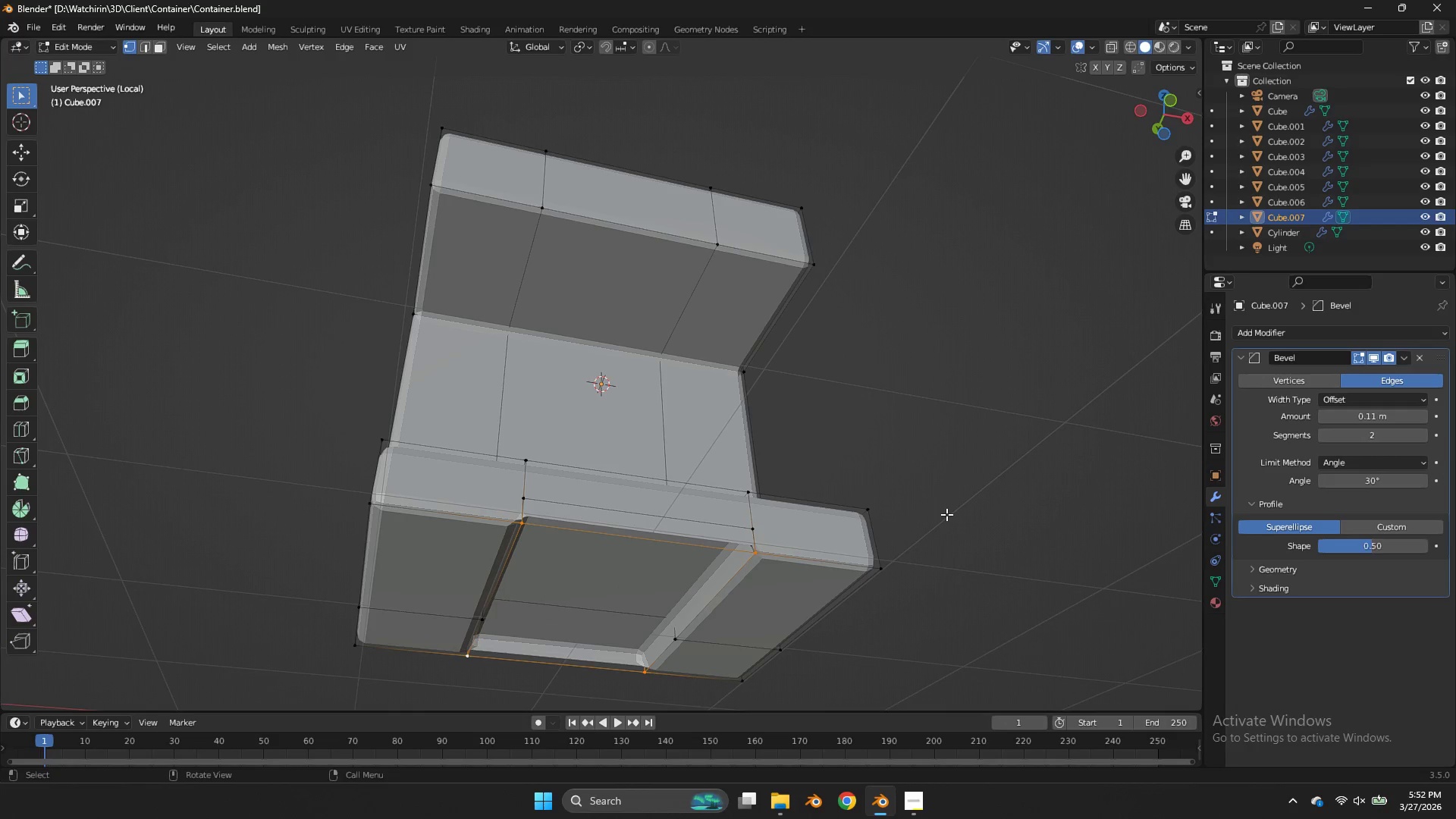 
type(sx)
 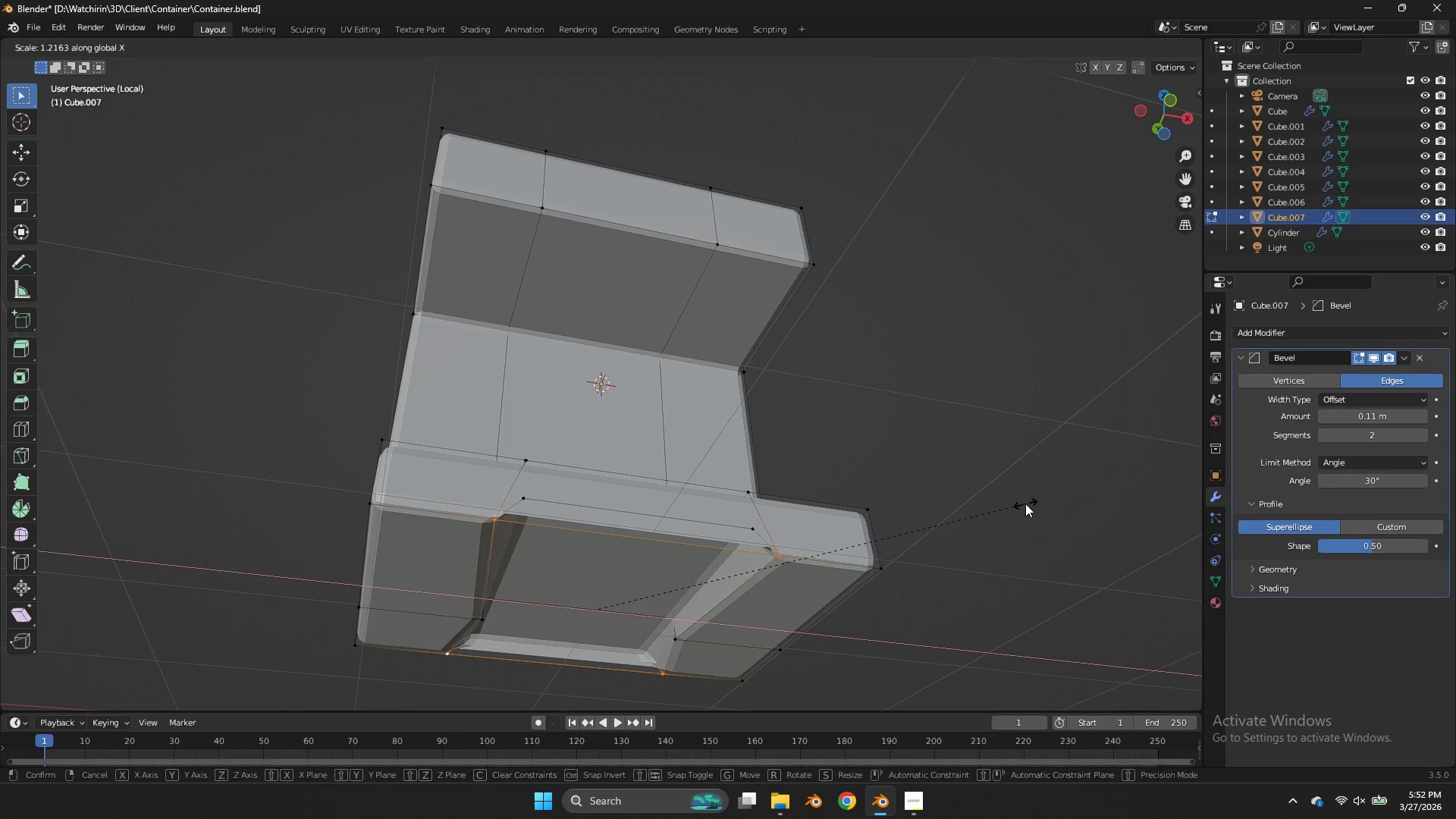 
right_click([1026, 504])
 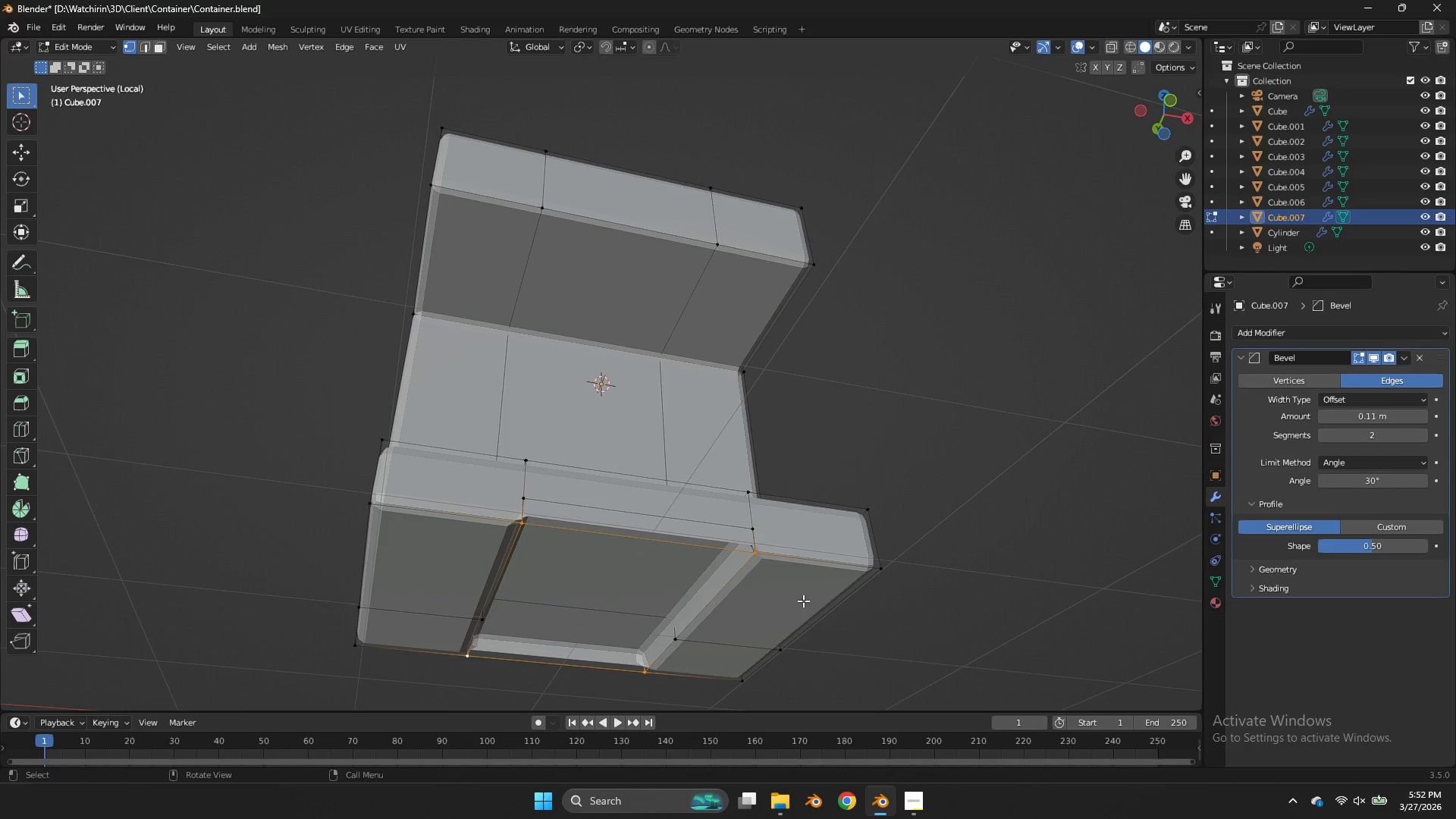 
hold_key(key=ShiftLeft, duration=1.38)
left_click([495, 620])
 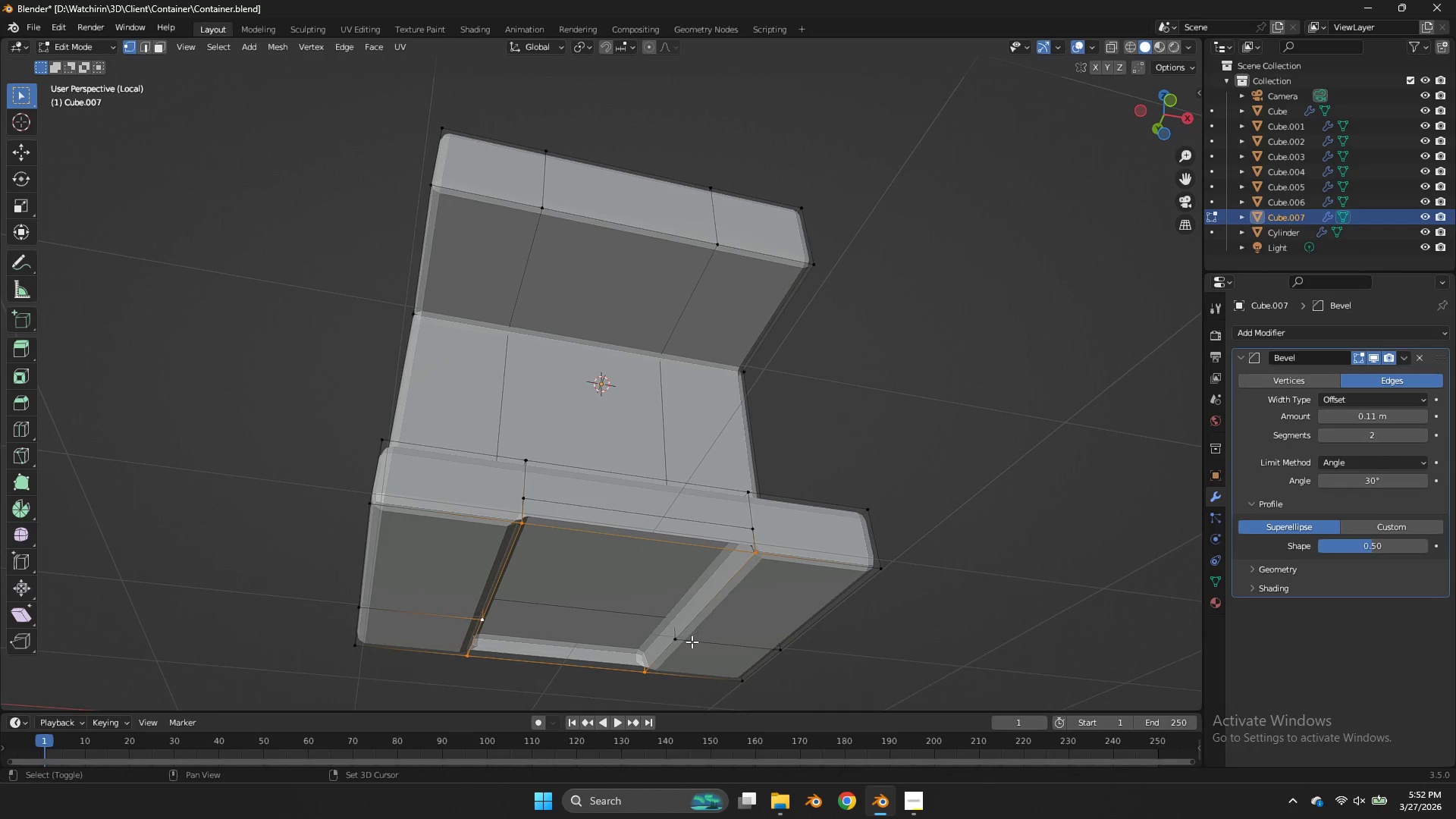 
left_click([692, 642])
 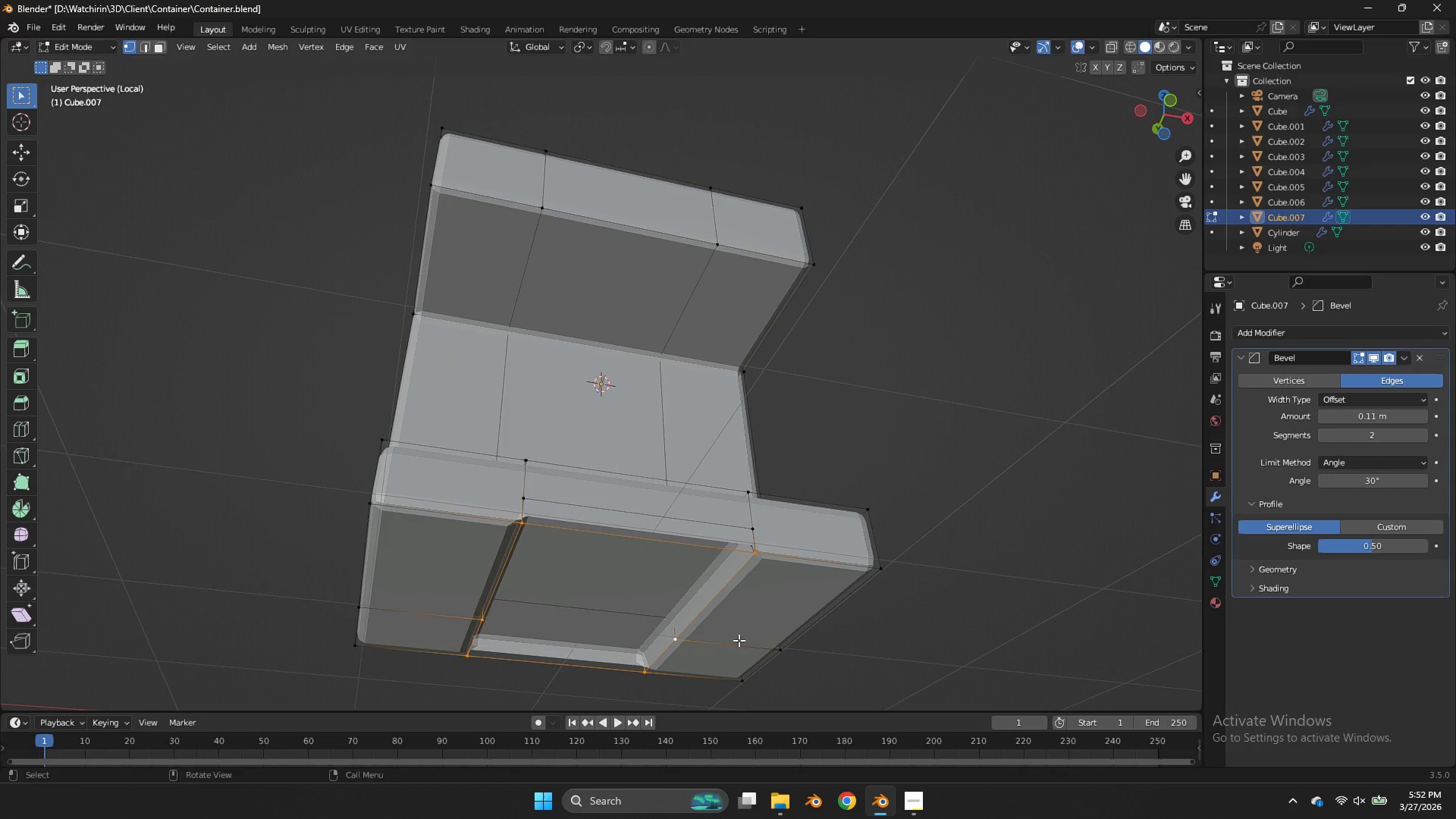 
type(sx)
 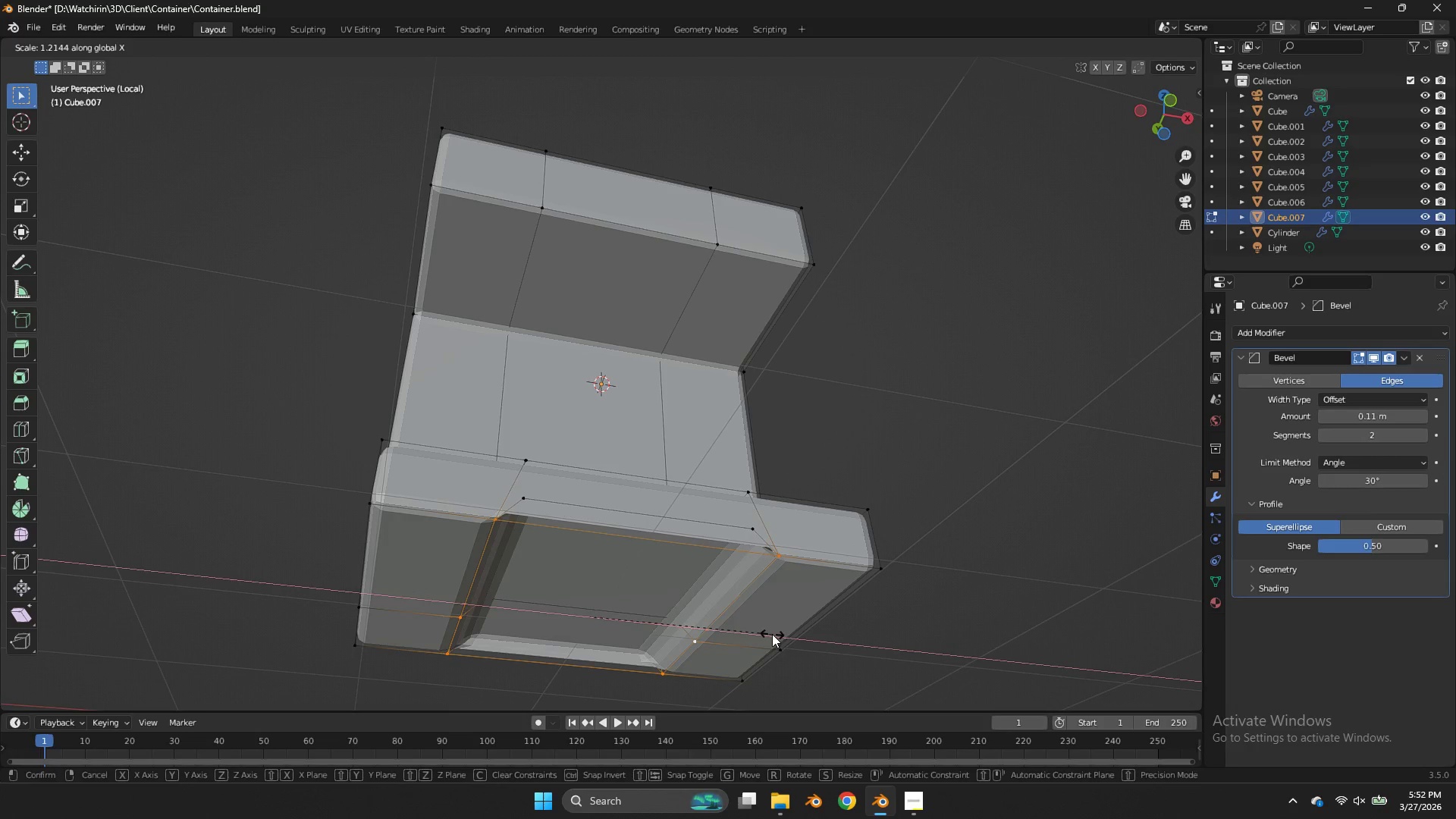 
left_click([774, 634])
 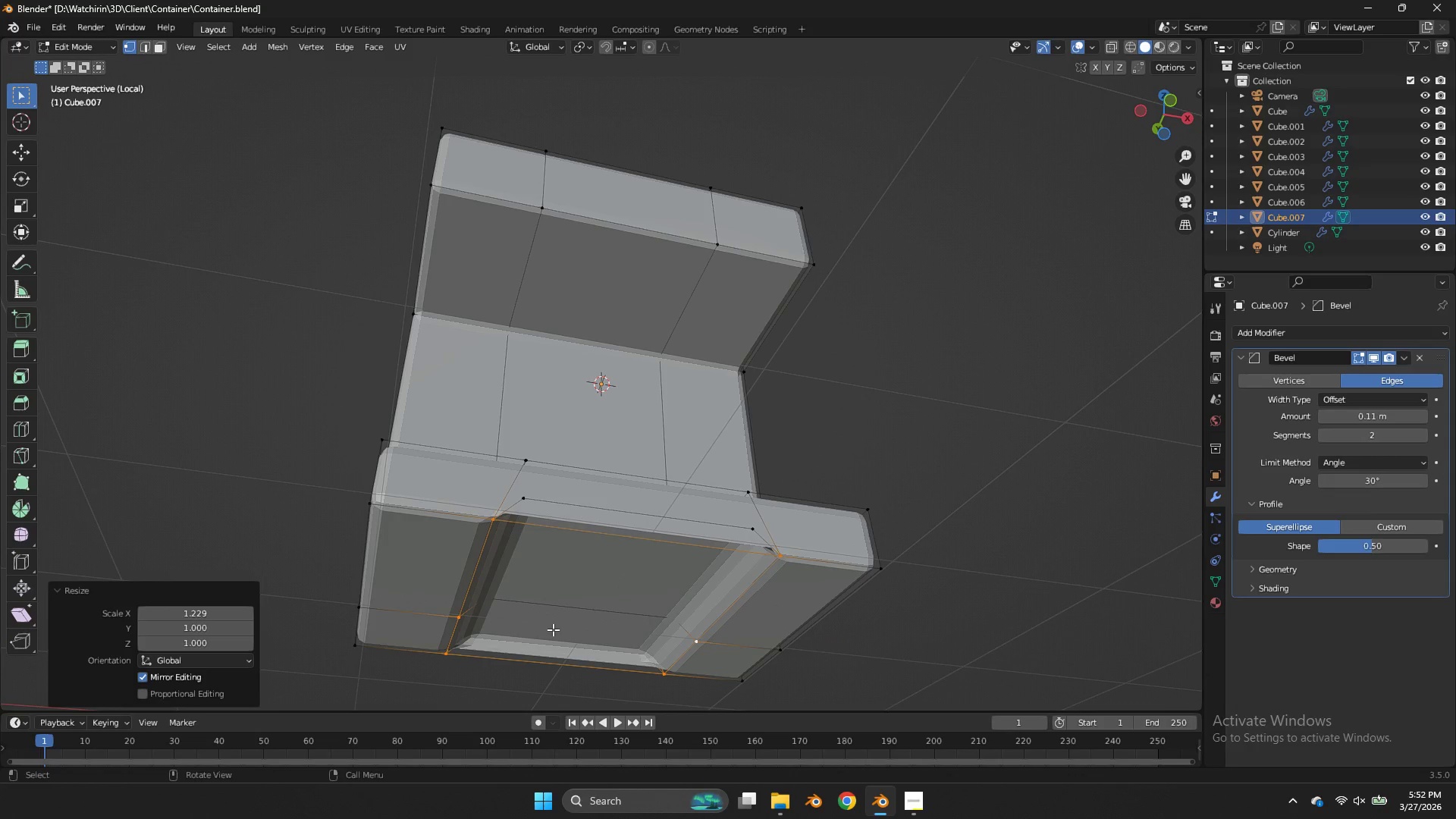 
left_click([537, 667])
 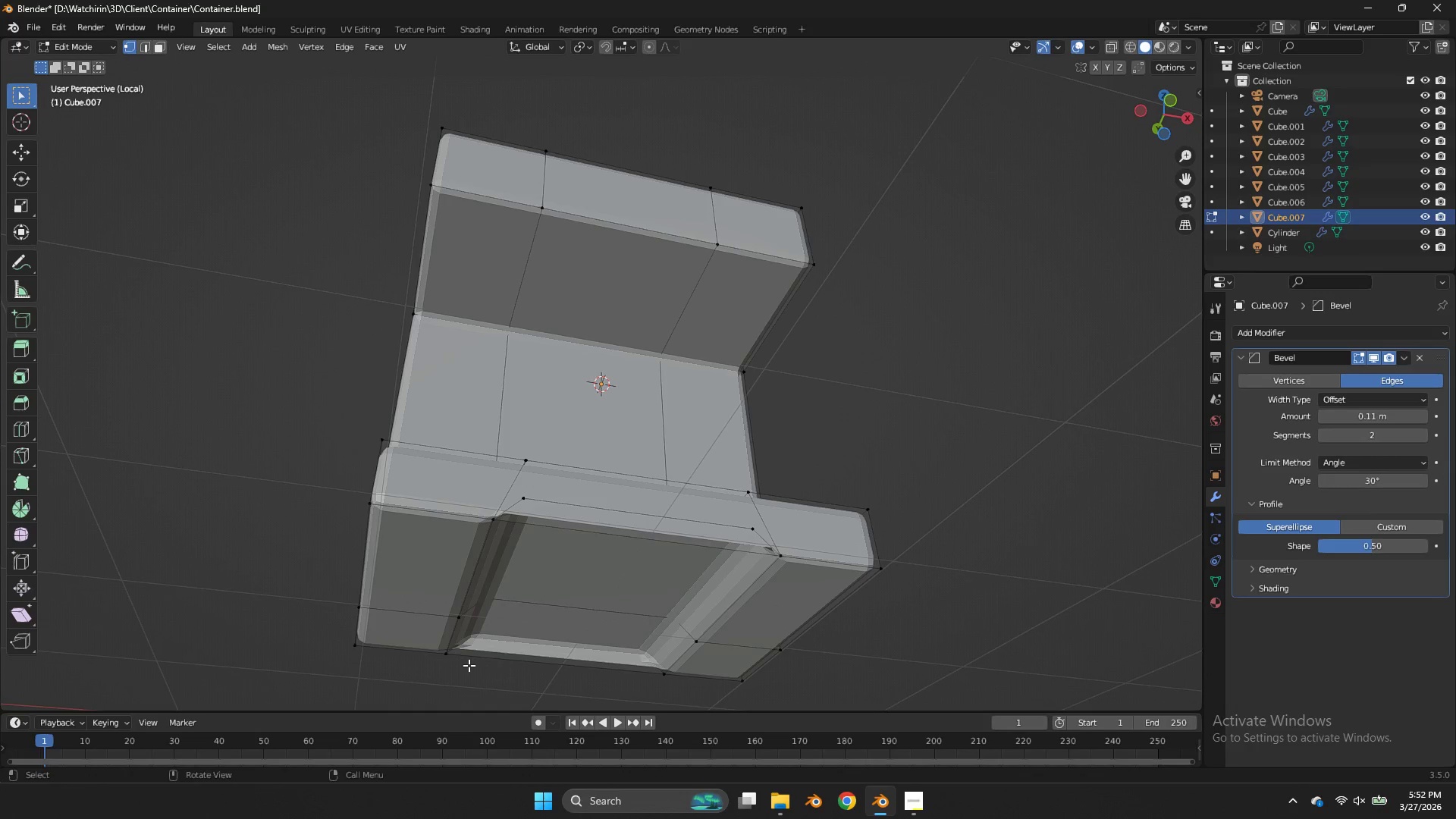 
left_click_drag(start_coordinate=[470, 665], to_coordinate=[459, 660])
 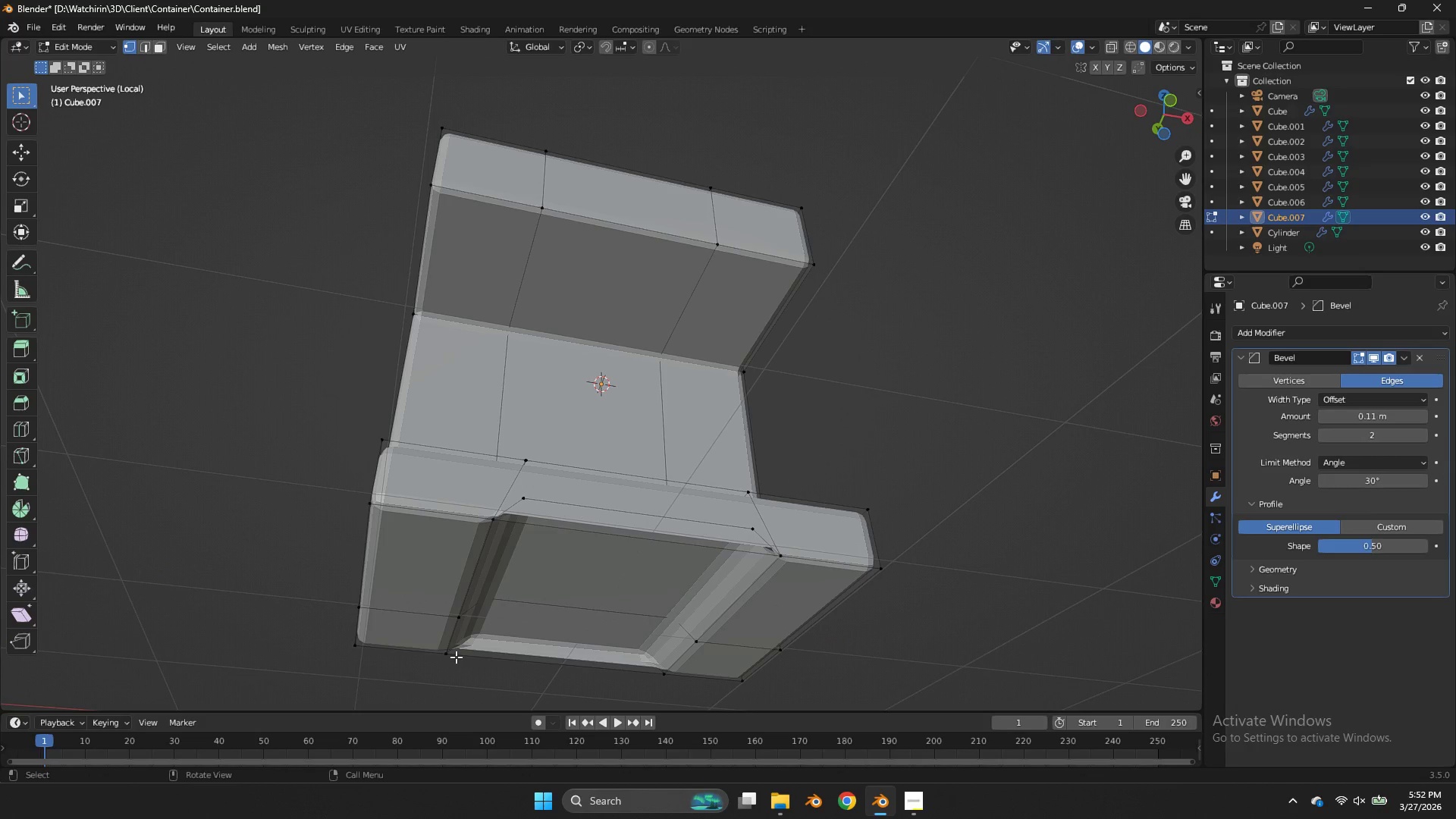 
triple_click([456, 657])
 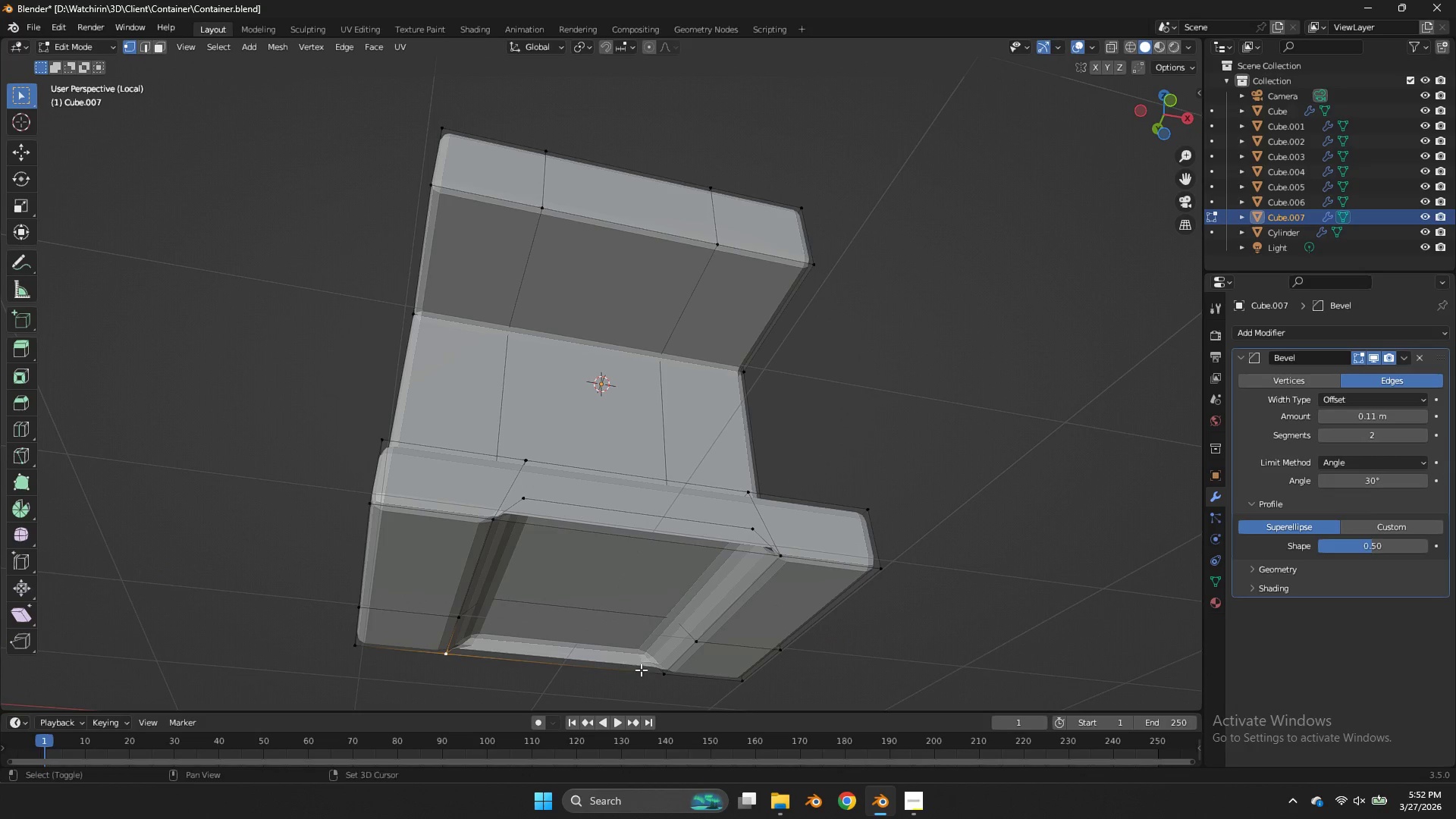 
hold_key(key=ShiftLeft, duration=1.88)
left_click([482, 516])
 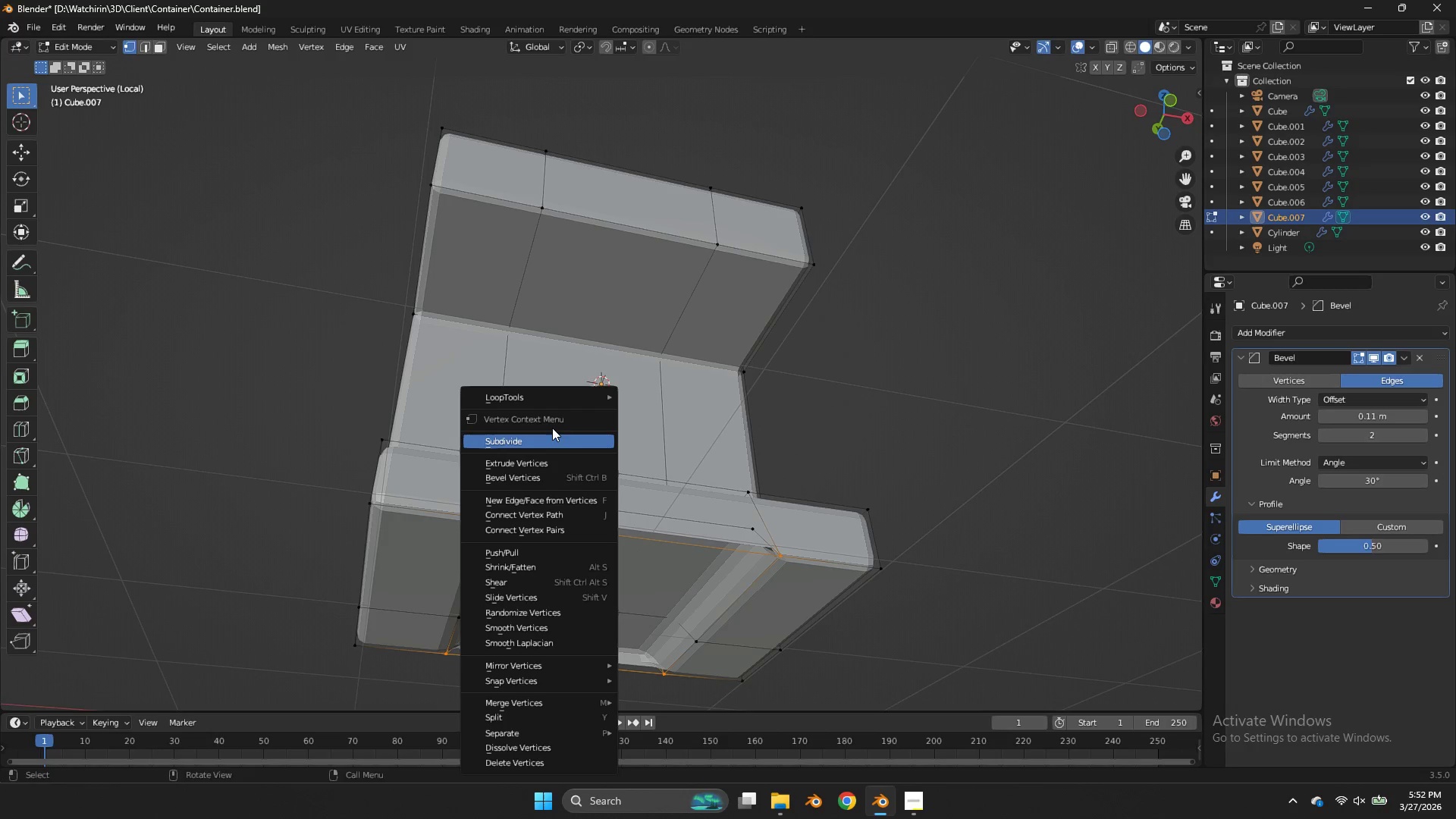 
left_click([551, 427])
 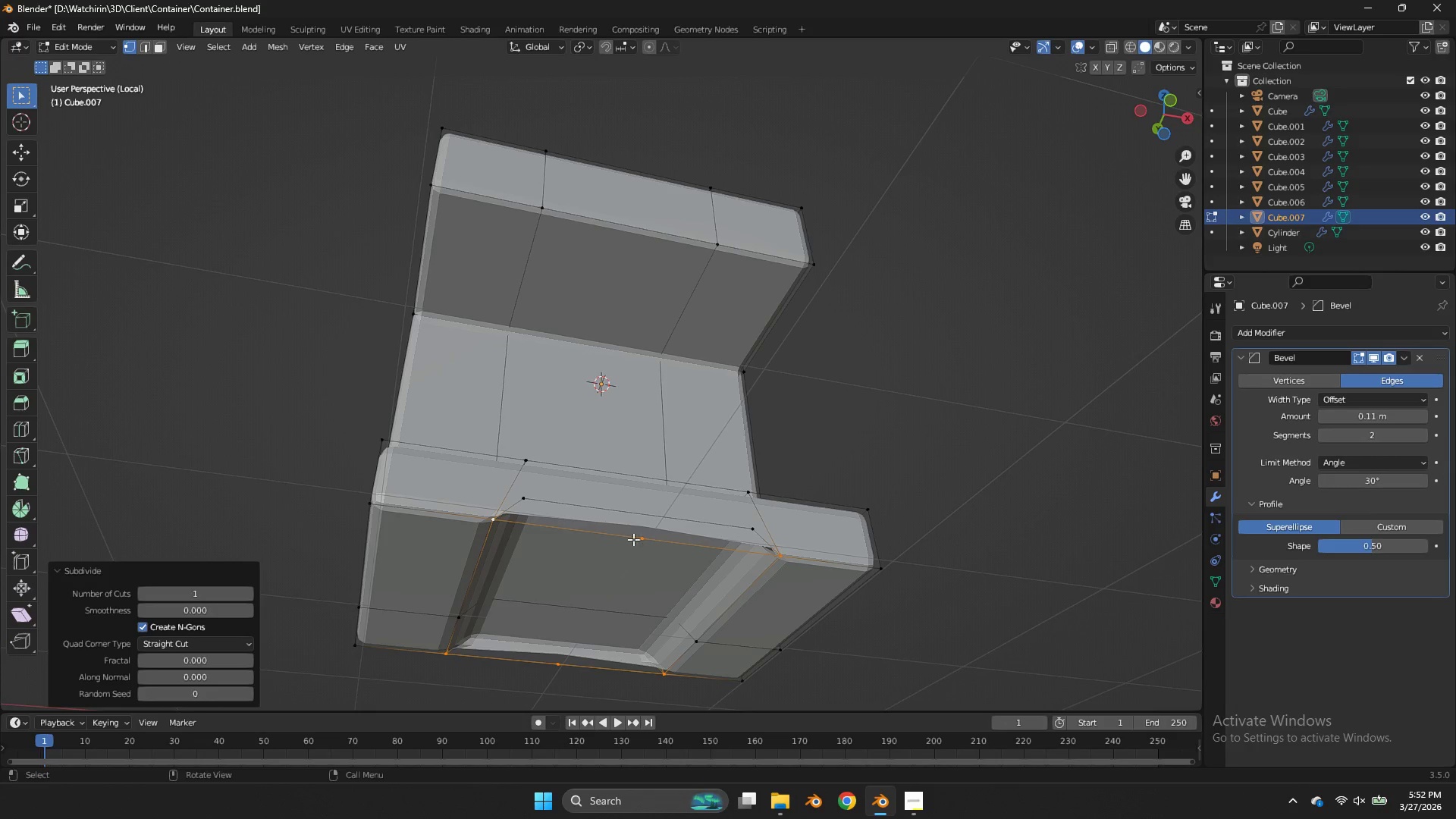 
left_click([645, 546])
 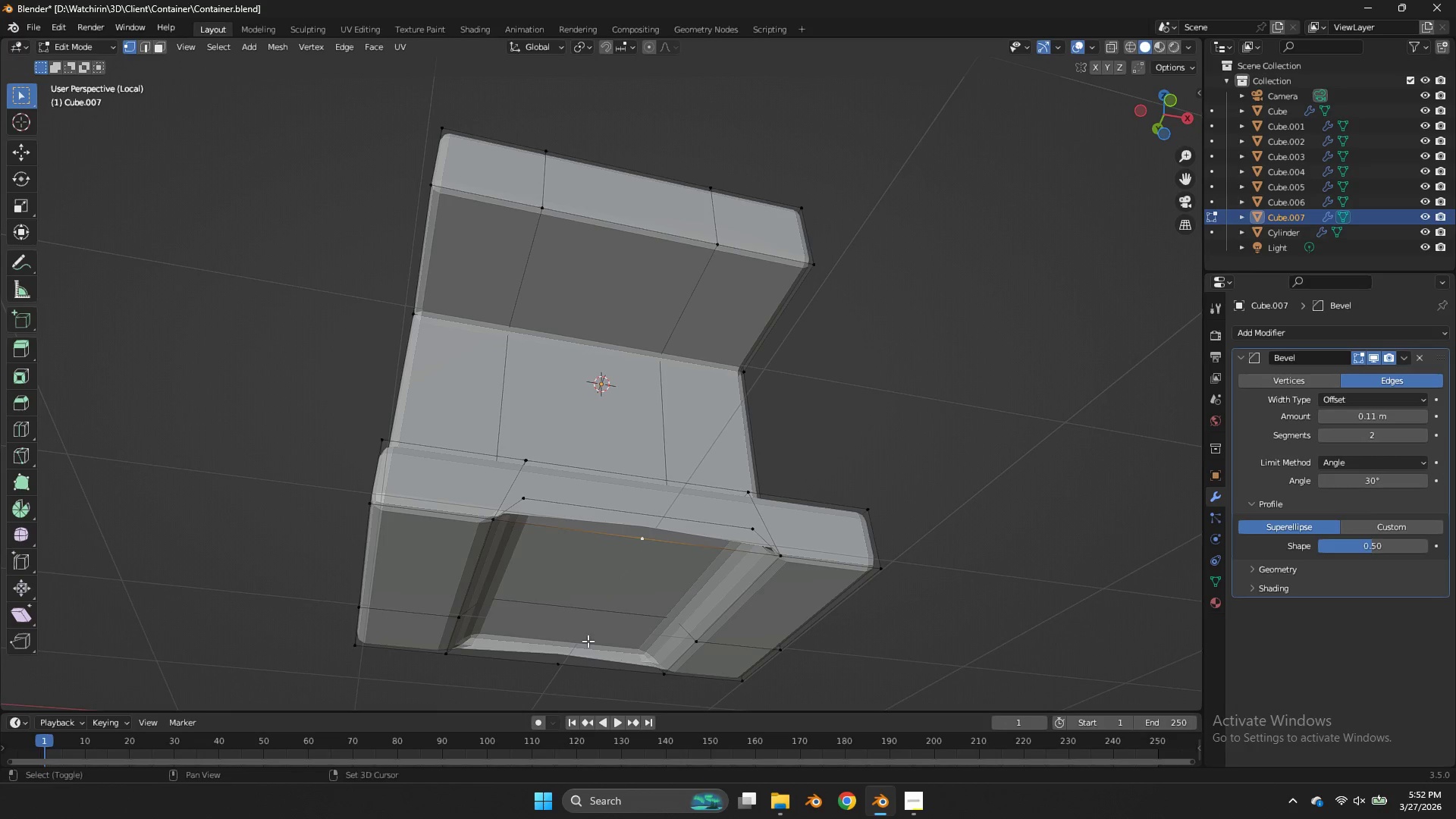 
hold_key(key=ShiftLeft, duration=0.5)
left_click([559, 674])
 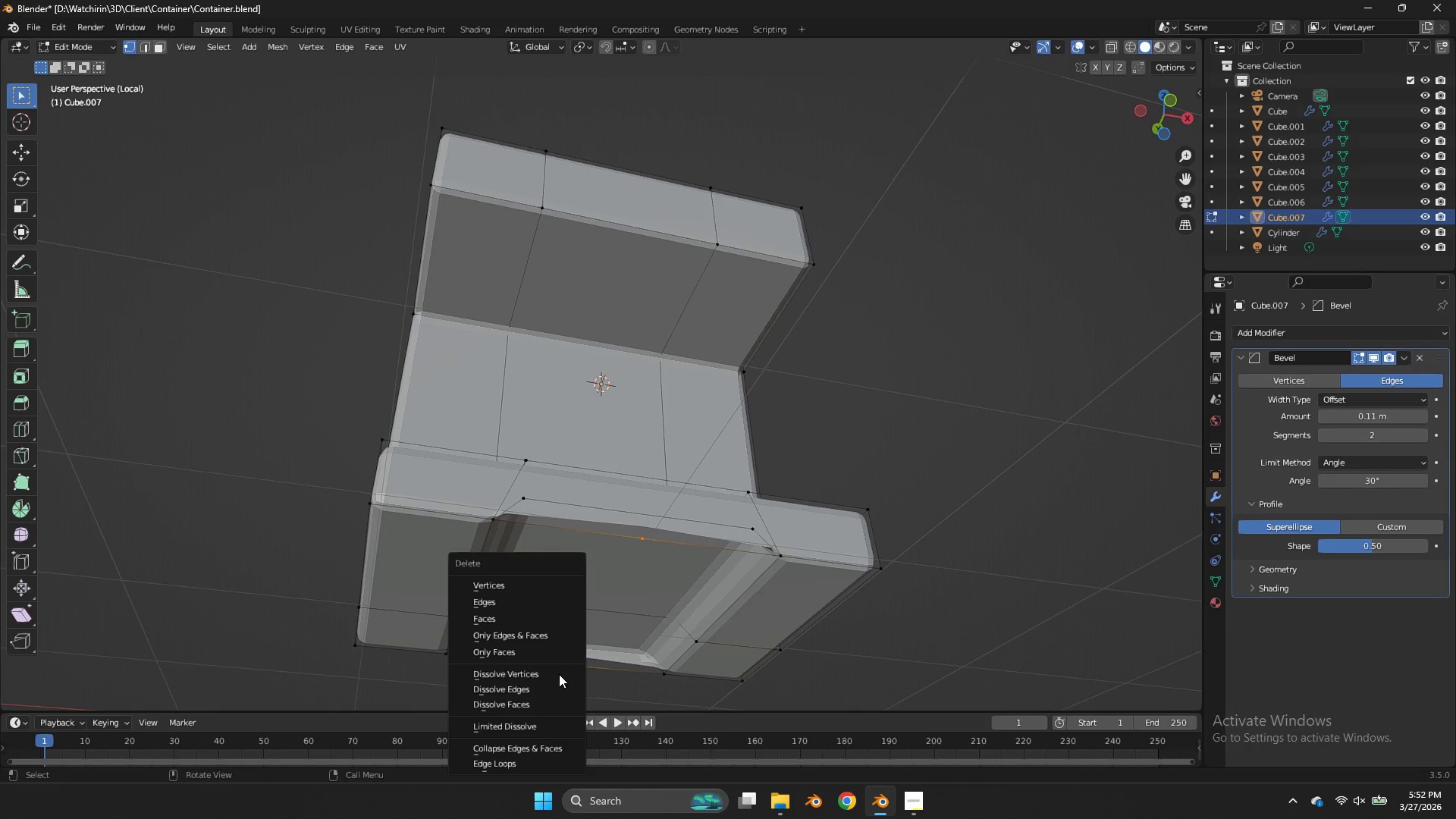 
key(X)
 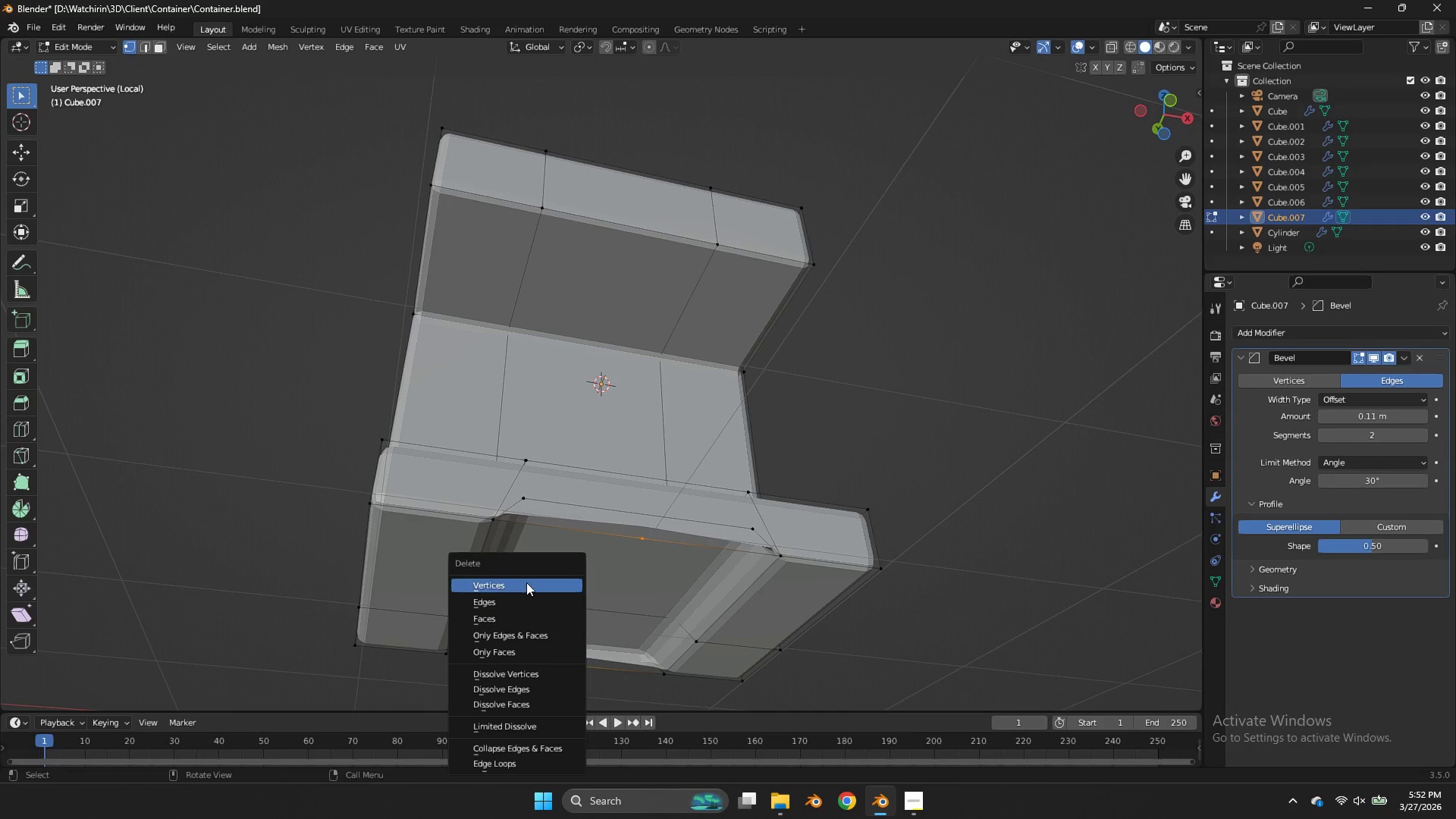 
left_click([526, 582])
 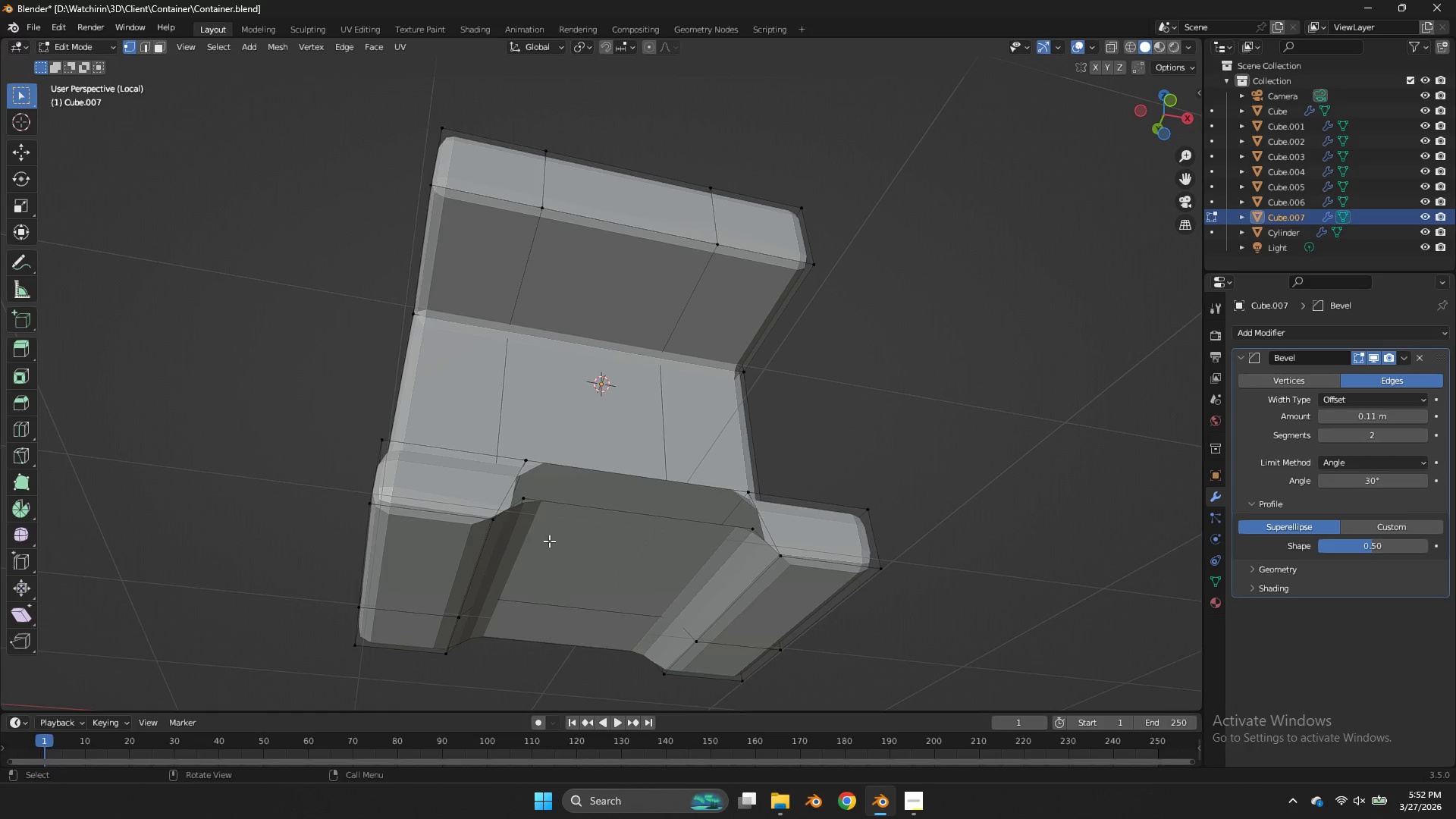 
scroll: coordinate [549, 541], scroll_direction: up, amount: 1.0
 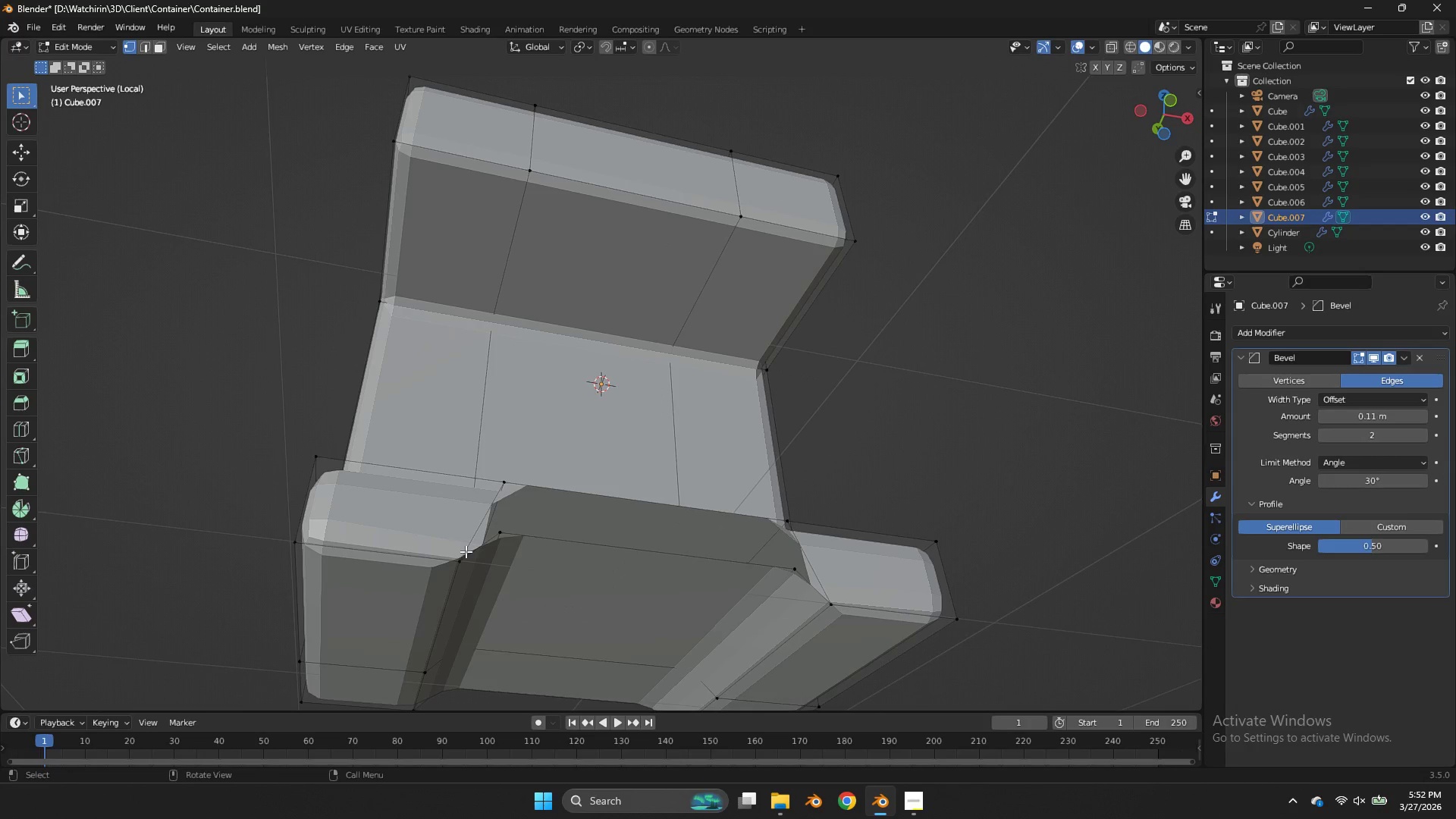 
left_click([461, 563])
 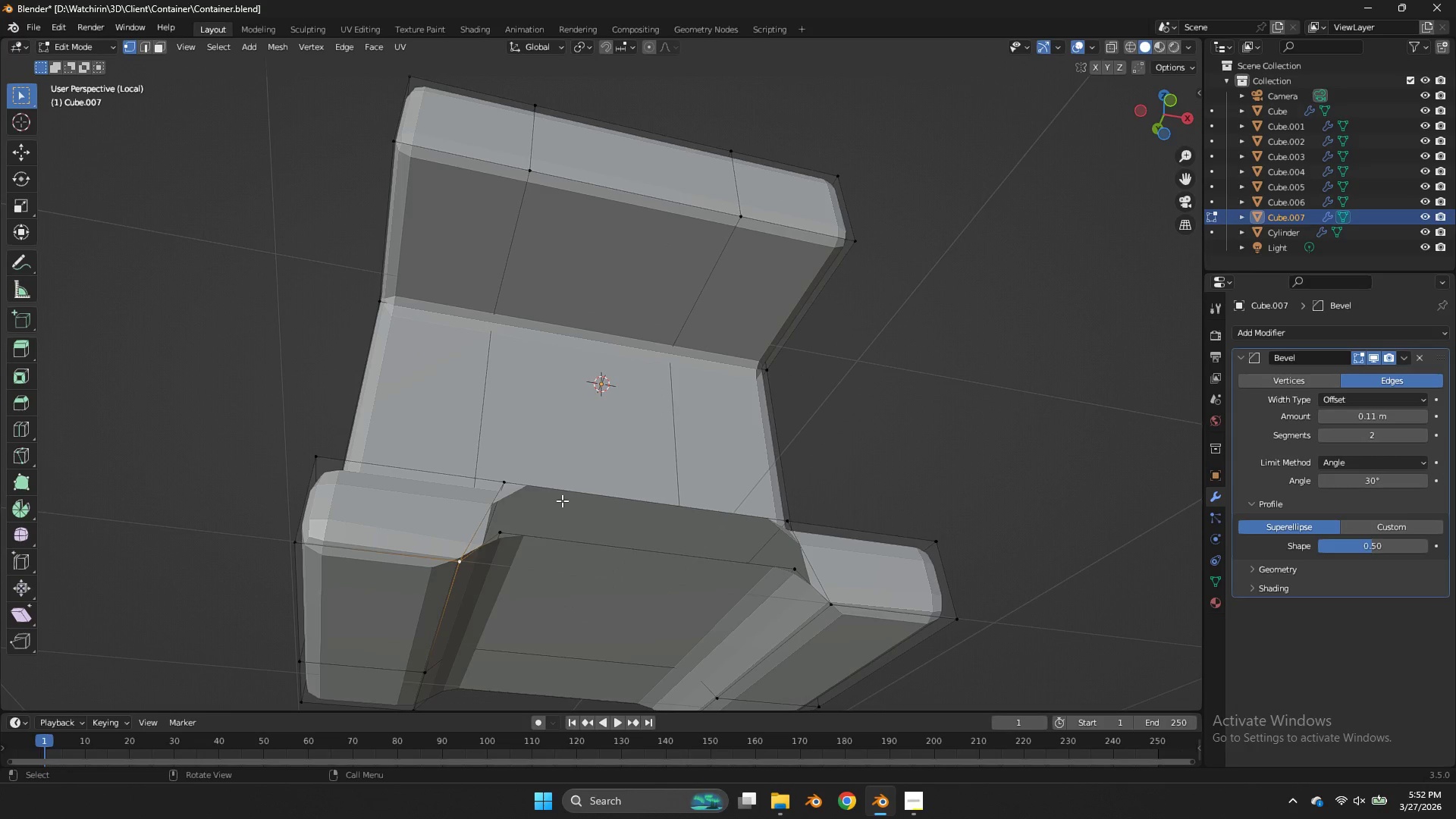 
type(fff)
key(Tab)
 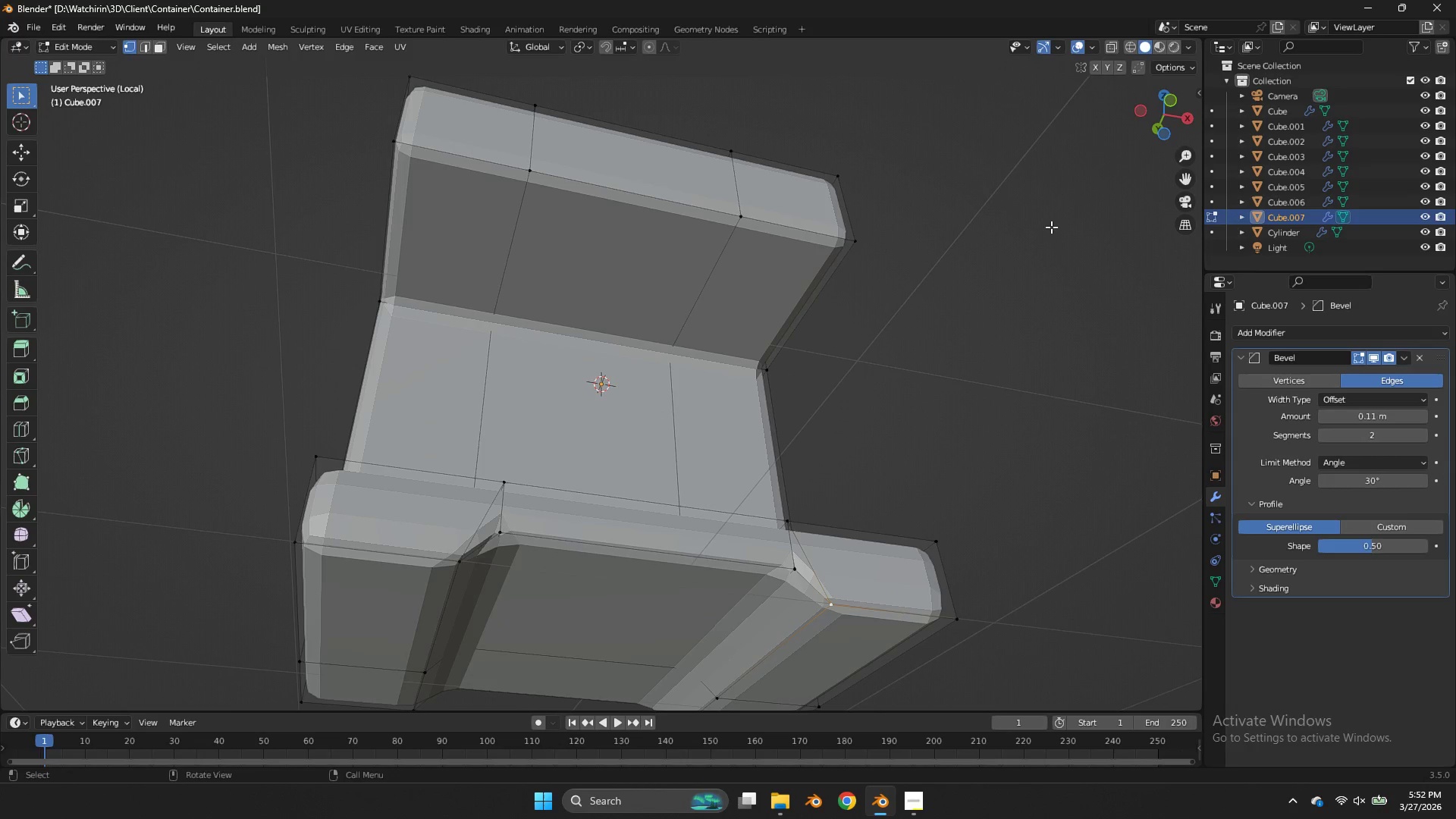 
key(Tab)
 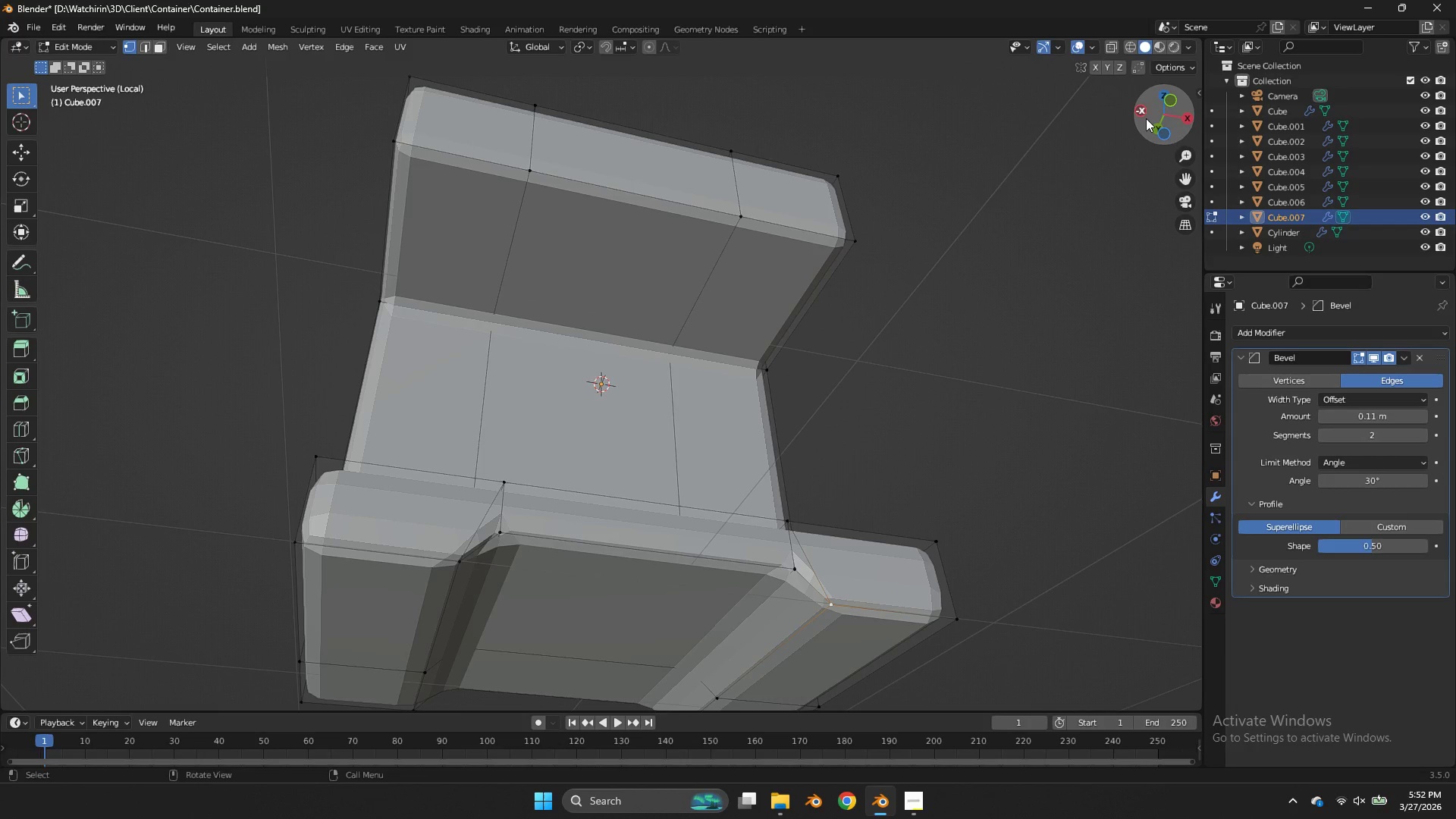 
left_click_drag(start_coordinate=[1149, 127], to_coordinate=[1146, 594])
 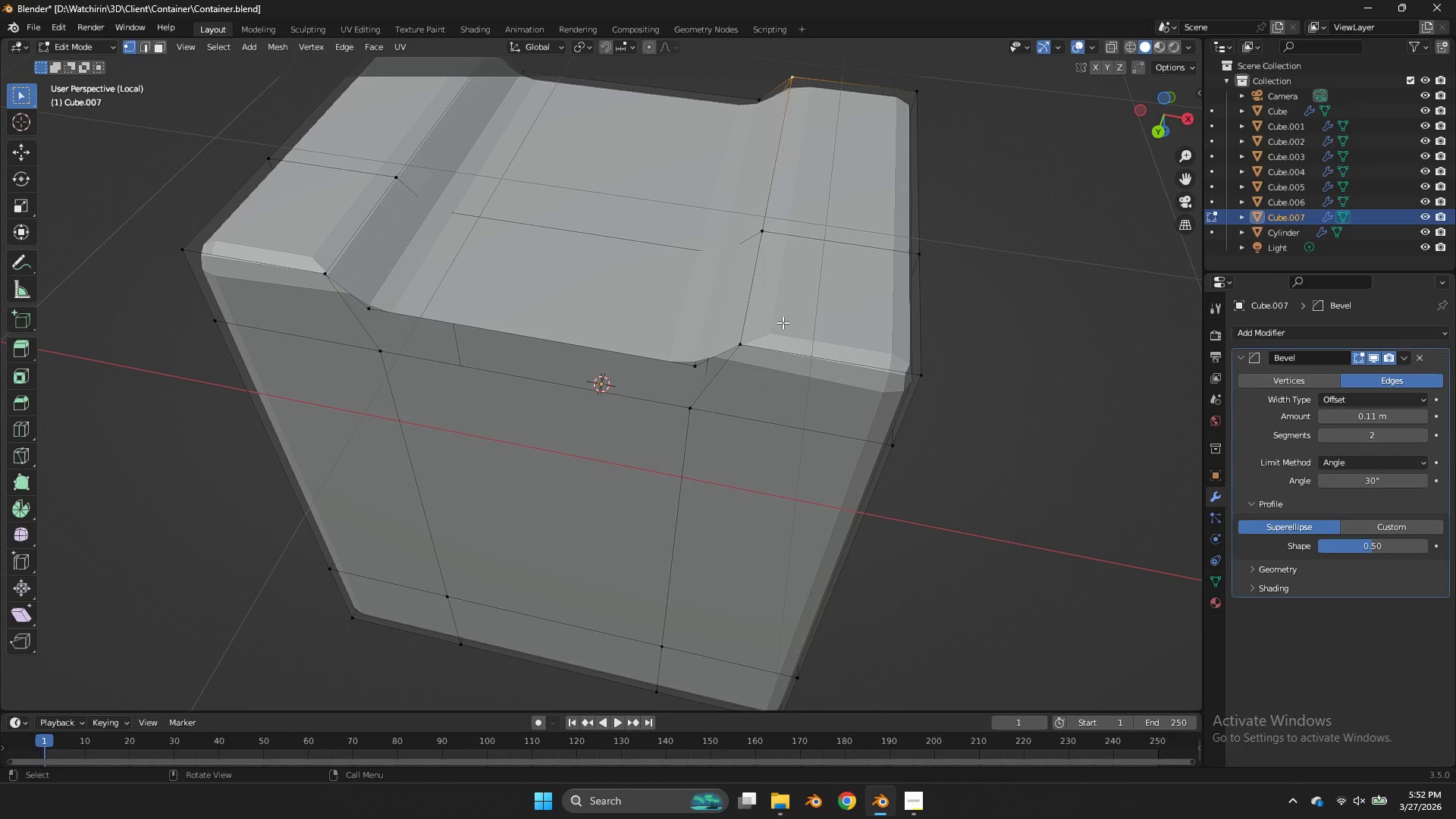 
left_click([754, 343])
 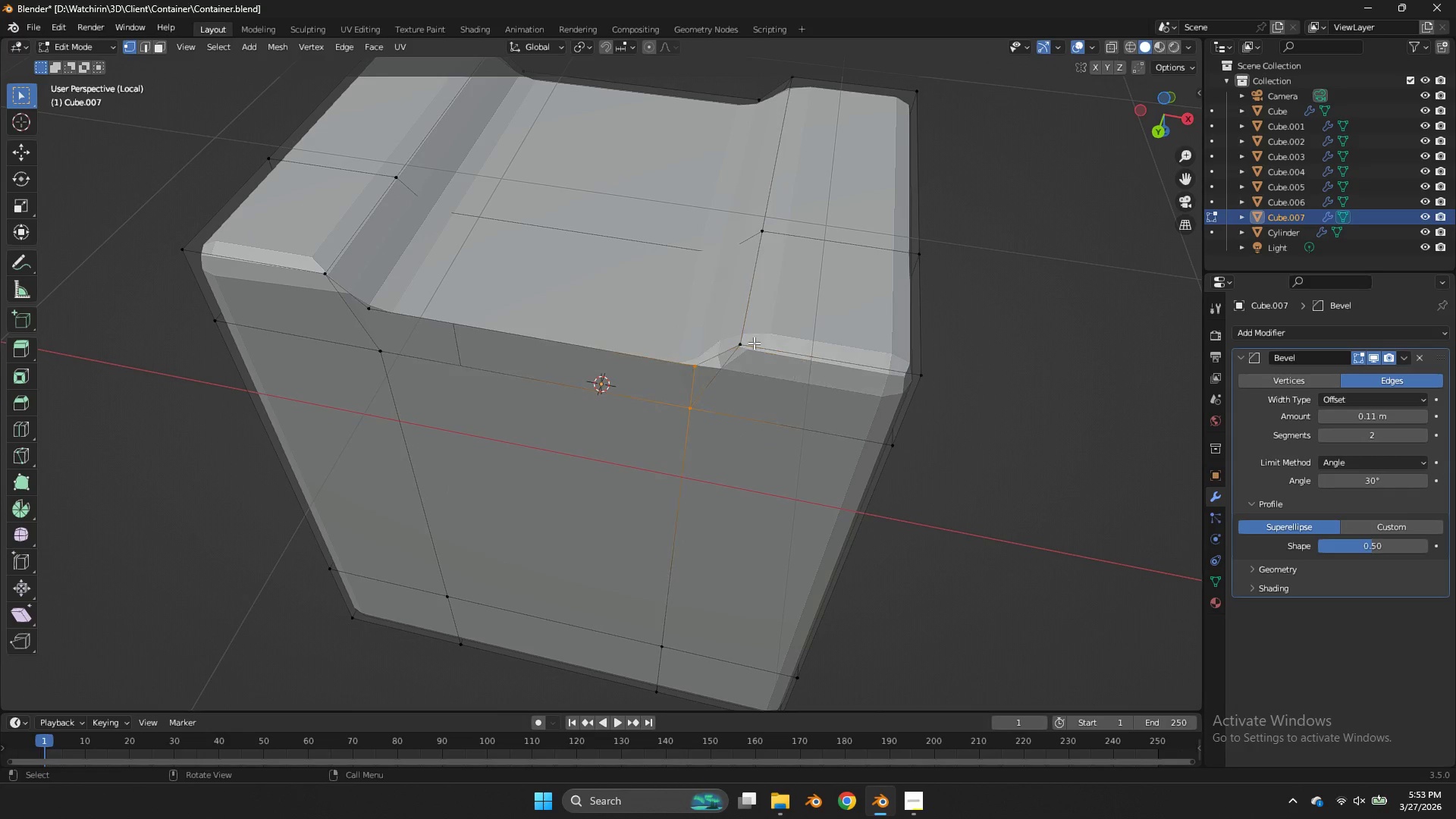 
type(fff)
 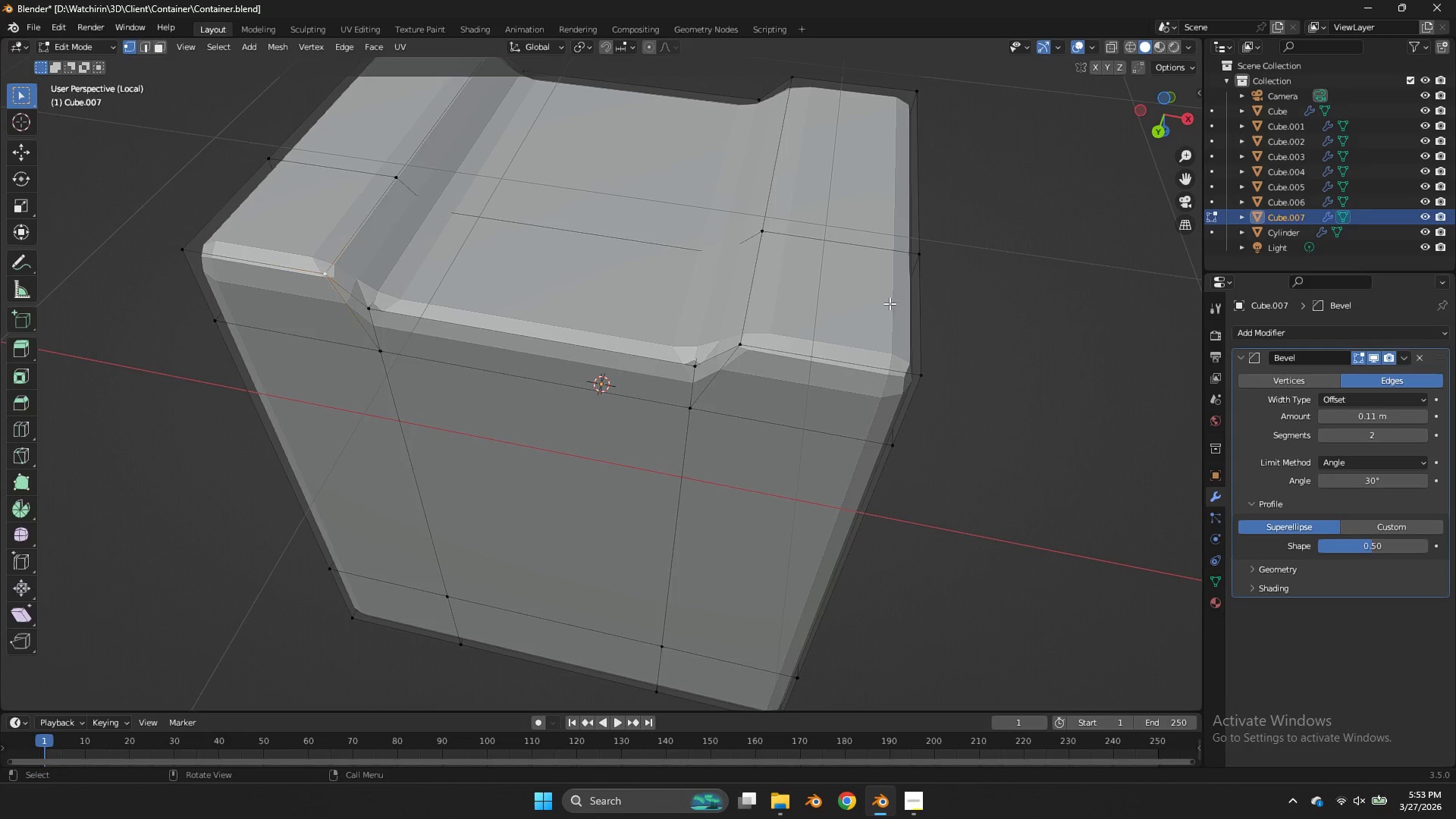 
key(Tab)
 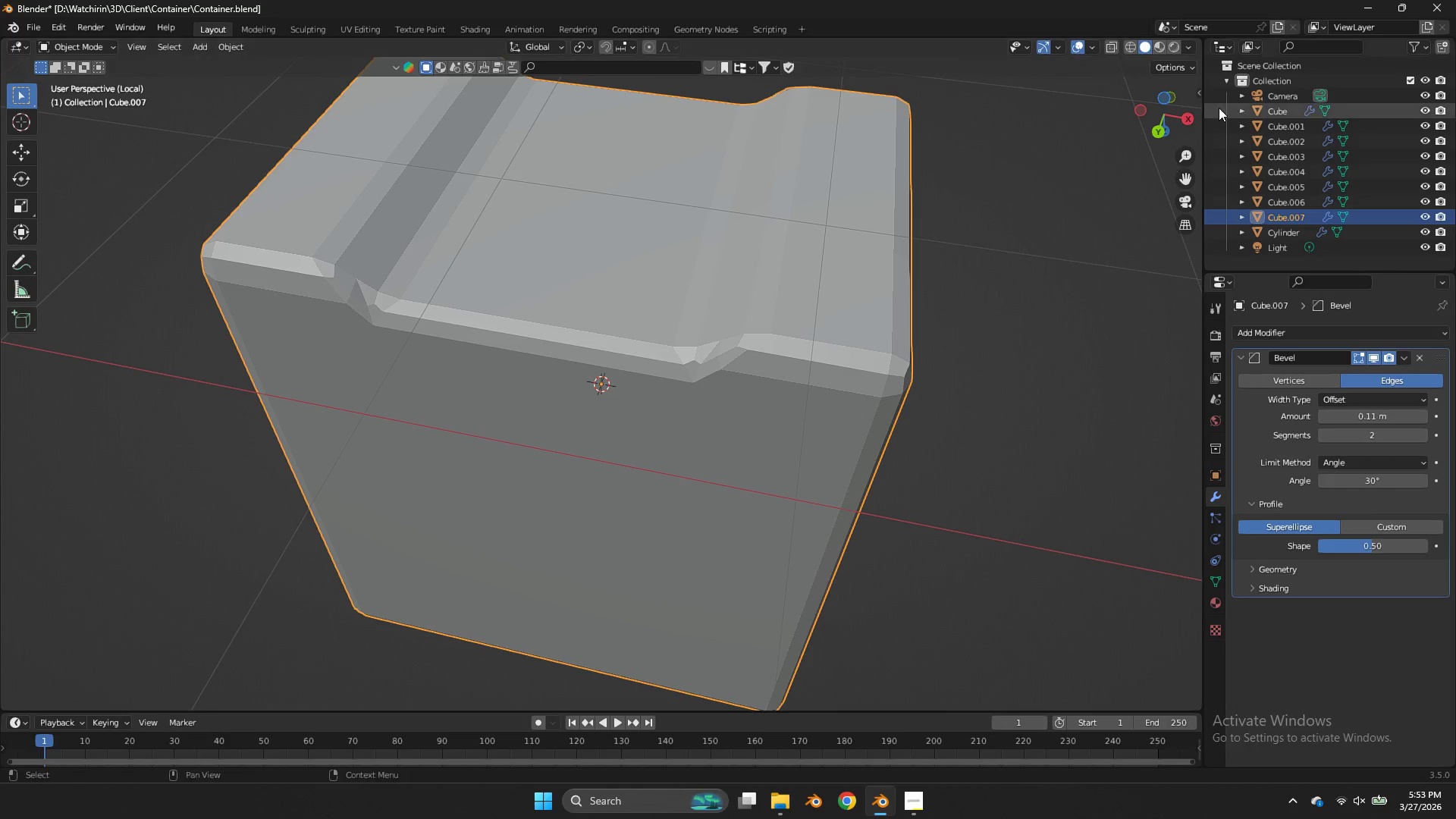 
key(Control+ControlLeft)
 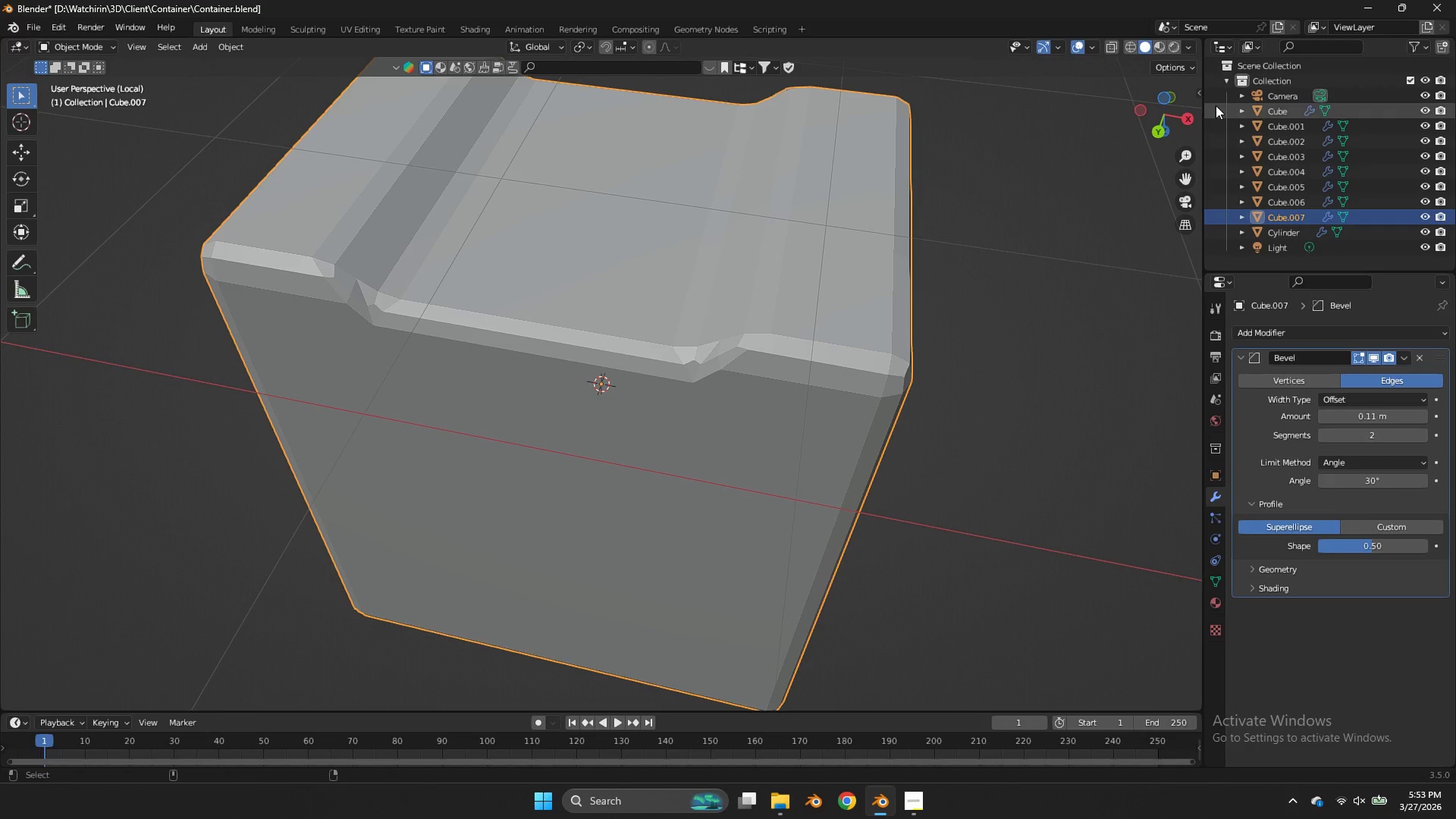 
key(Control+S)
 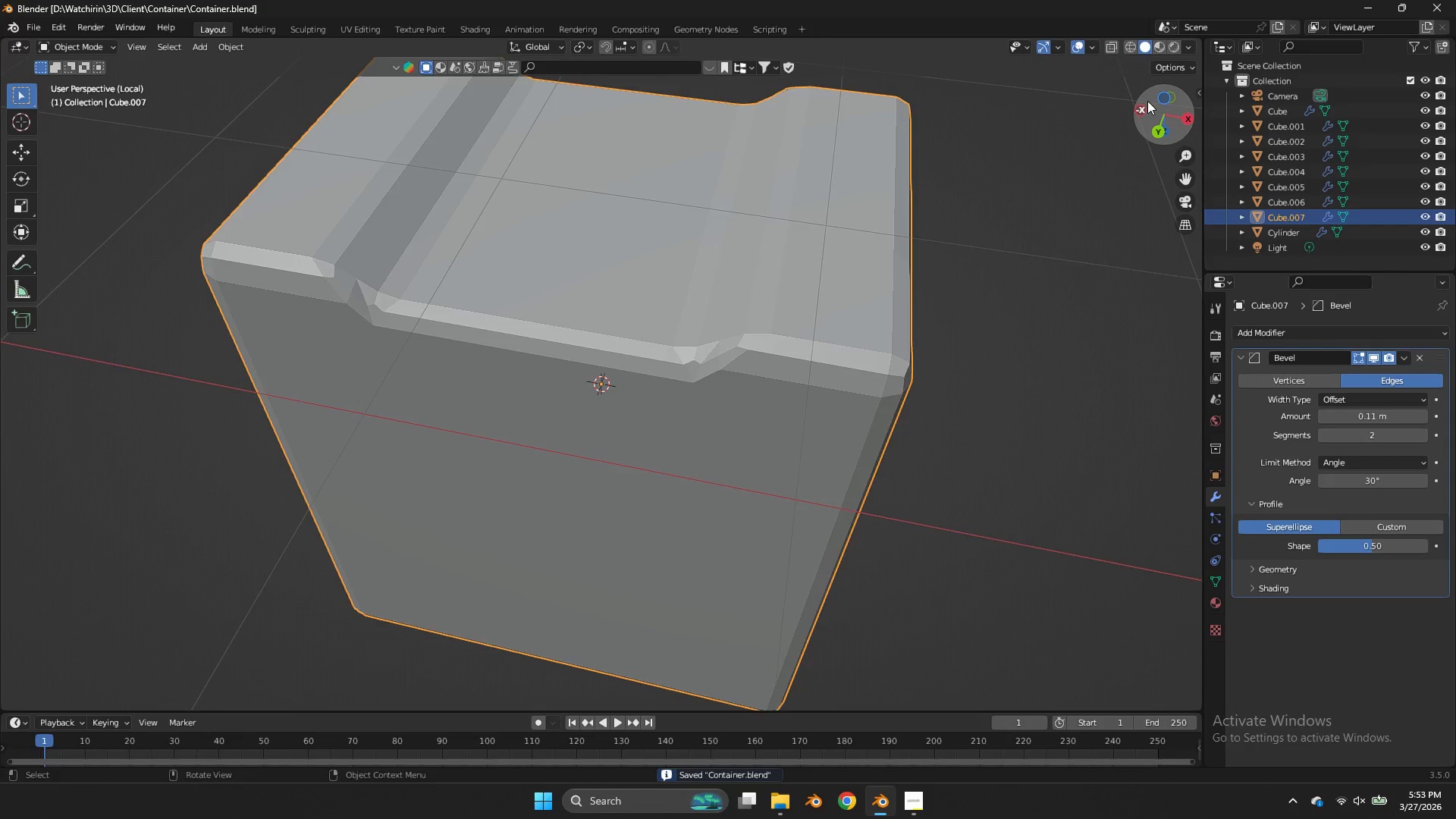 
left_click_drag(start_coordinate=[1147, 103], to_coordinate=[1138, 322])
 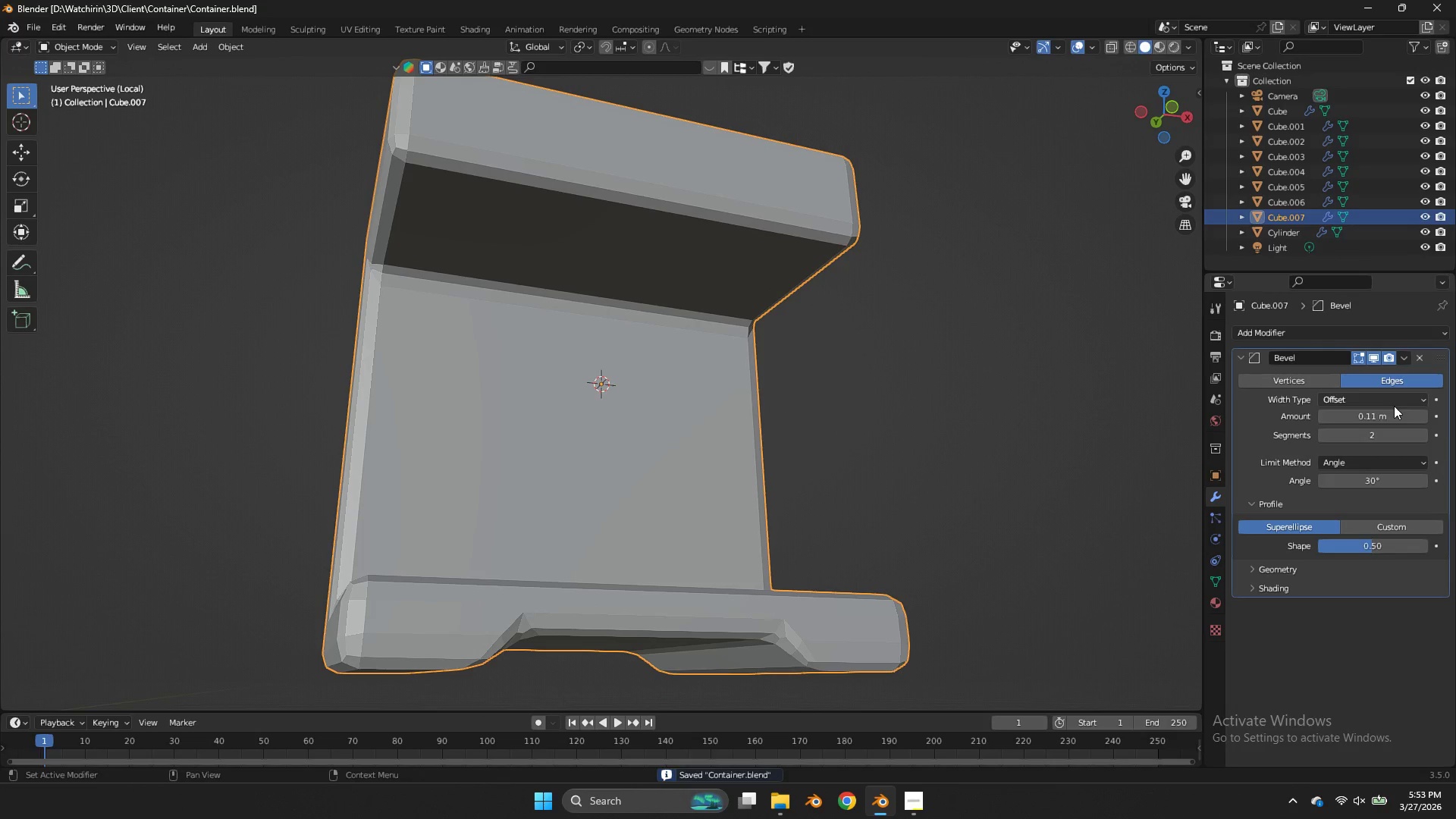 
left_click_drag(start_coordinate=[1386, 415], to_coordinate=[658, 410])
 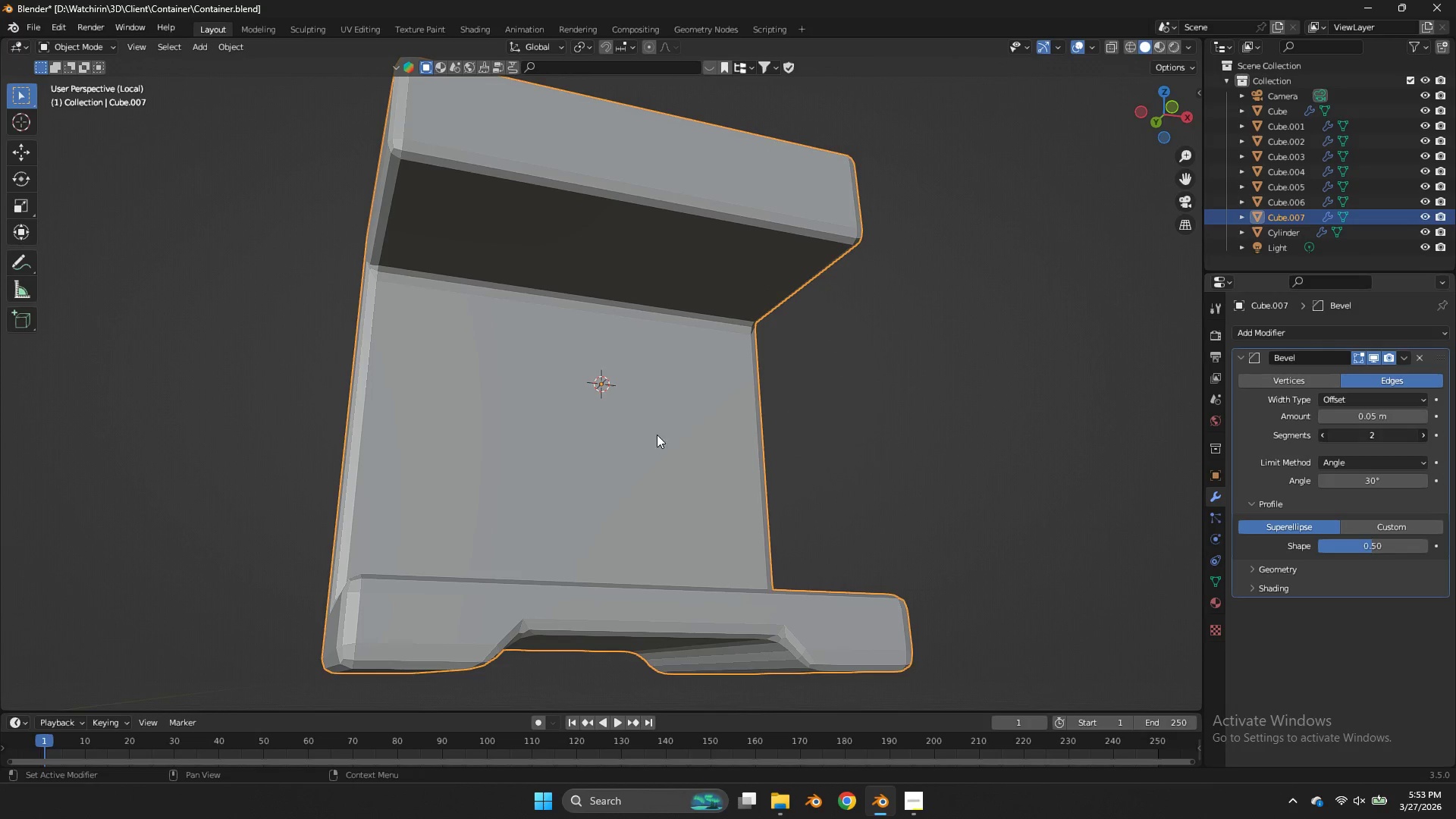 
left_click_drag(start_coordinate=[1380, 431], to_coordinate=[659, 431])
 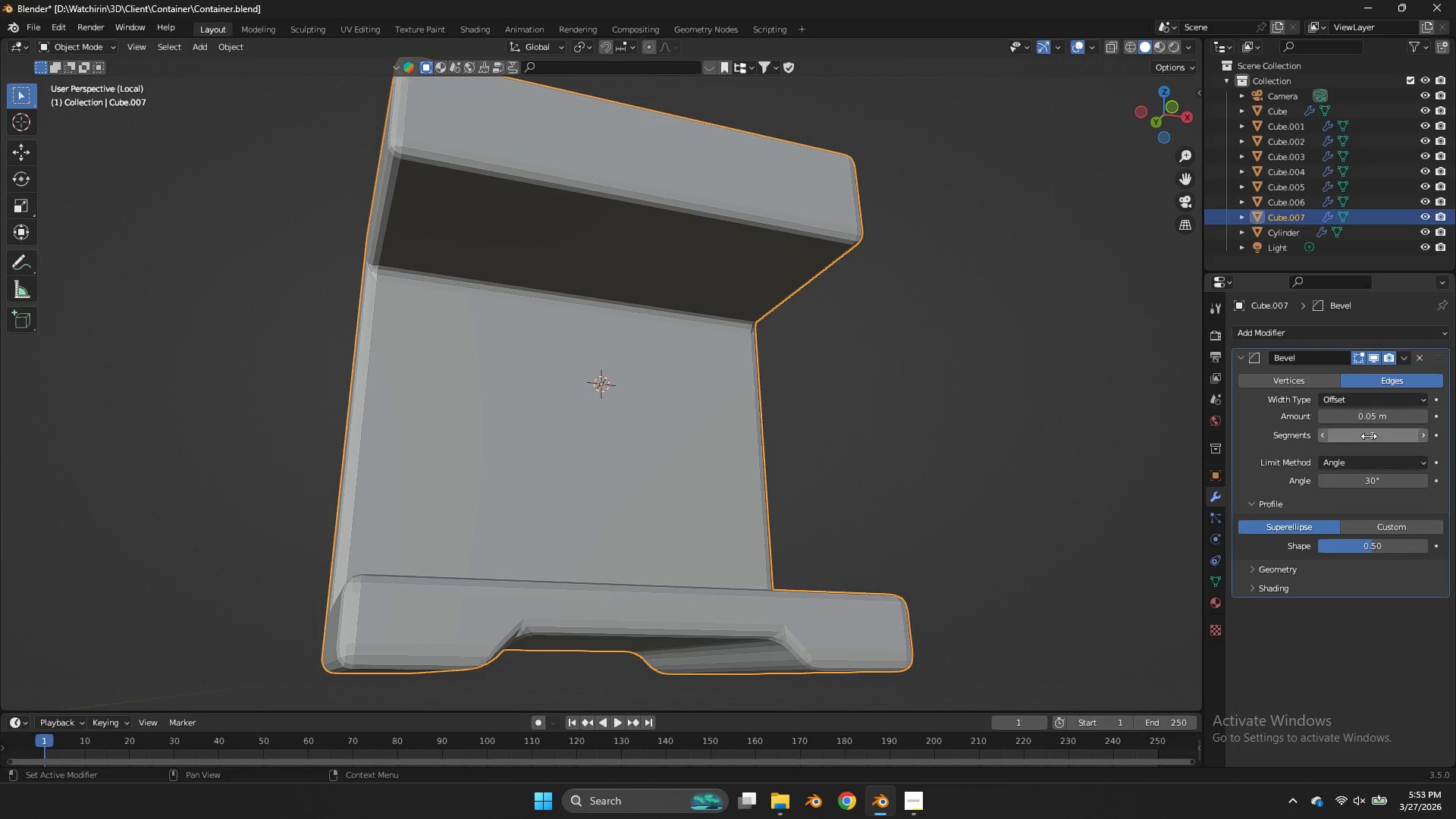 
left_click_drag(start_coordinate=[1366, 432], to_coordinate=[639, 433])
 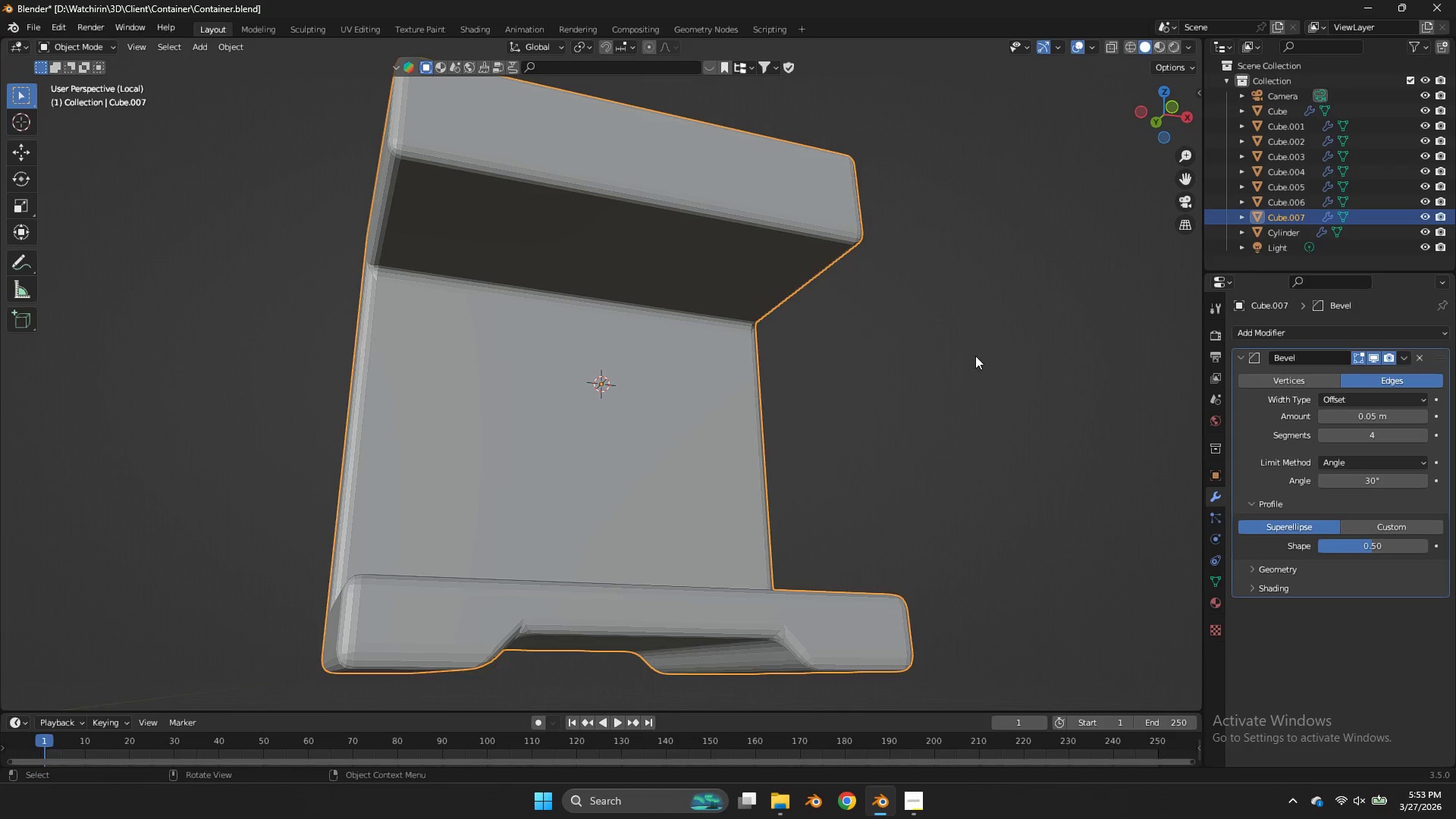 
left_click([975, 356])
 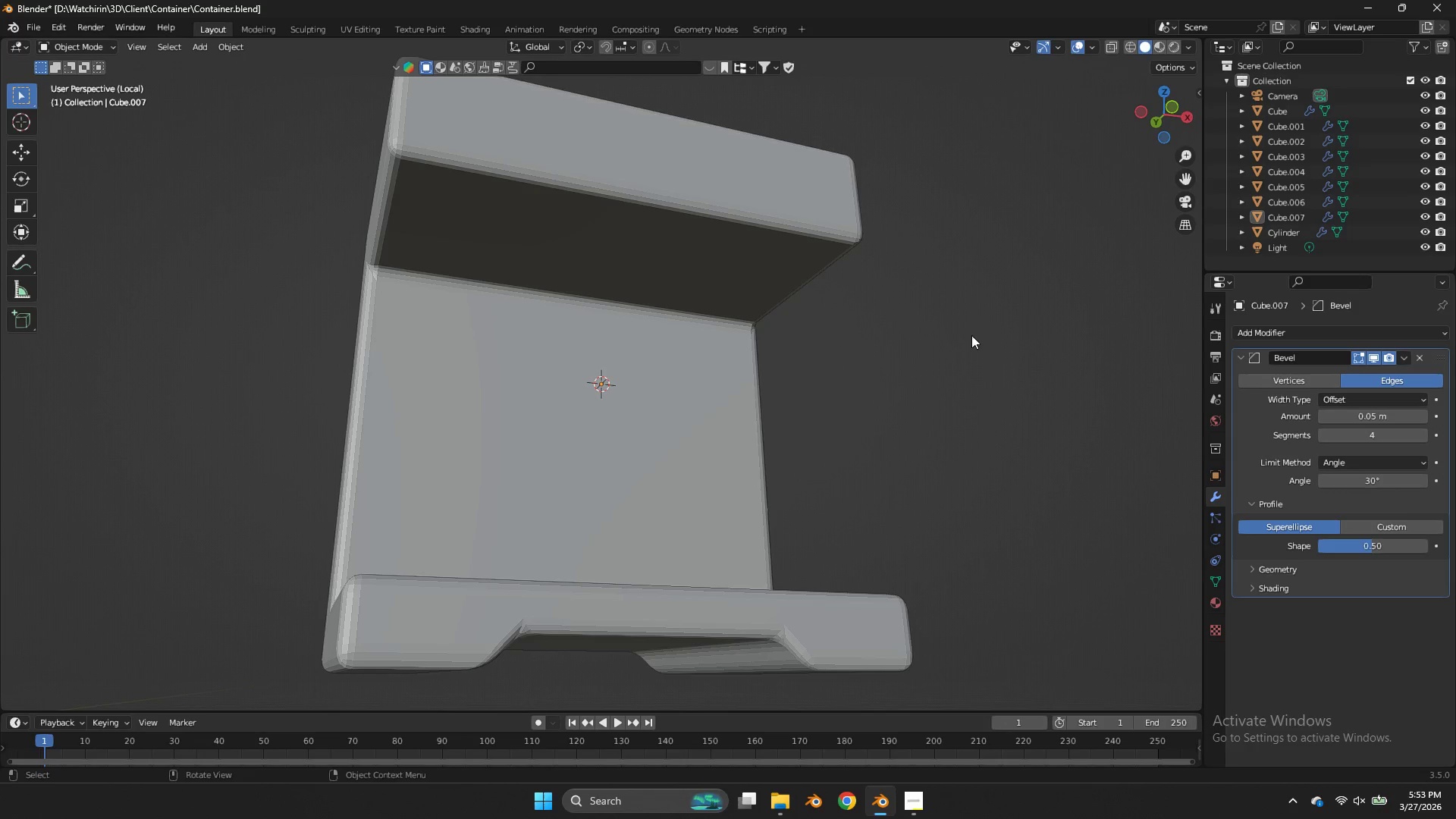 
key(Control+ControlLeft)
 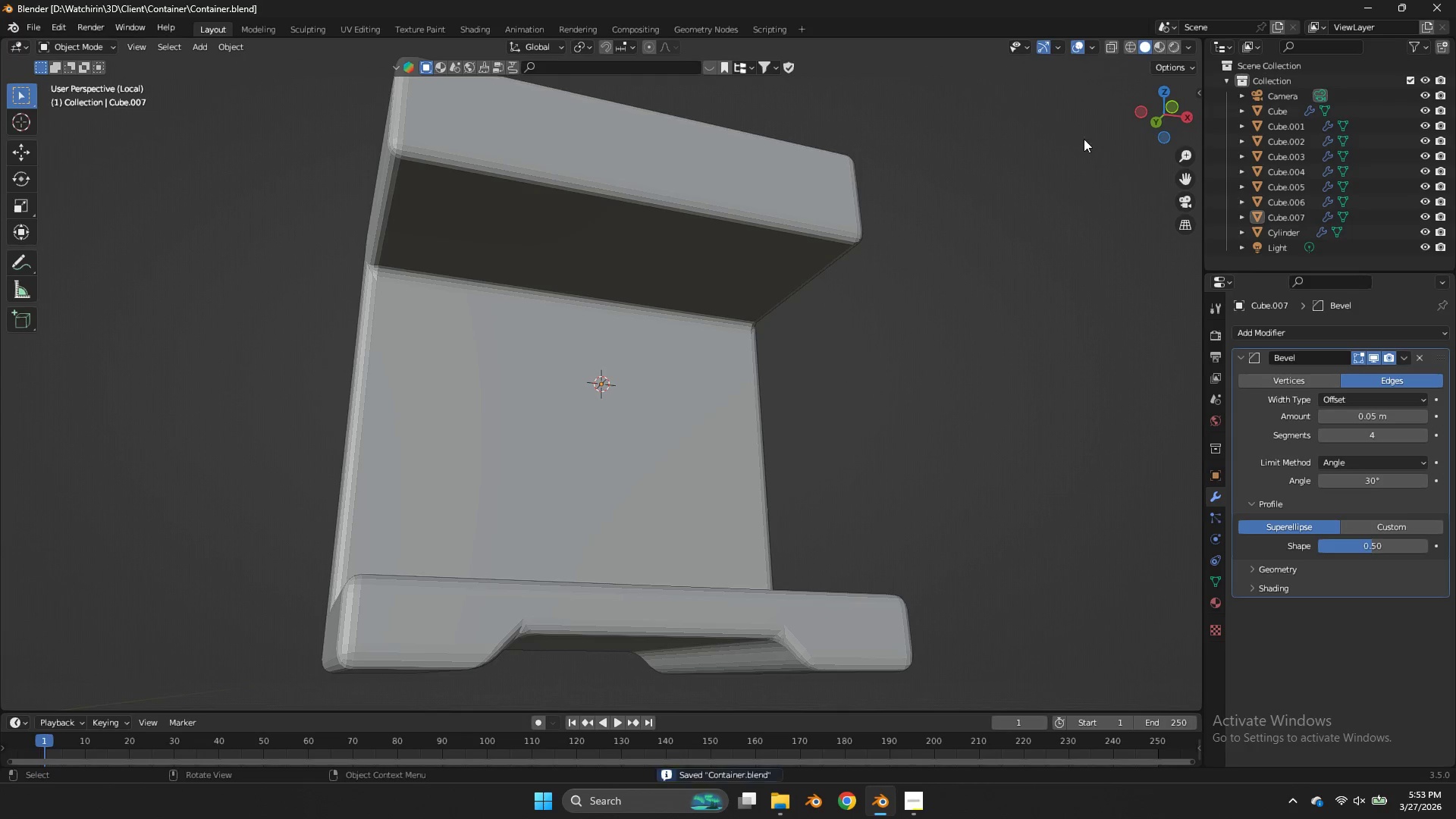 
key(Control+S)
 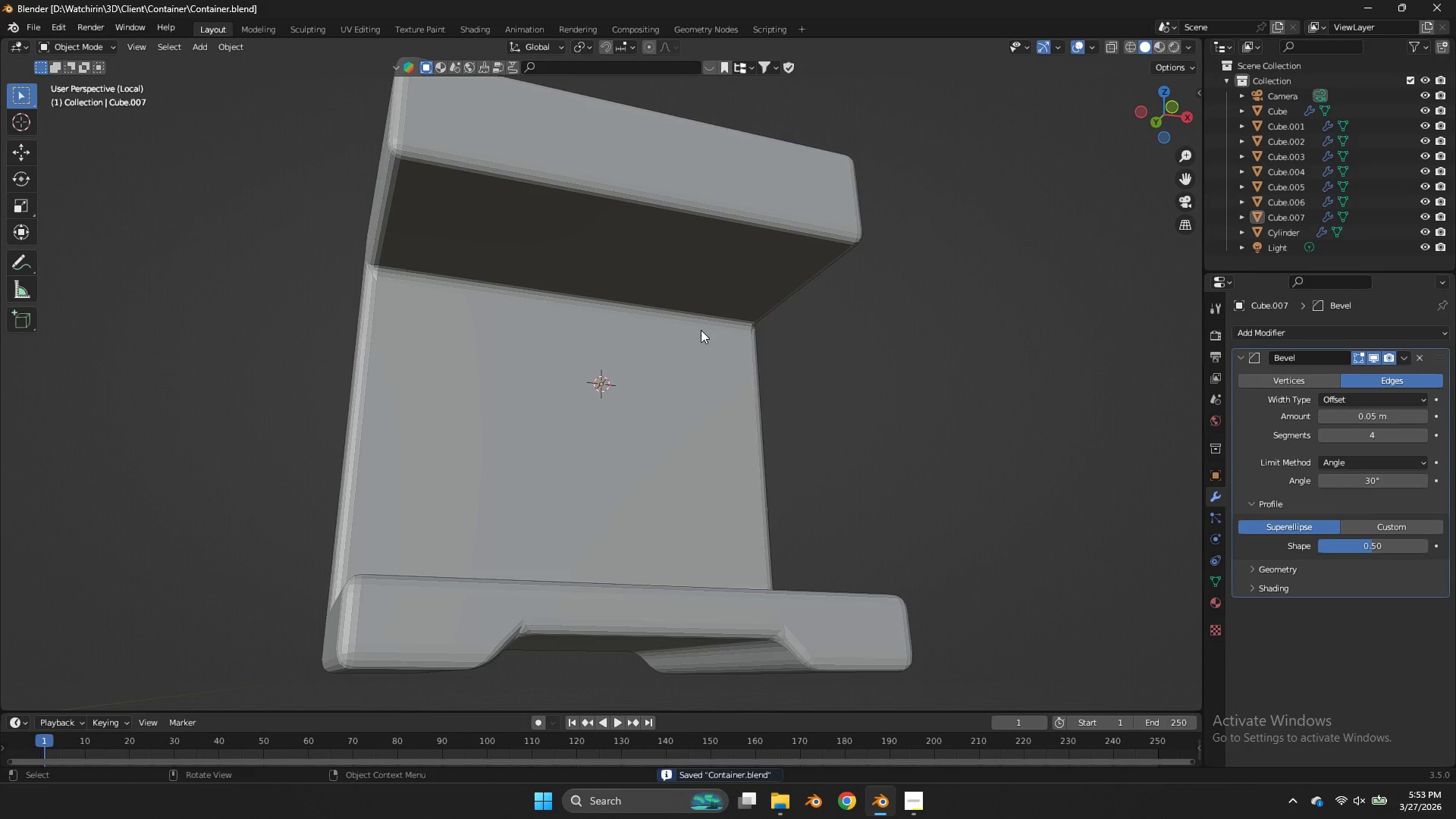 
left_click([701, 330])
 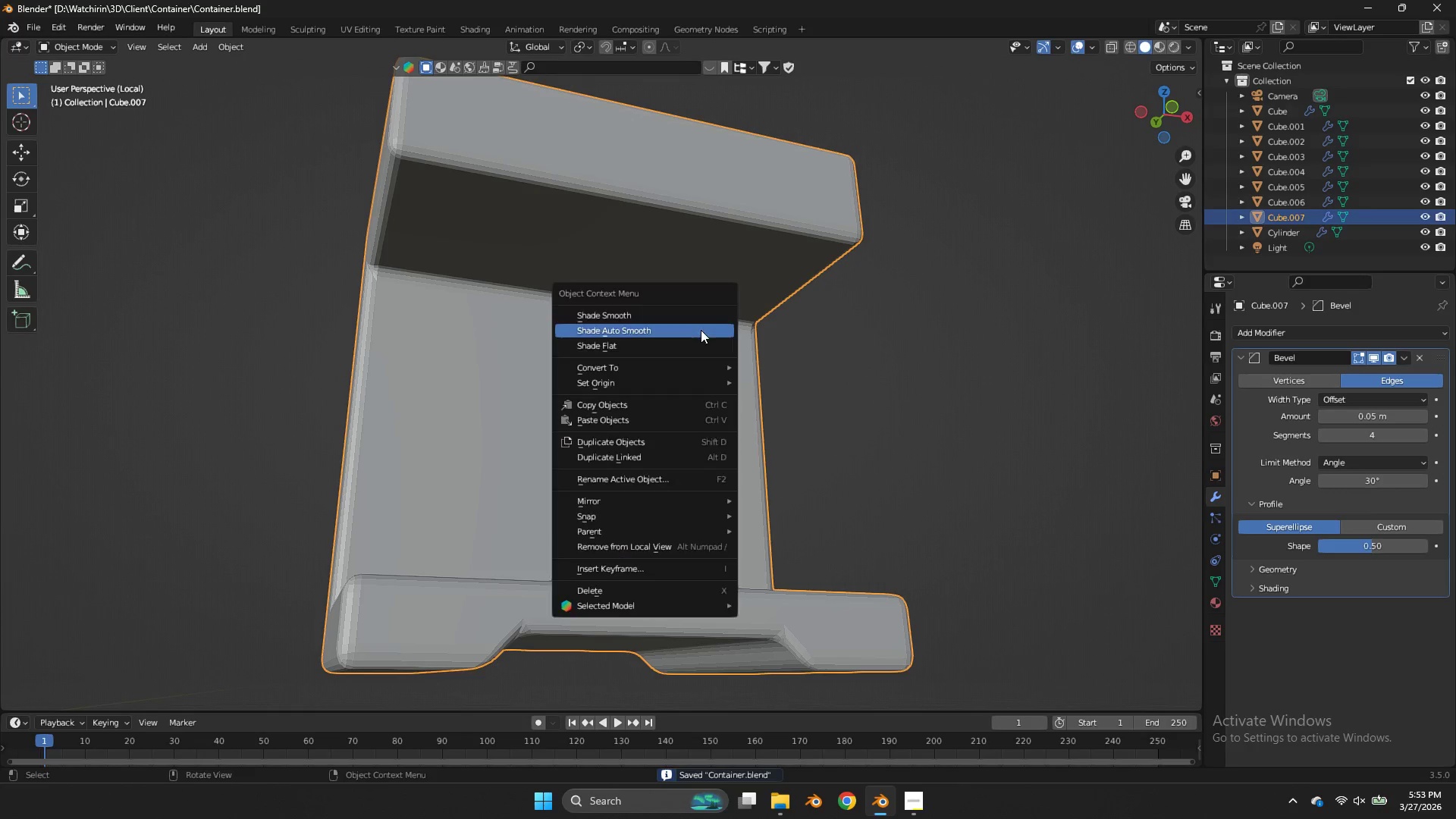 
right_click([701, 330])
 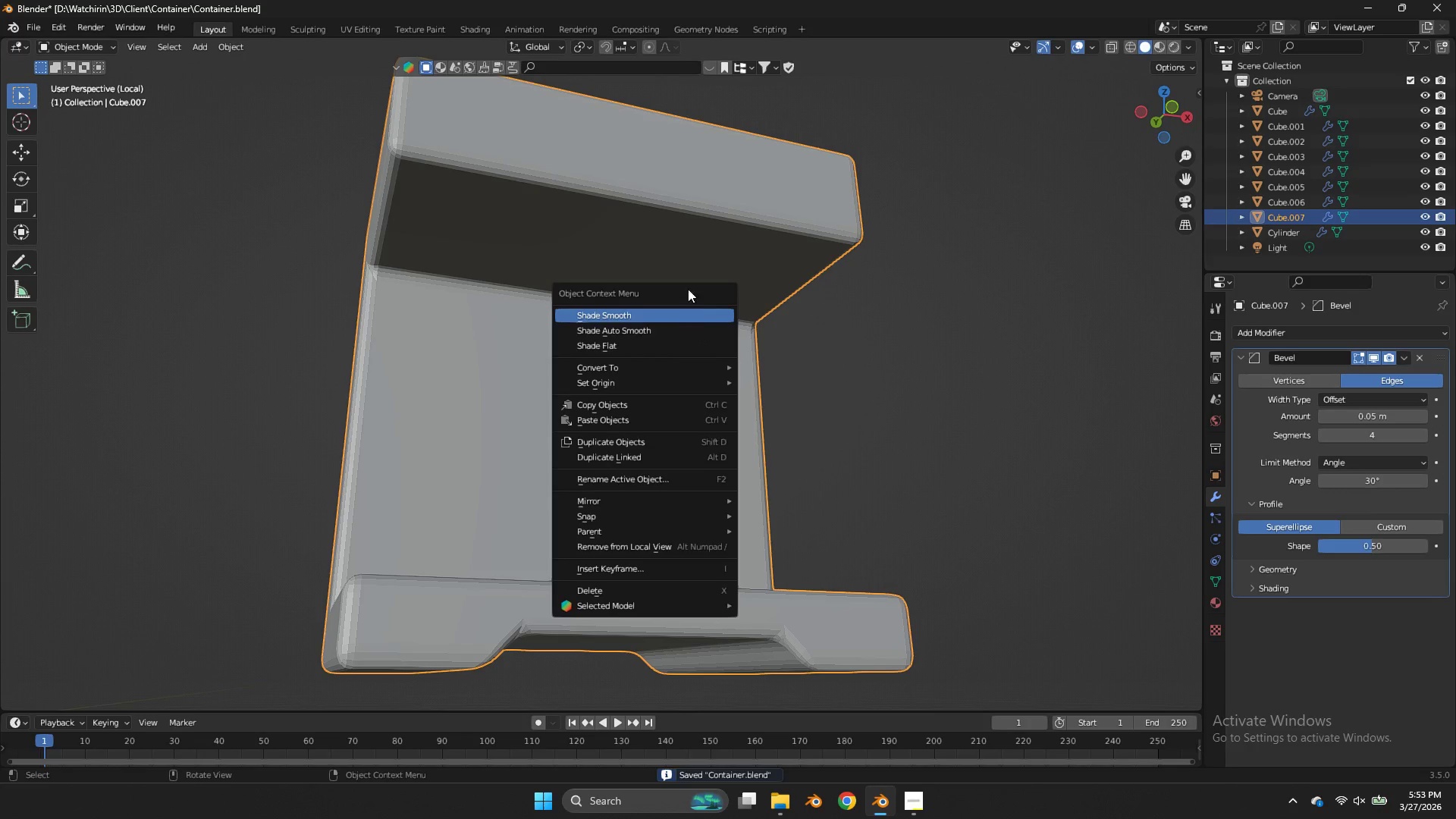 
left_click([689, 279])
 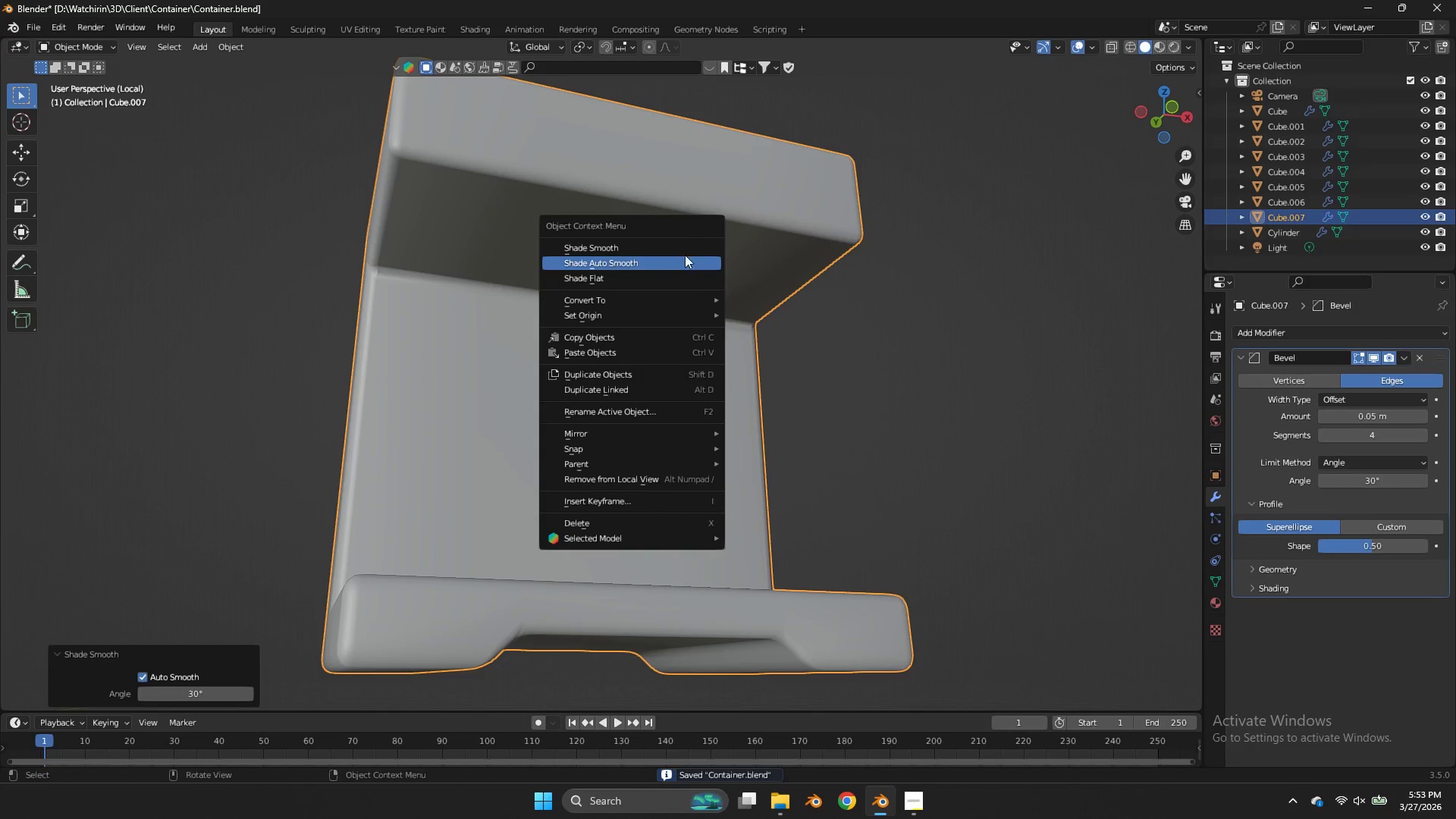 
left_click([682, 246])
 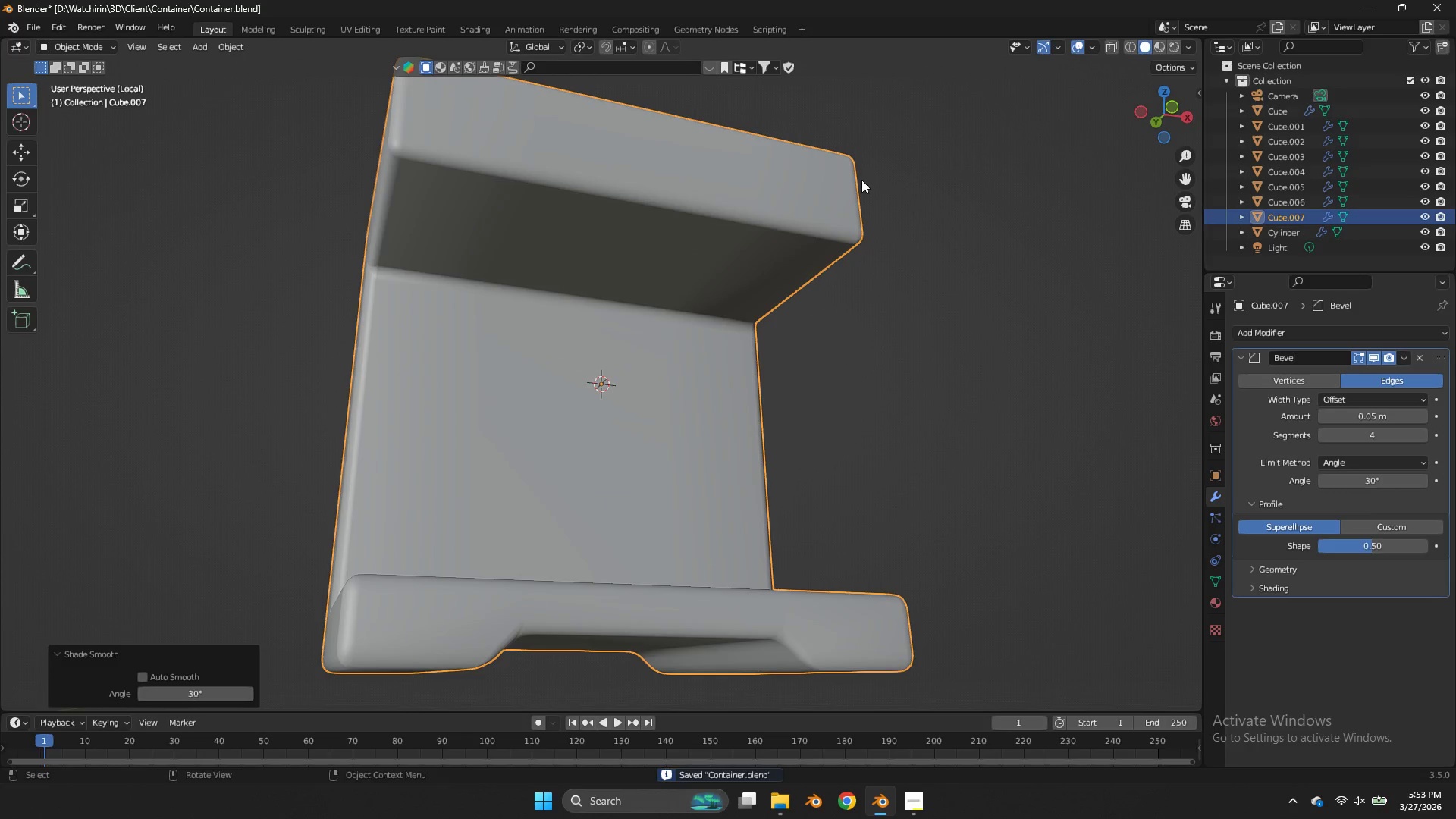 
key(Control+ControlLeft)
 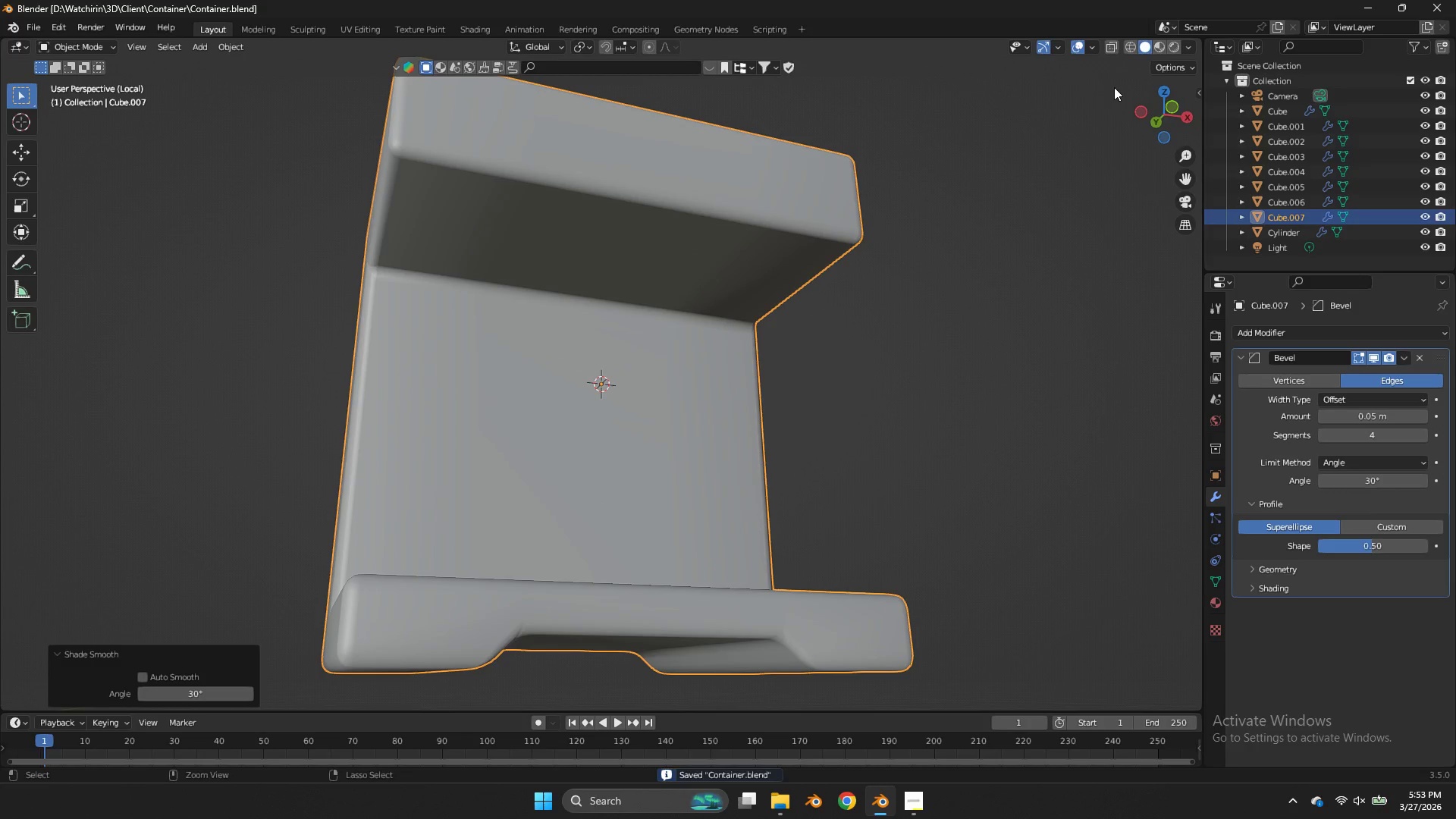 
key(Control+S)
 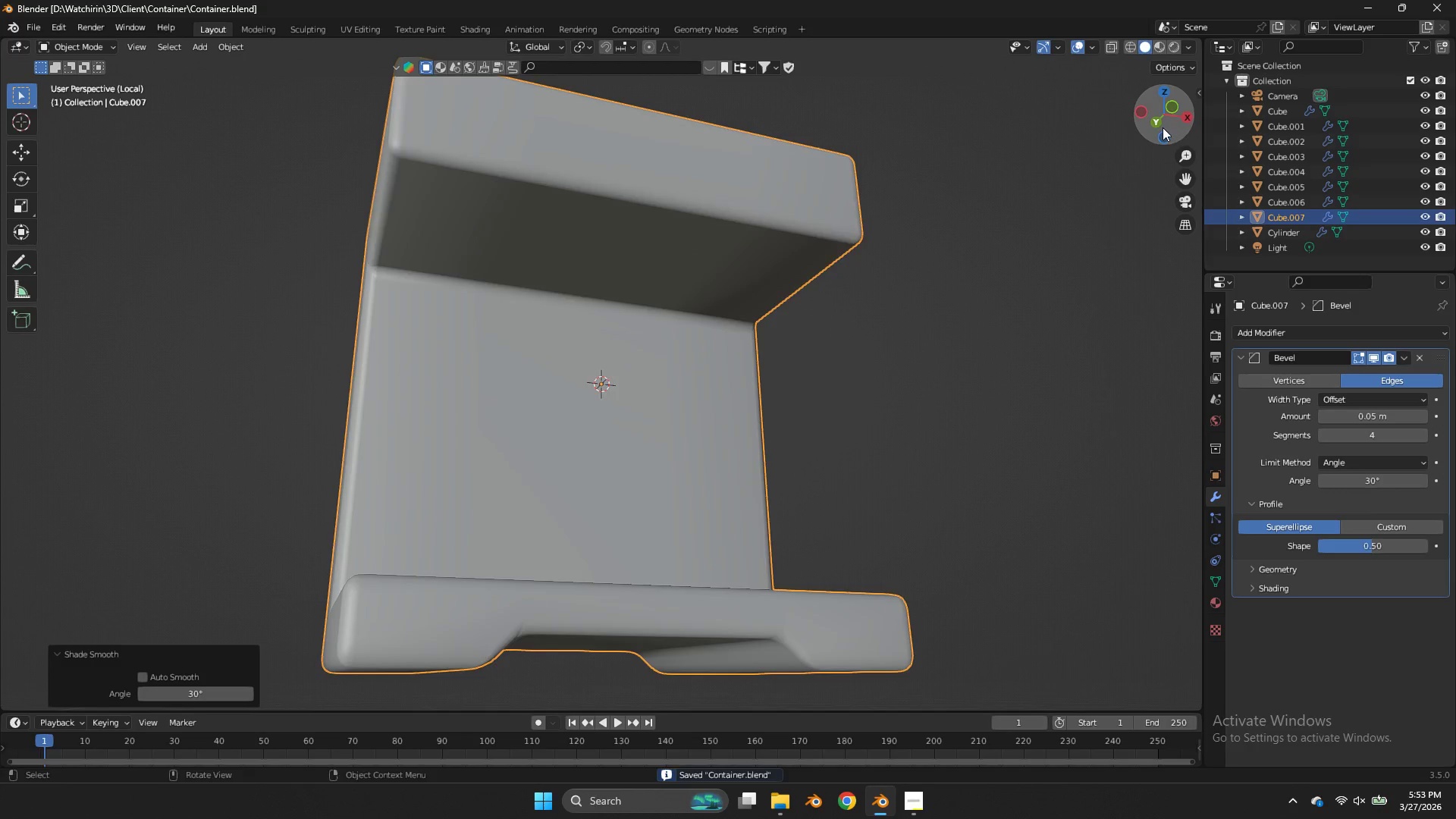 
left_click_drag(start_coordinate=[1163, 127], to_coordinate=[1113, 706])
 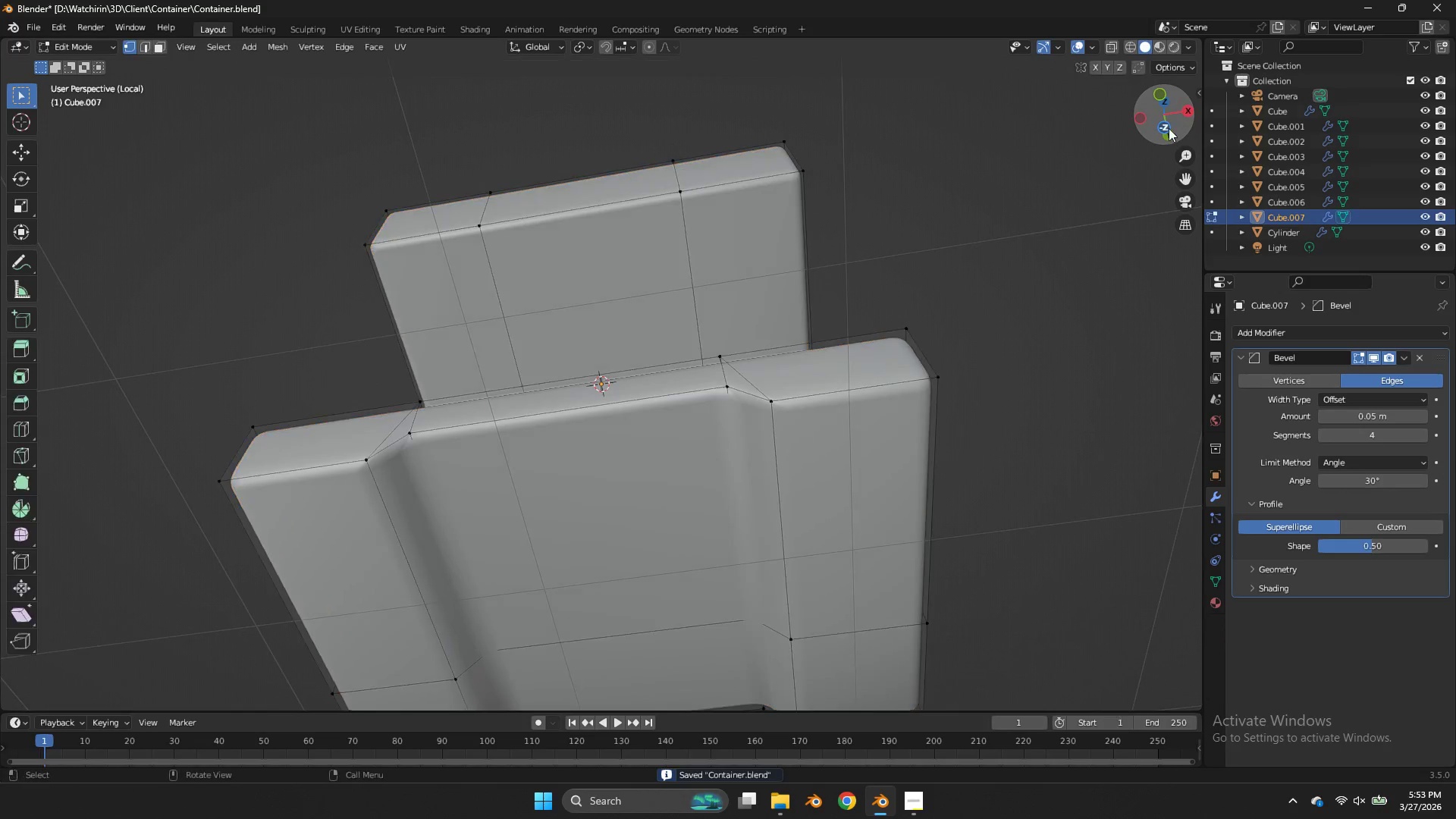 
key(Tab)
 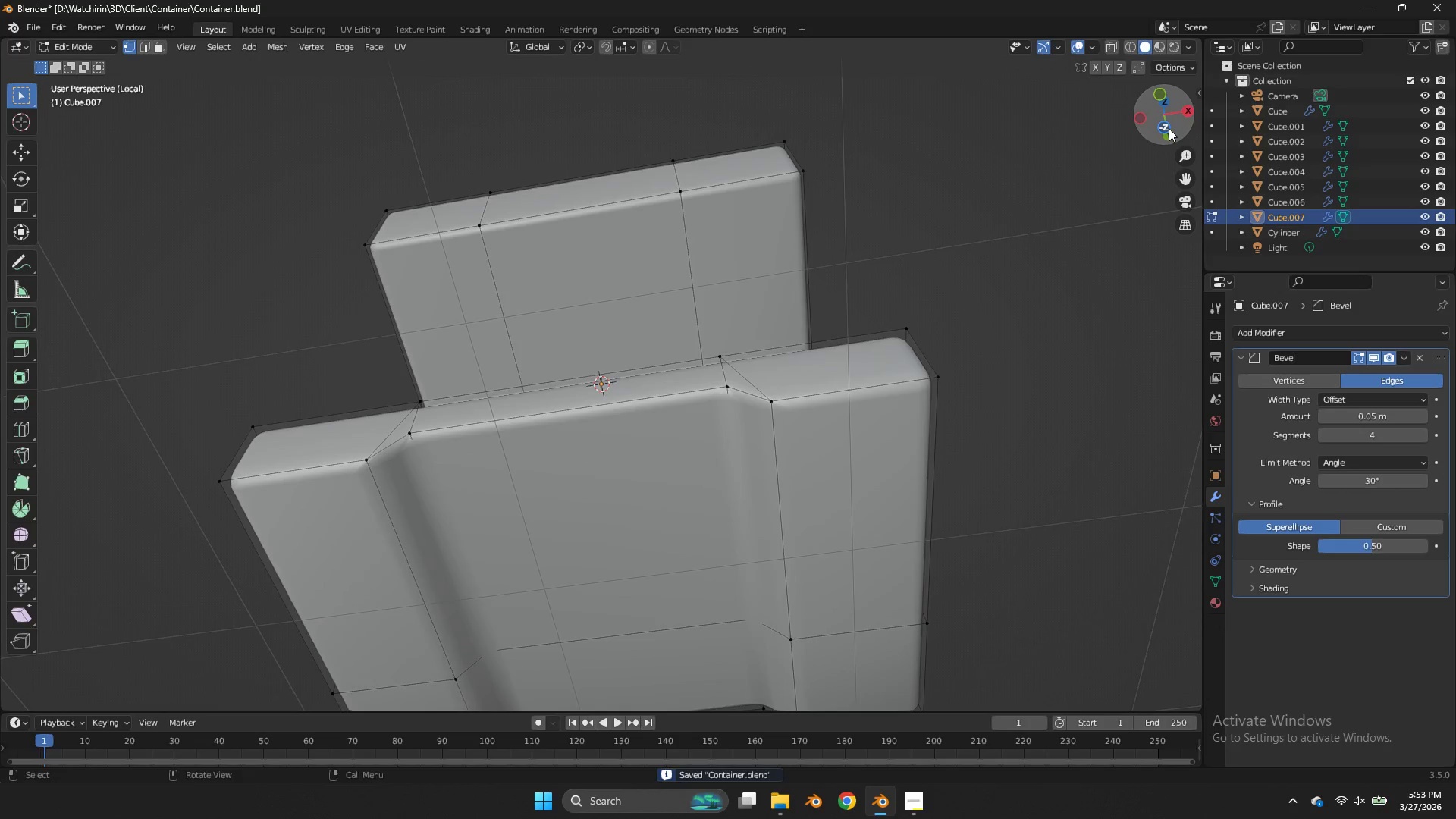 
left_click_drag(start_coordinate=[1169, 128], to_coordinate=[1179, 144])
 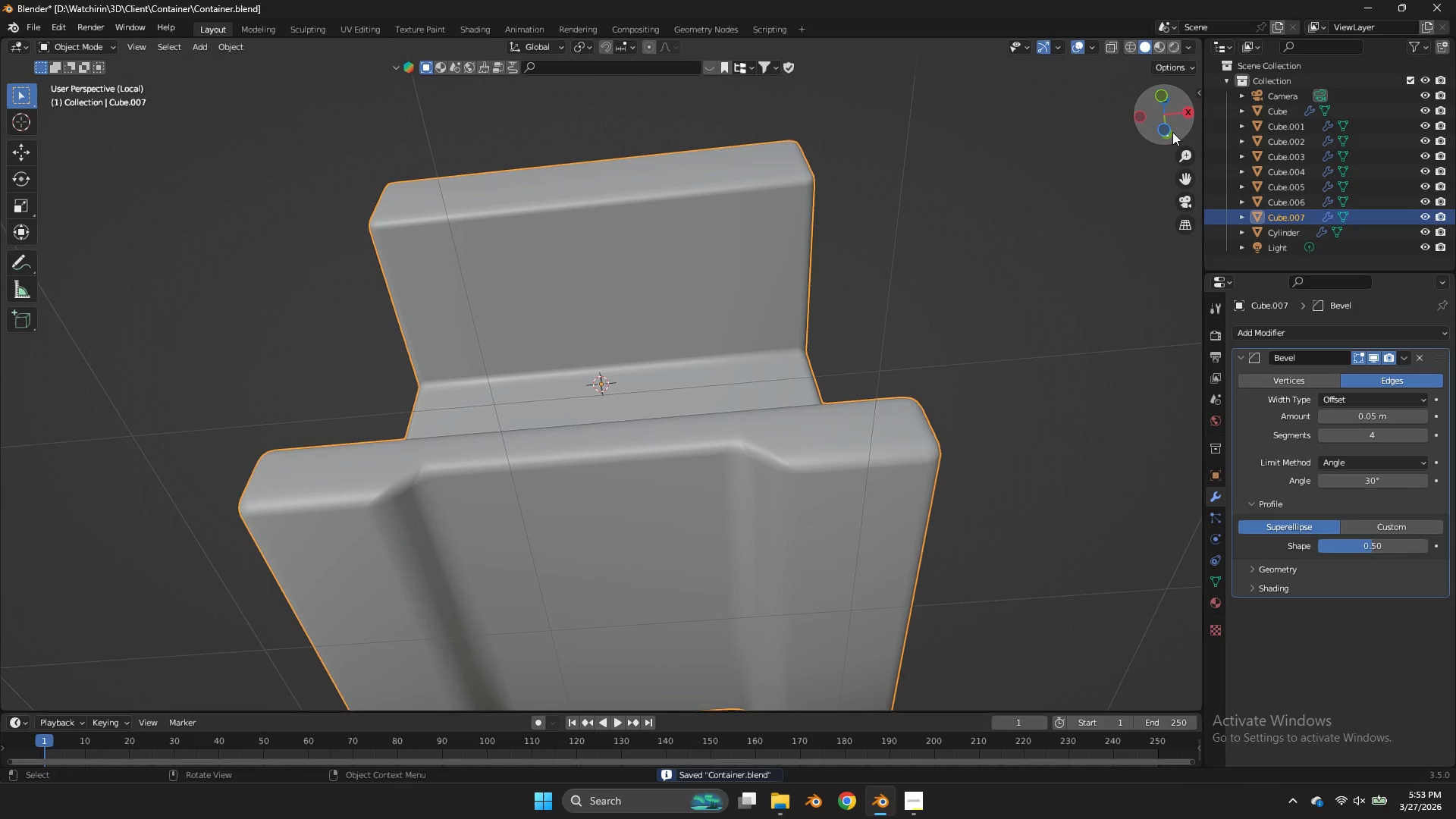 
key(Tab)
 